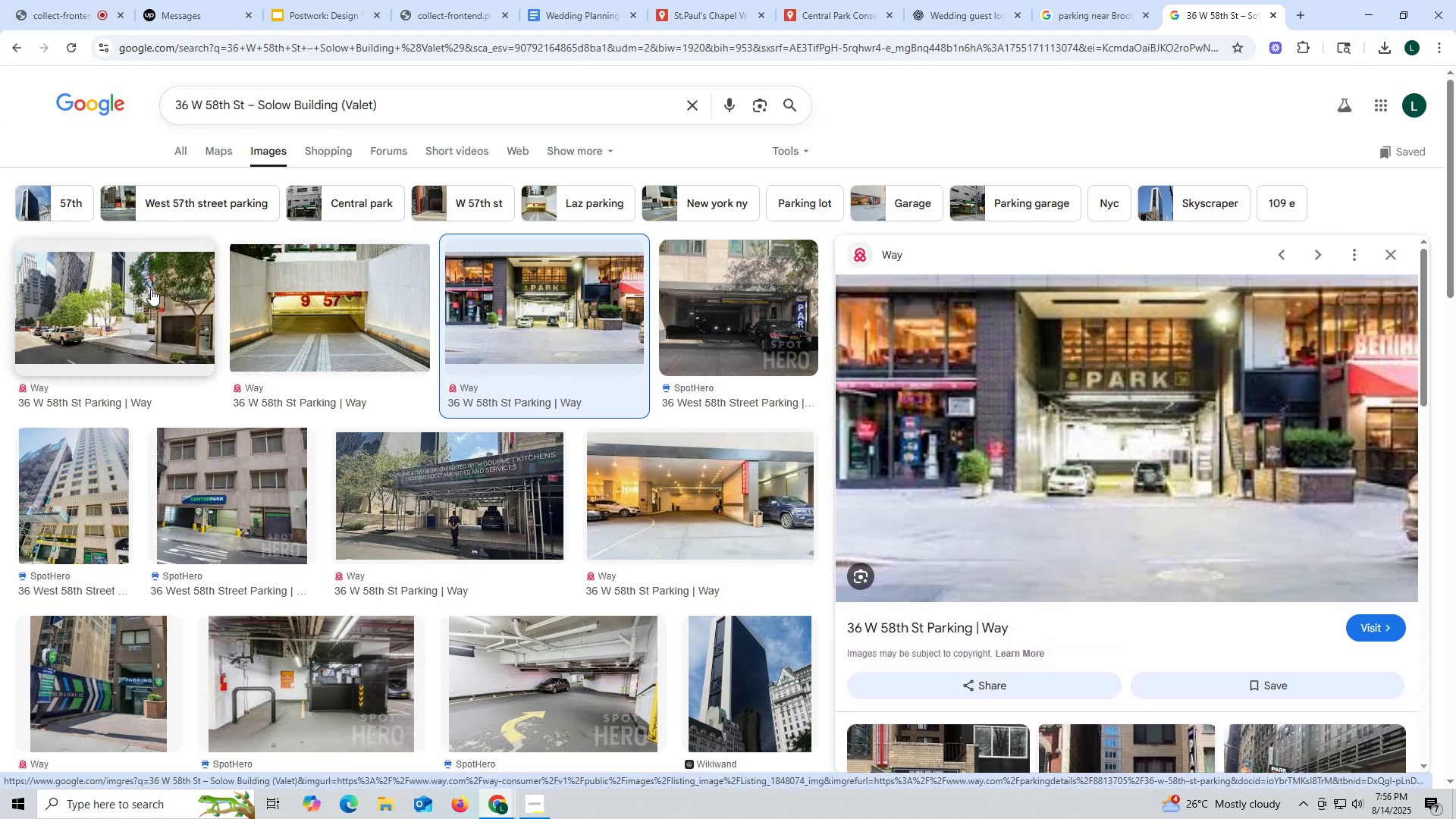 
left_click([158, 306])
 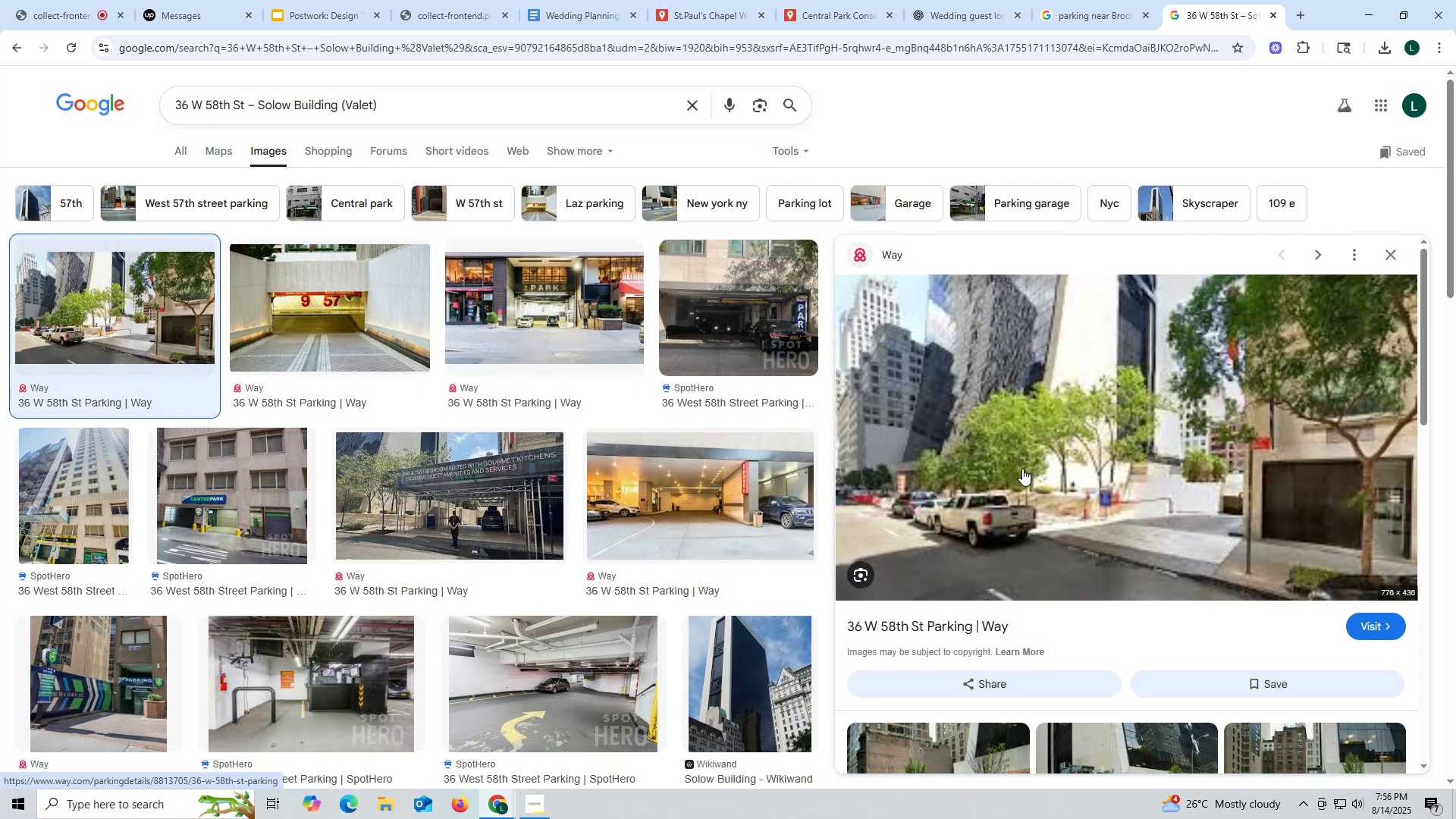 
scroll: coordinate [1058, 492], scroll_direction: down, amount: 2.0
 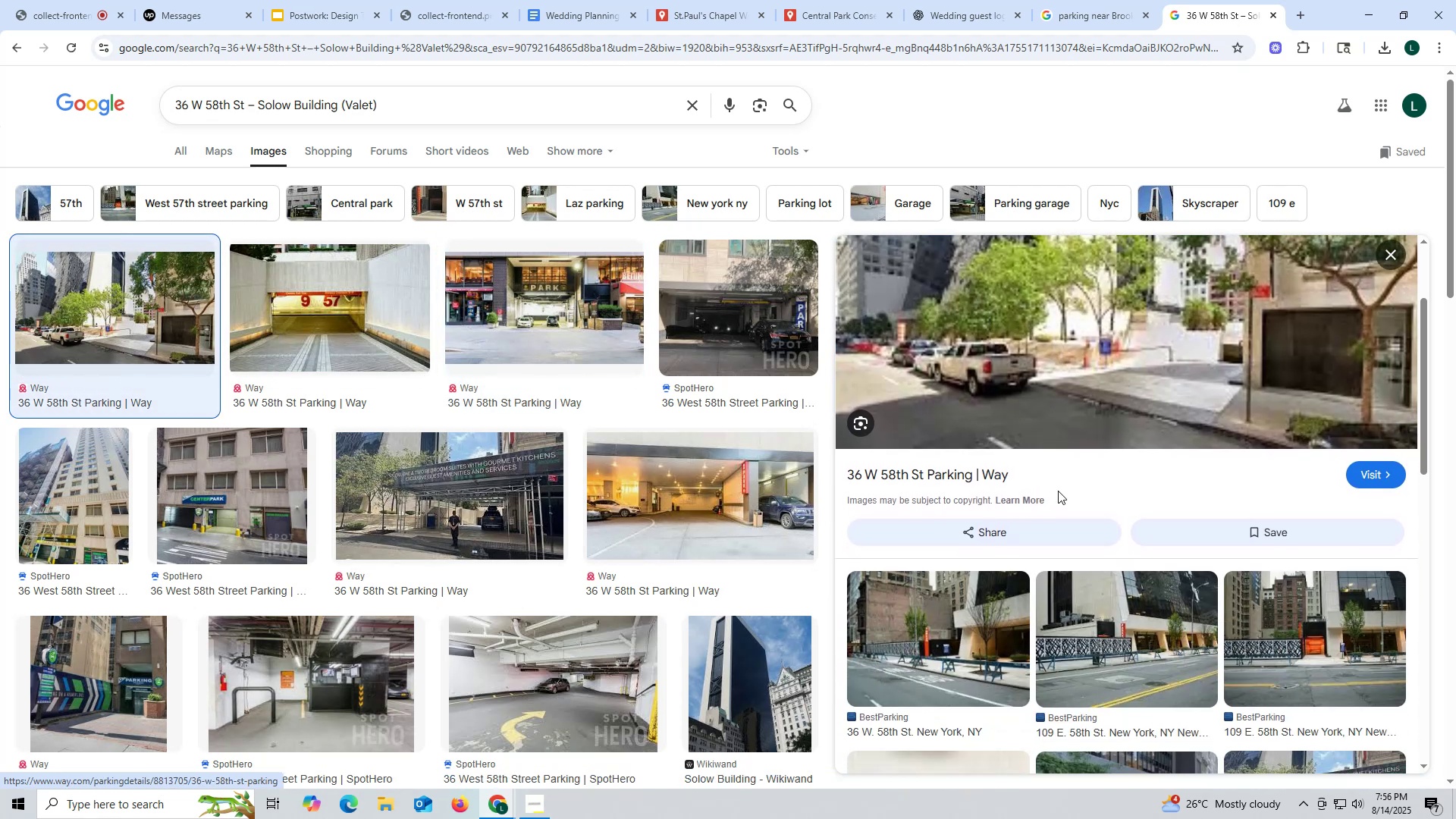 
scroll: coordinate [1058, 491], scroll_direction: up, amount: 3.0
 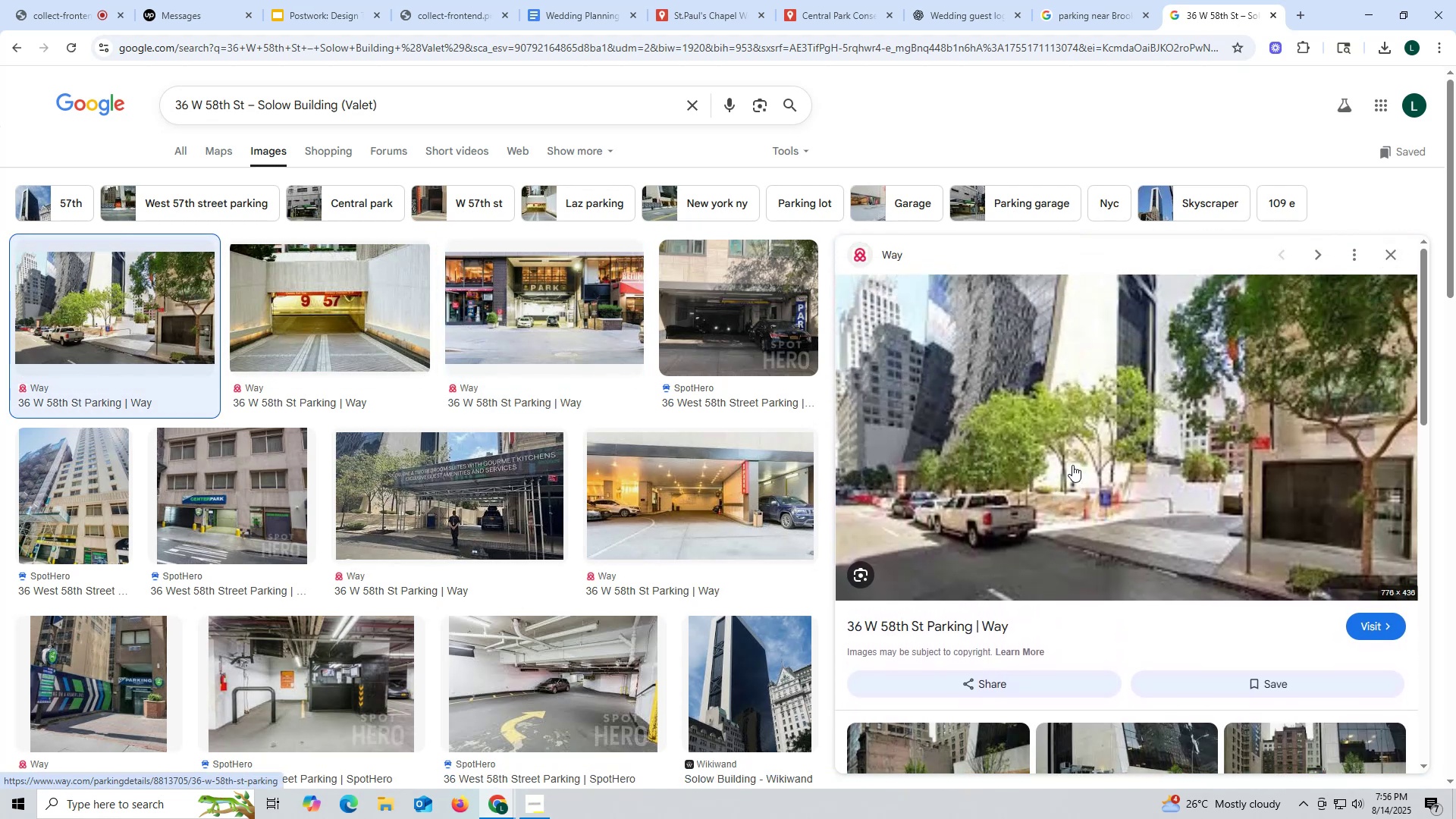 
left_click([1073, 464])
 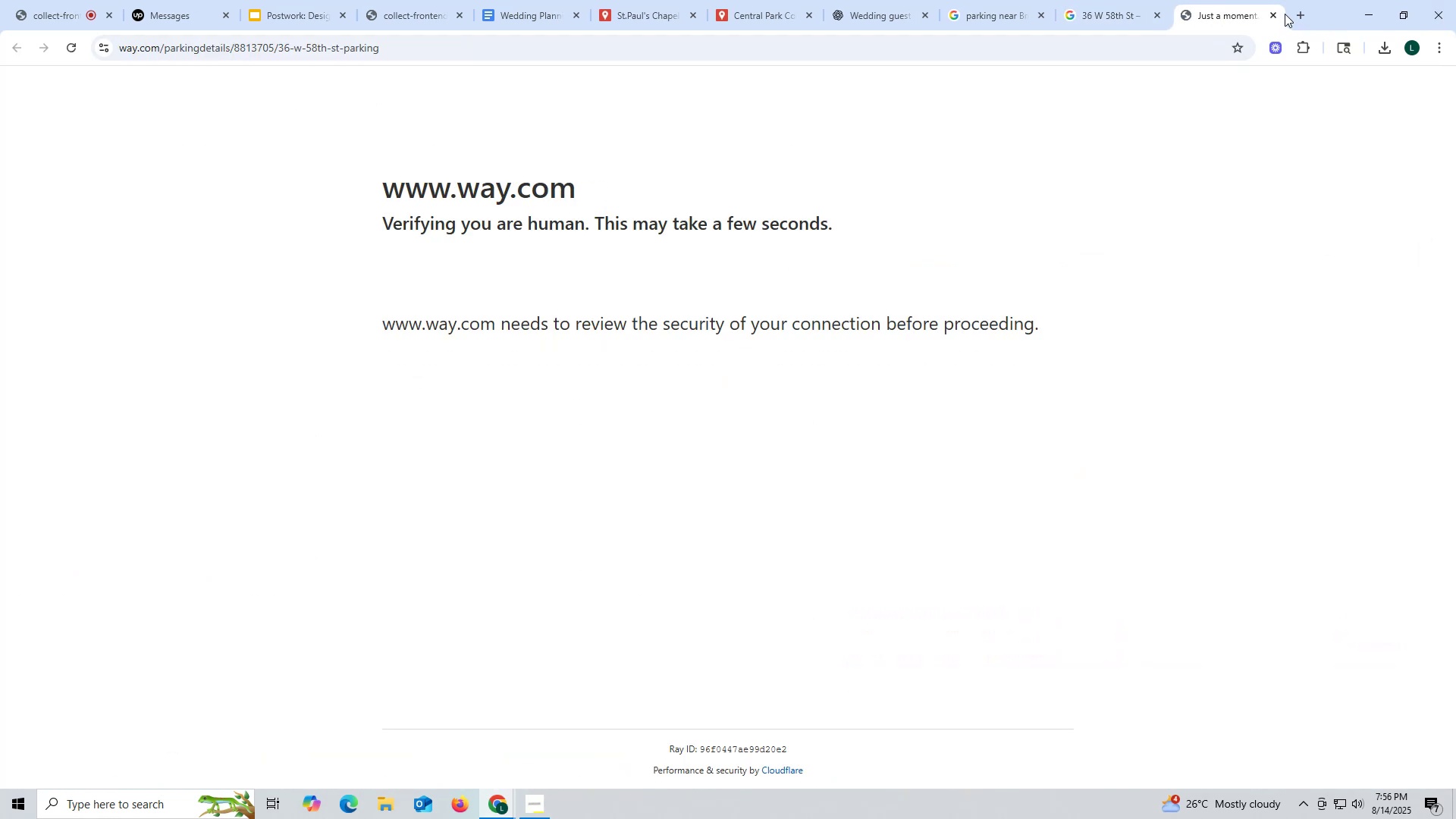 
left_click([1274, 13])
 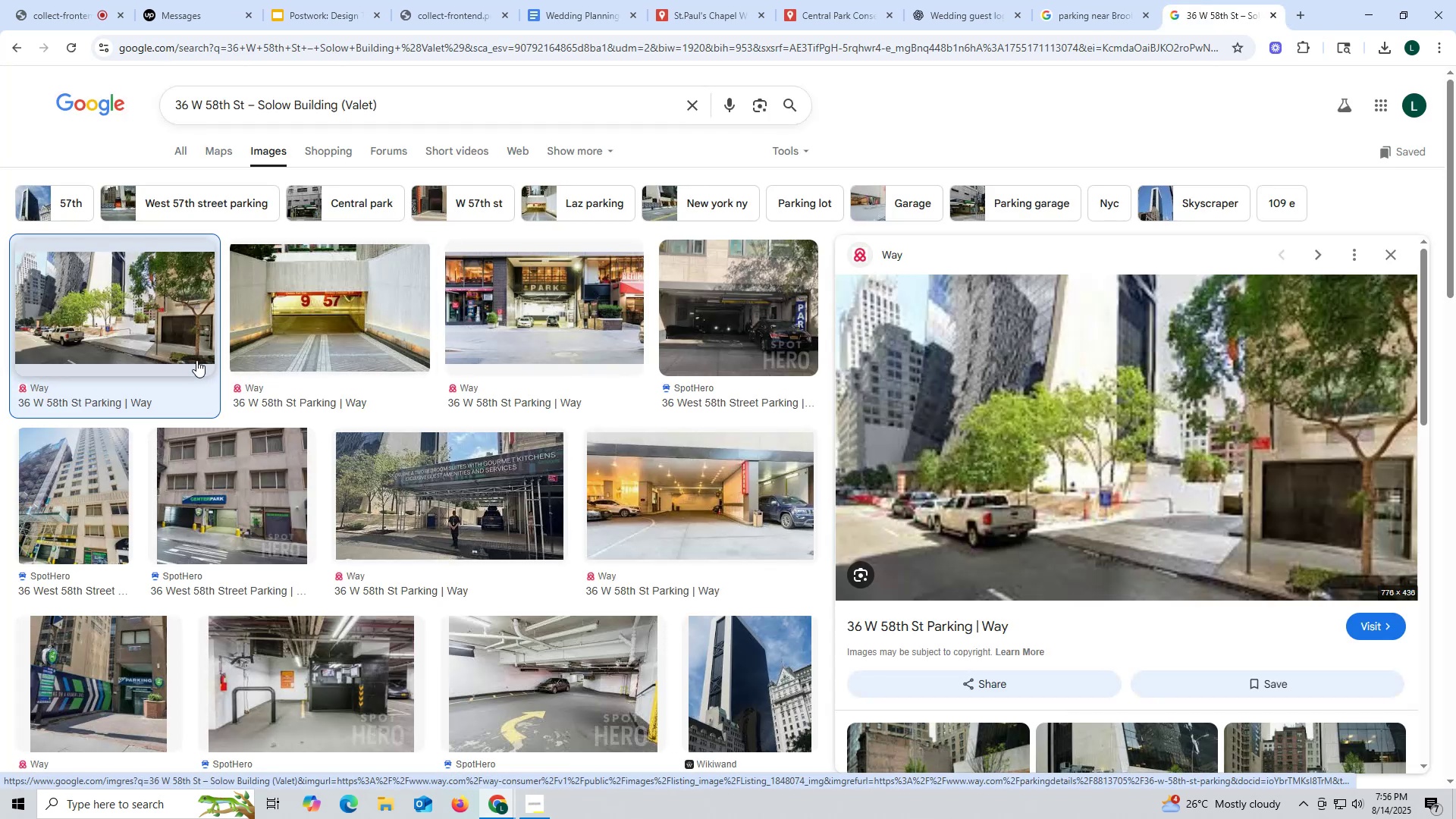 
wait(7.73)
 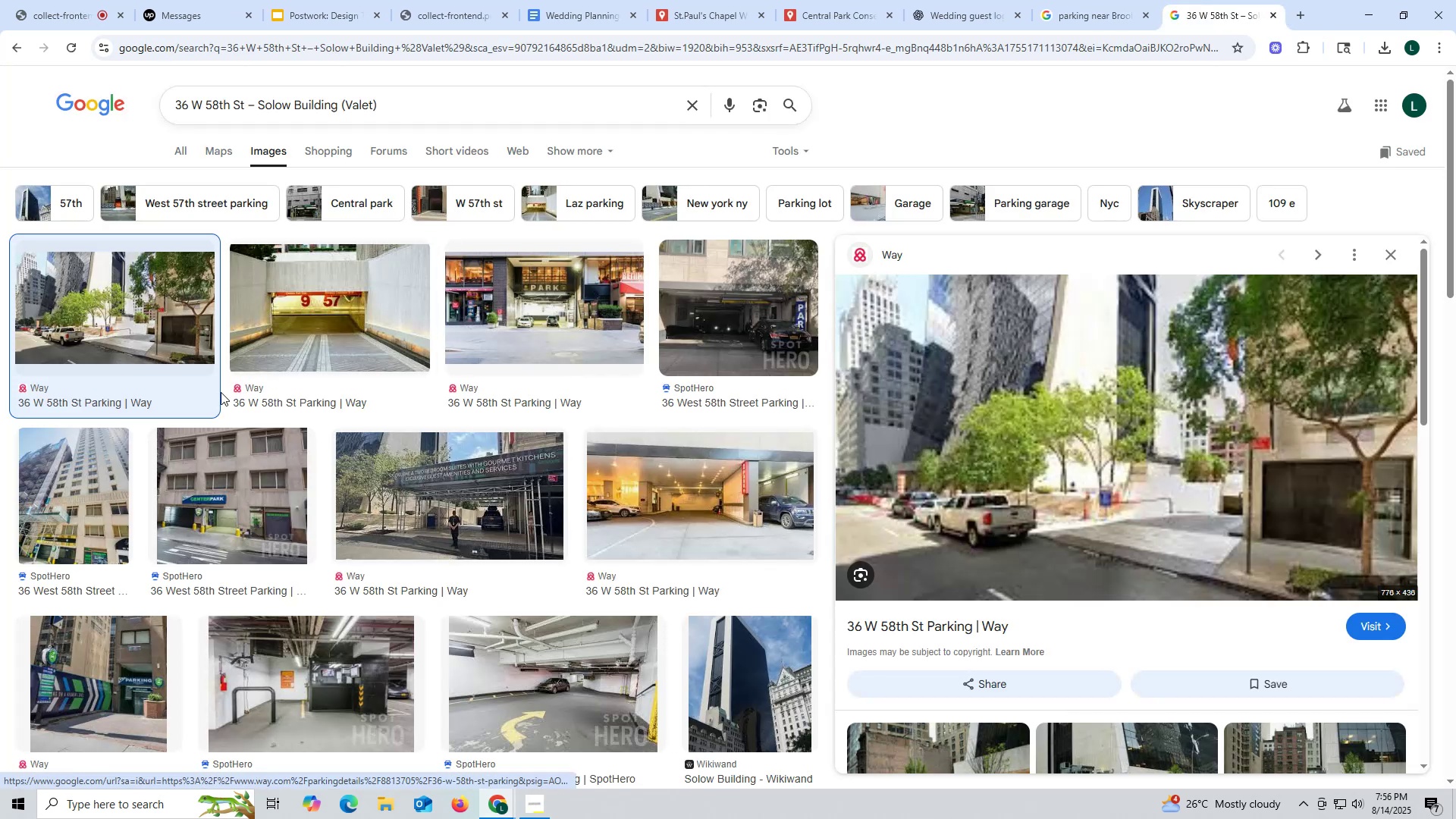 
scroll: coordinate [590, 556], scroll_direction: down, amount: 4.0
 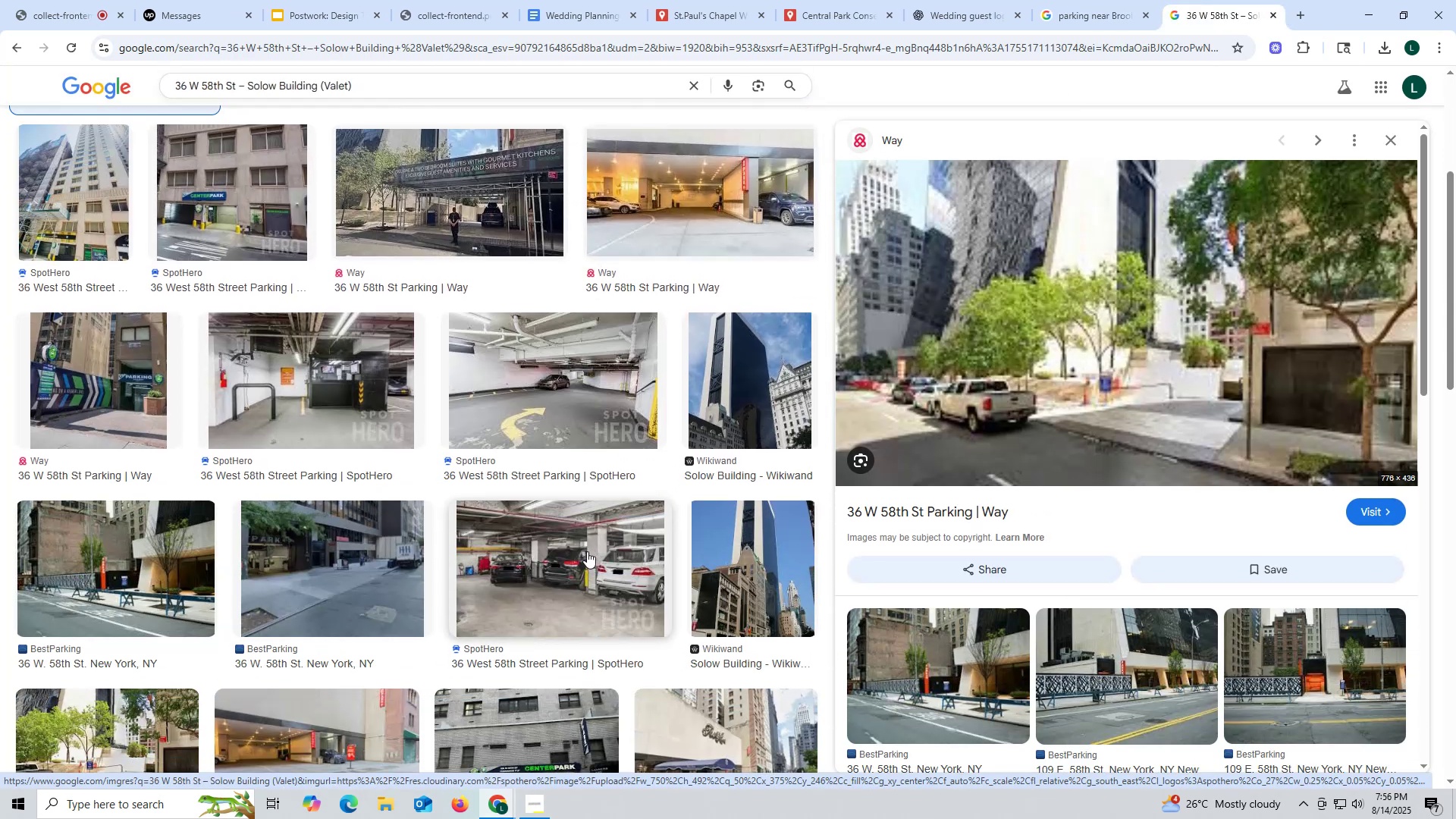 
scroll: coordinate [115, 148], scroll_direction: up, amount: 4.0
 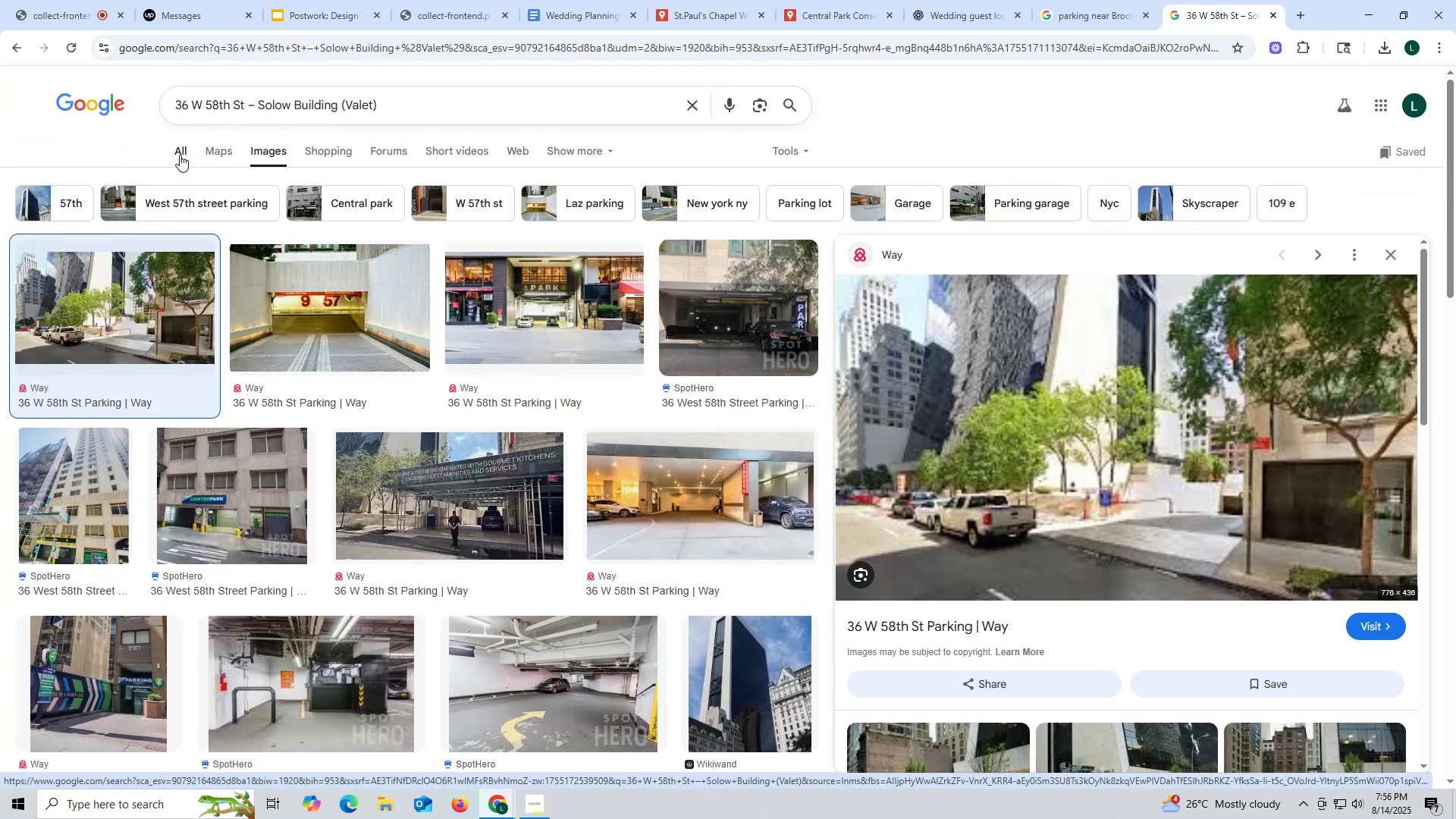 
left_click([178, 149])
 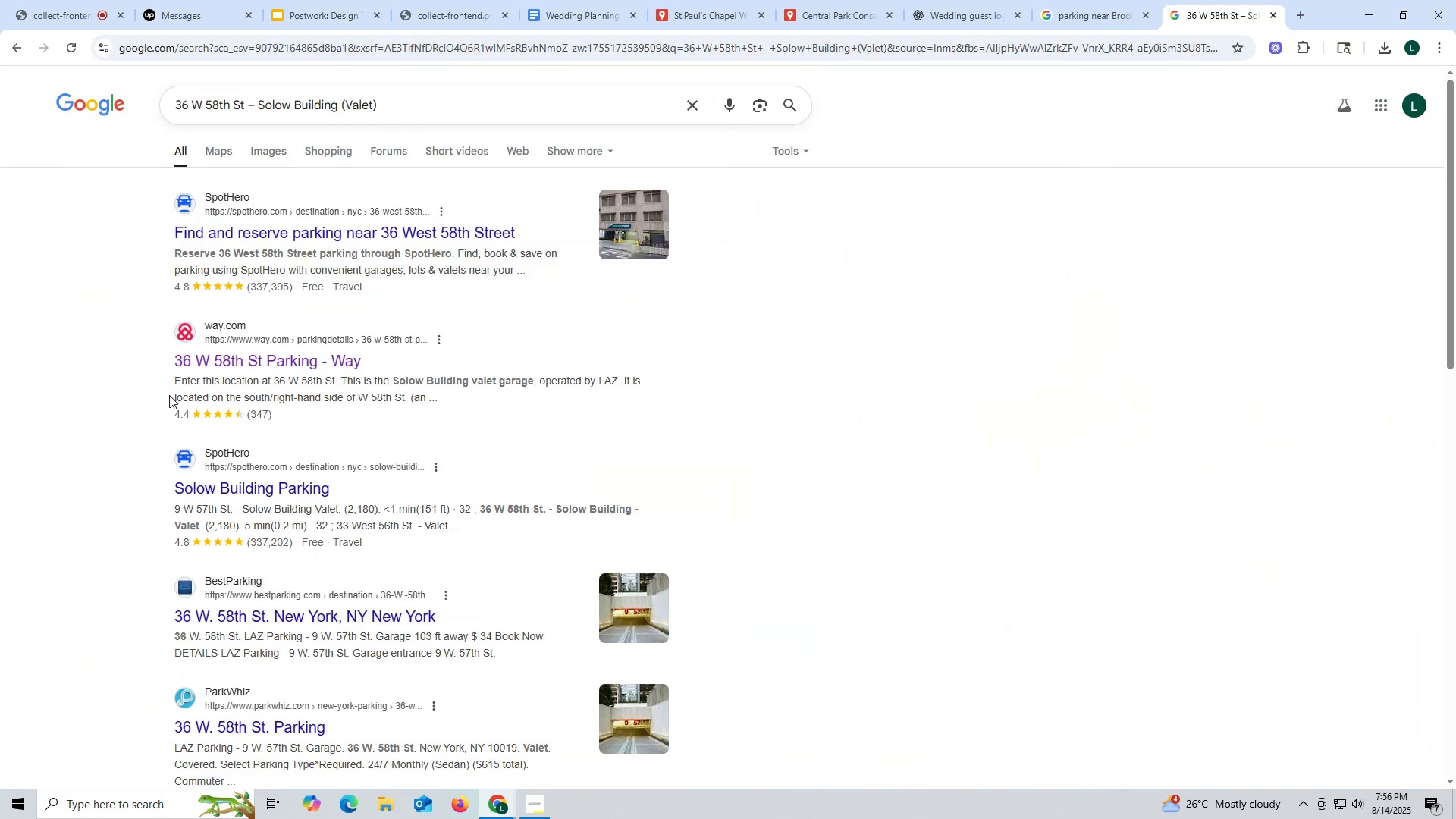 
wait(7.24)
 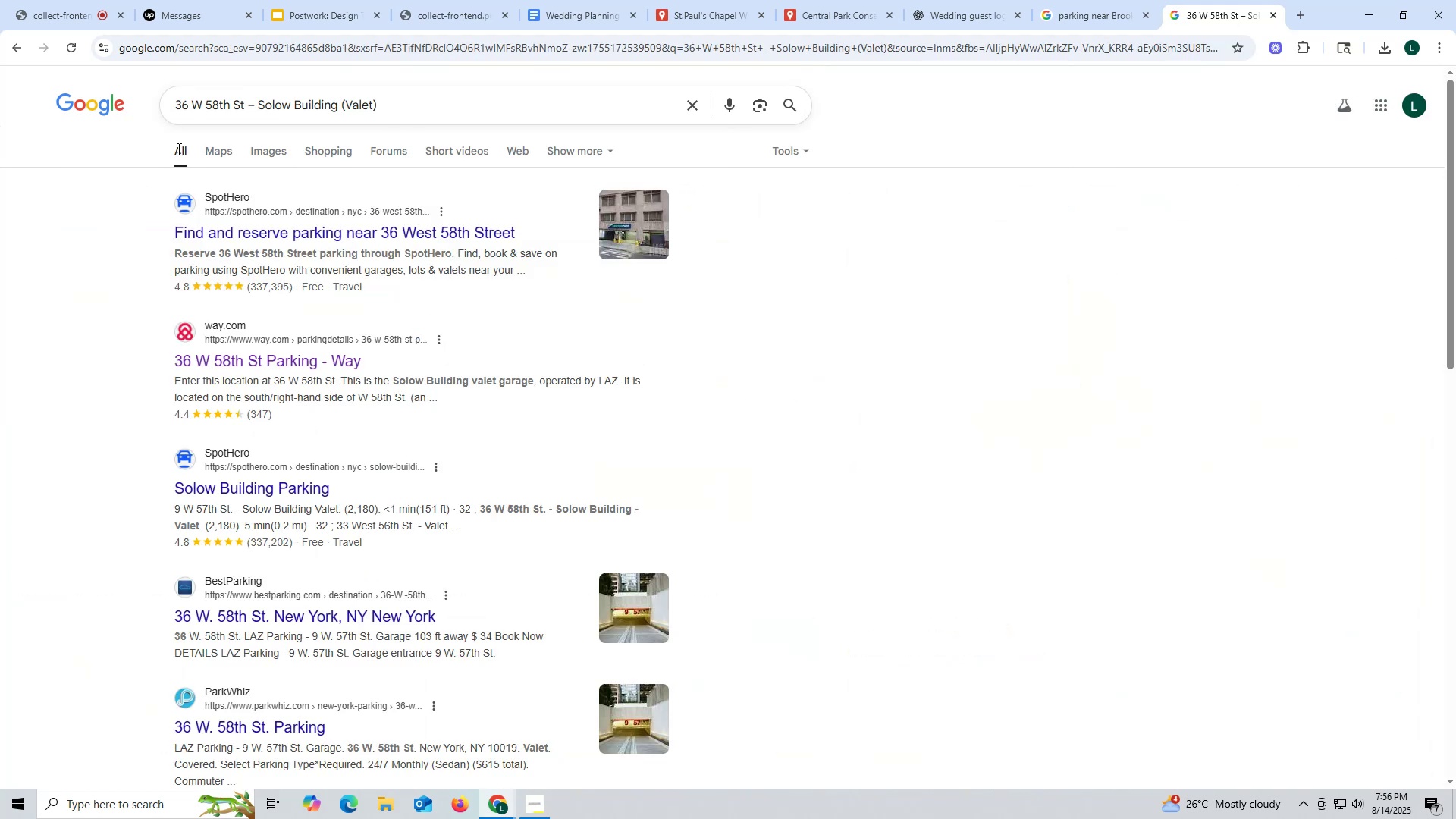 
left_click([233, 363])
 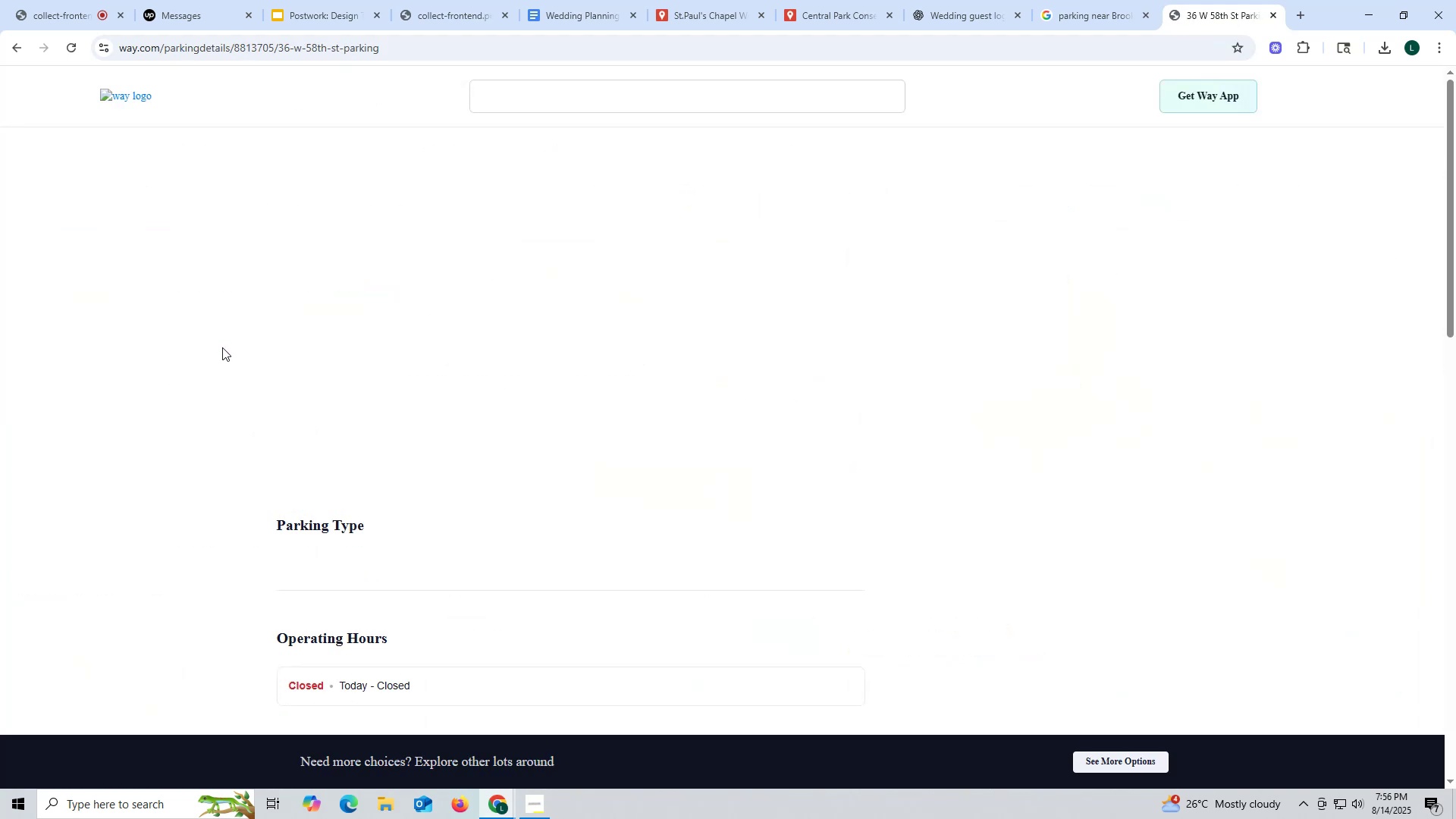 
scroll: coordinate [237, 350], scroll_direction: down, amount: 12.0
 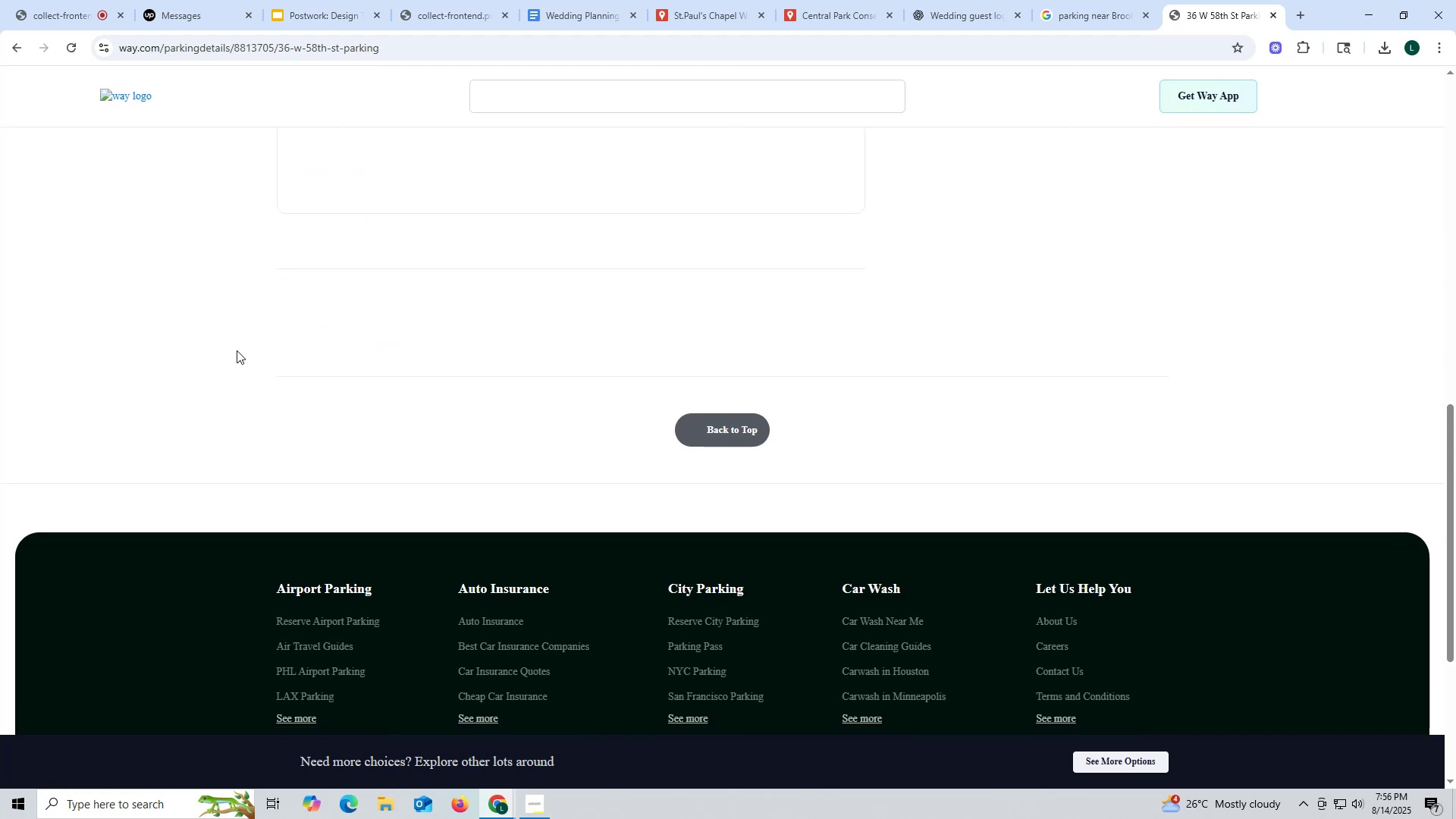 
scroll: coordinate [237, 350], scroll_direction: up, amount: 24.0
 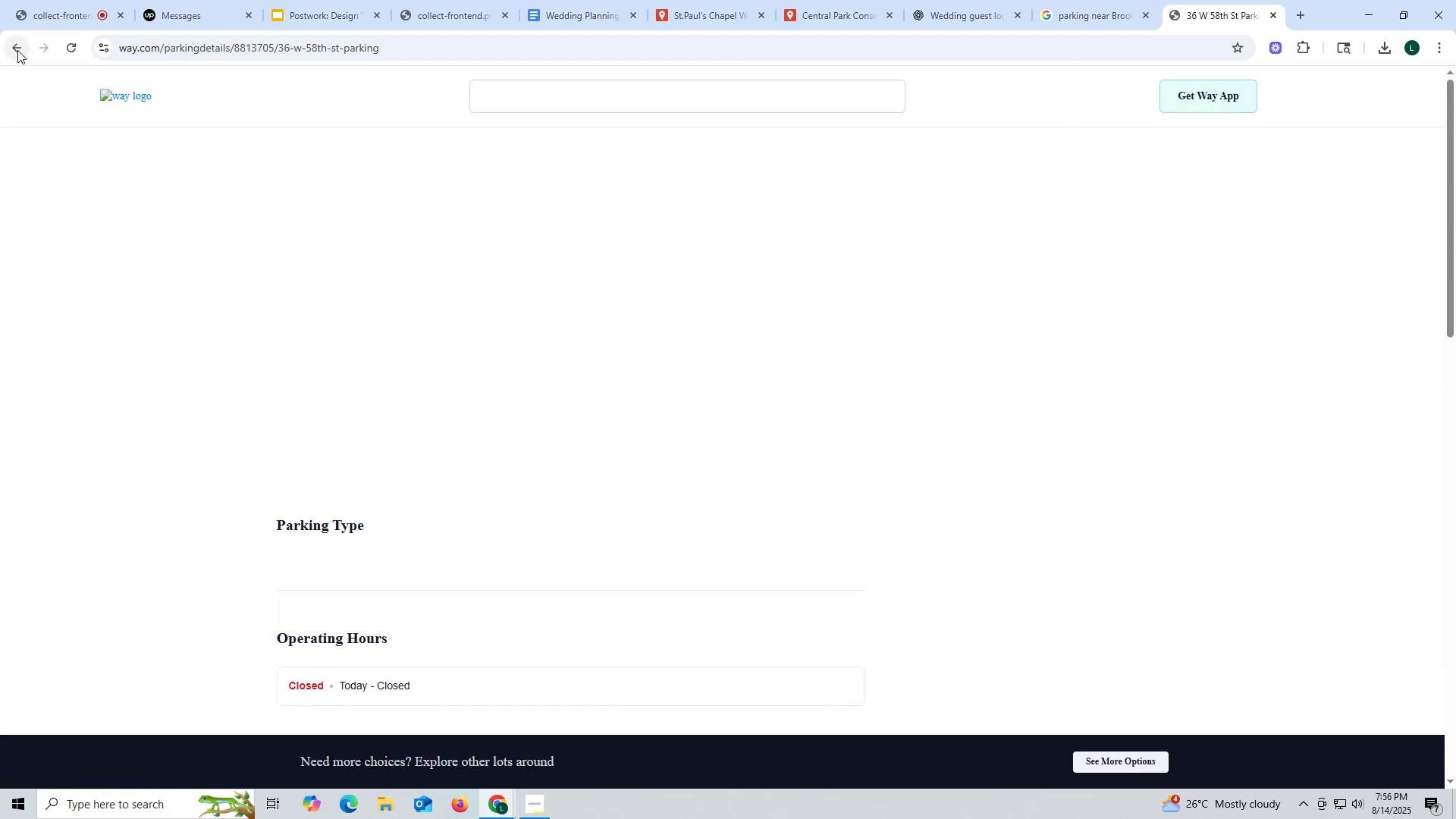 
left_click([17, 50])
 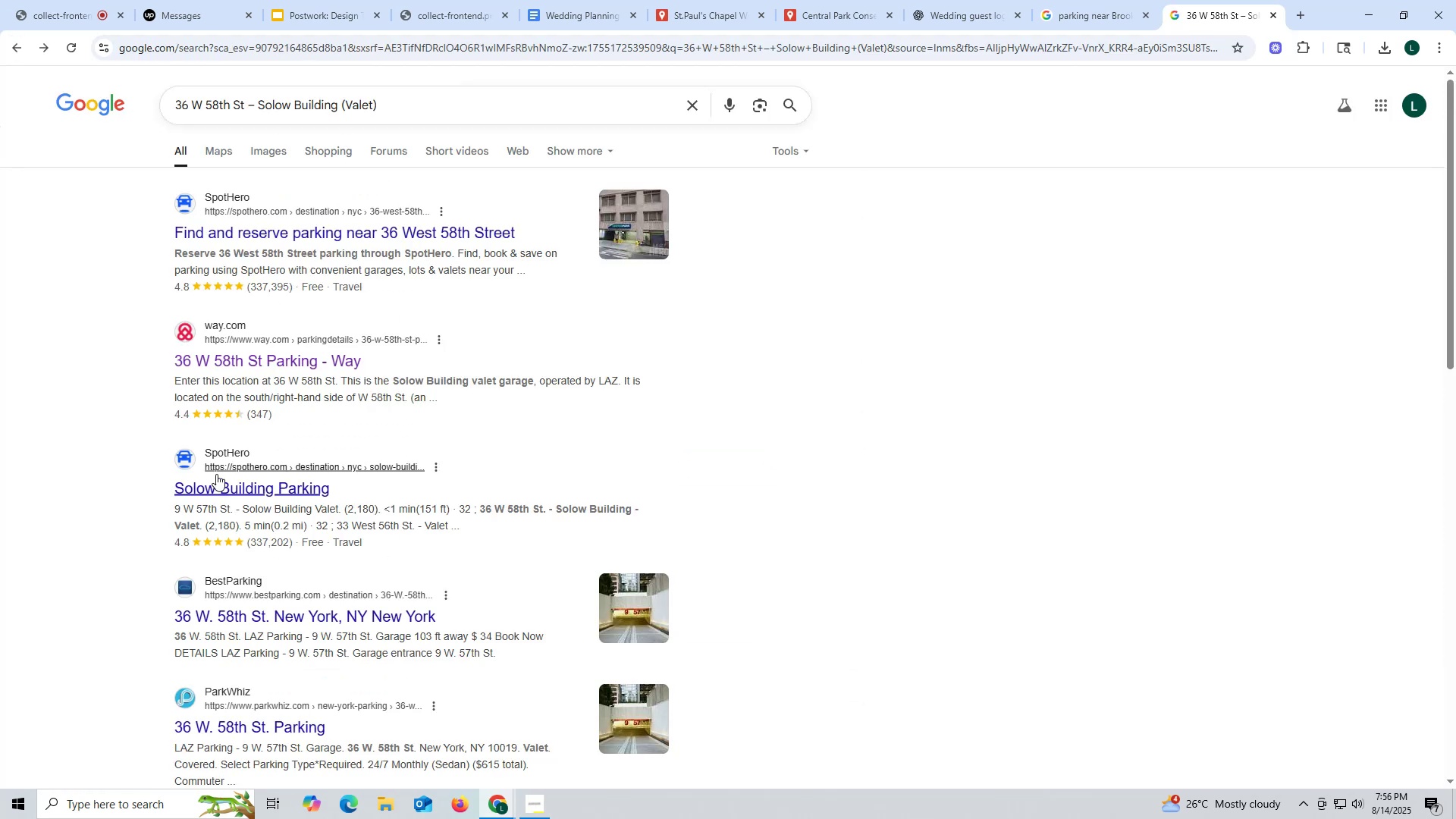 
left_click([239, 485])
 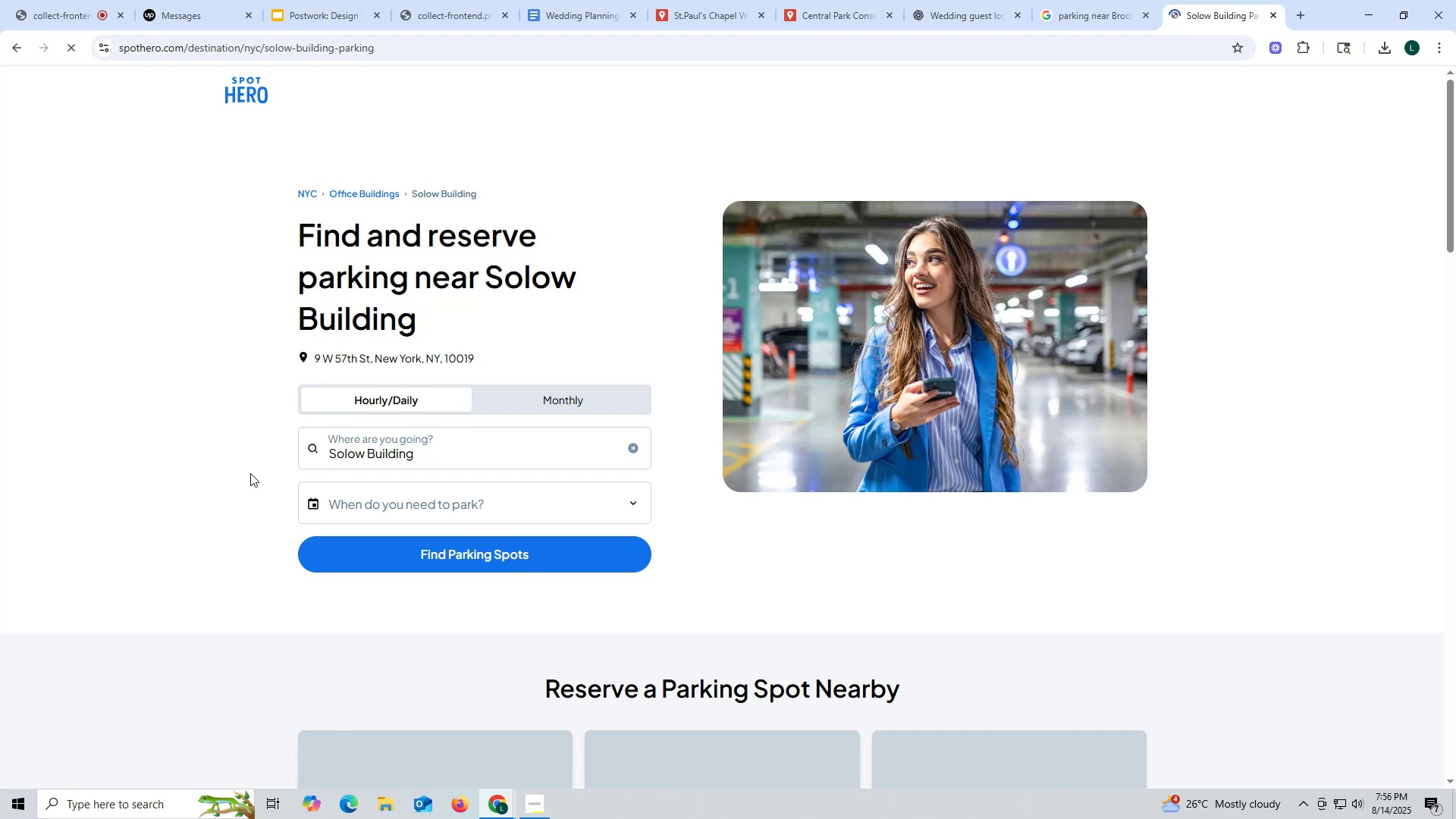 
scroll: coordinate [321, 339], scroll_direction: down, amount: 7.0
 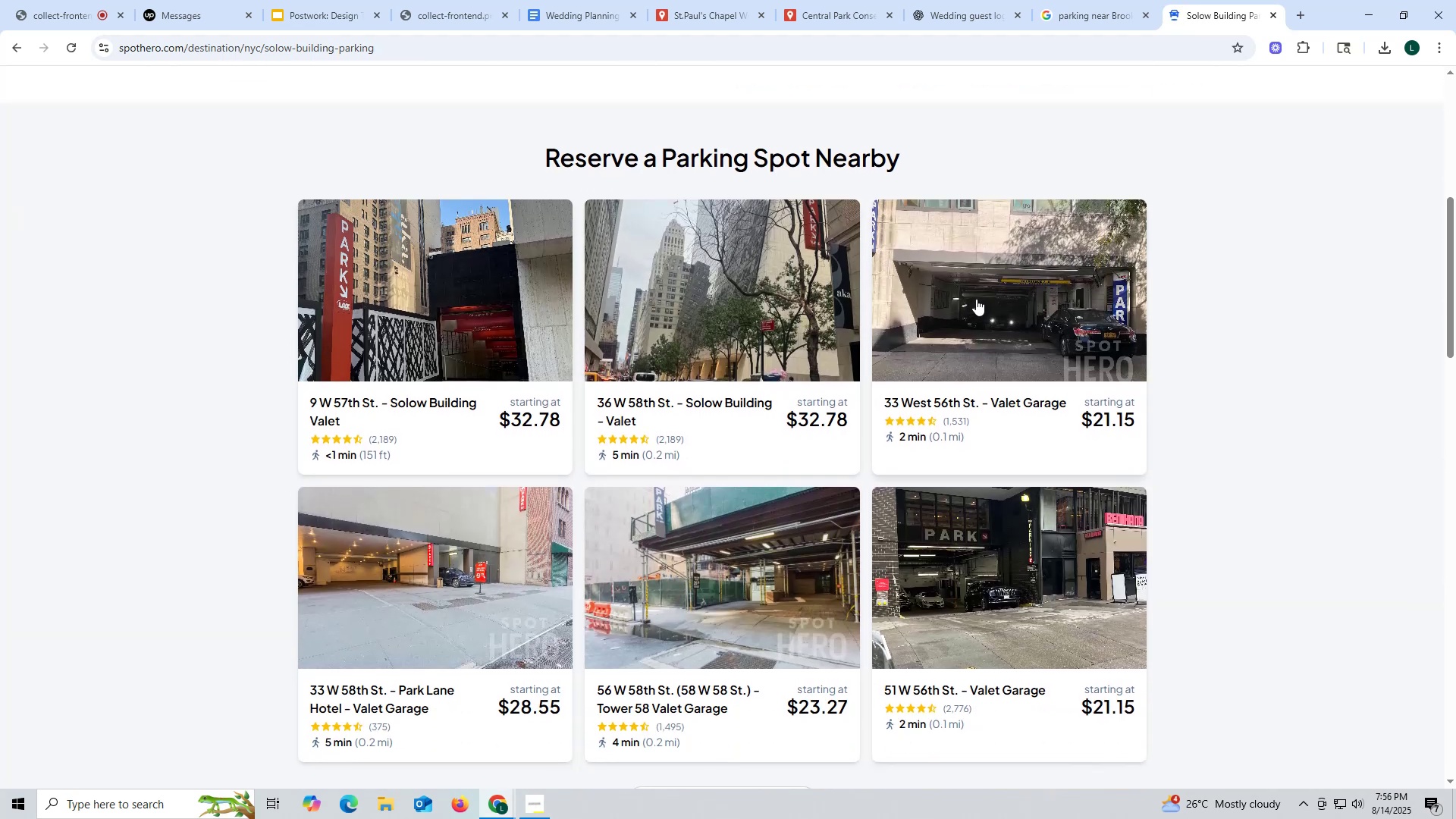 
wait(6.08)
 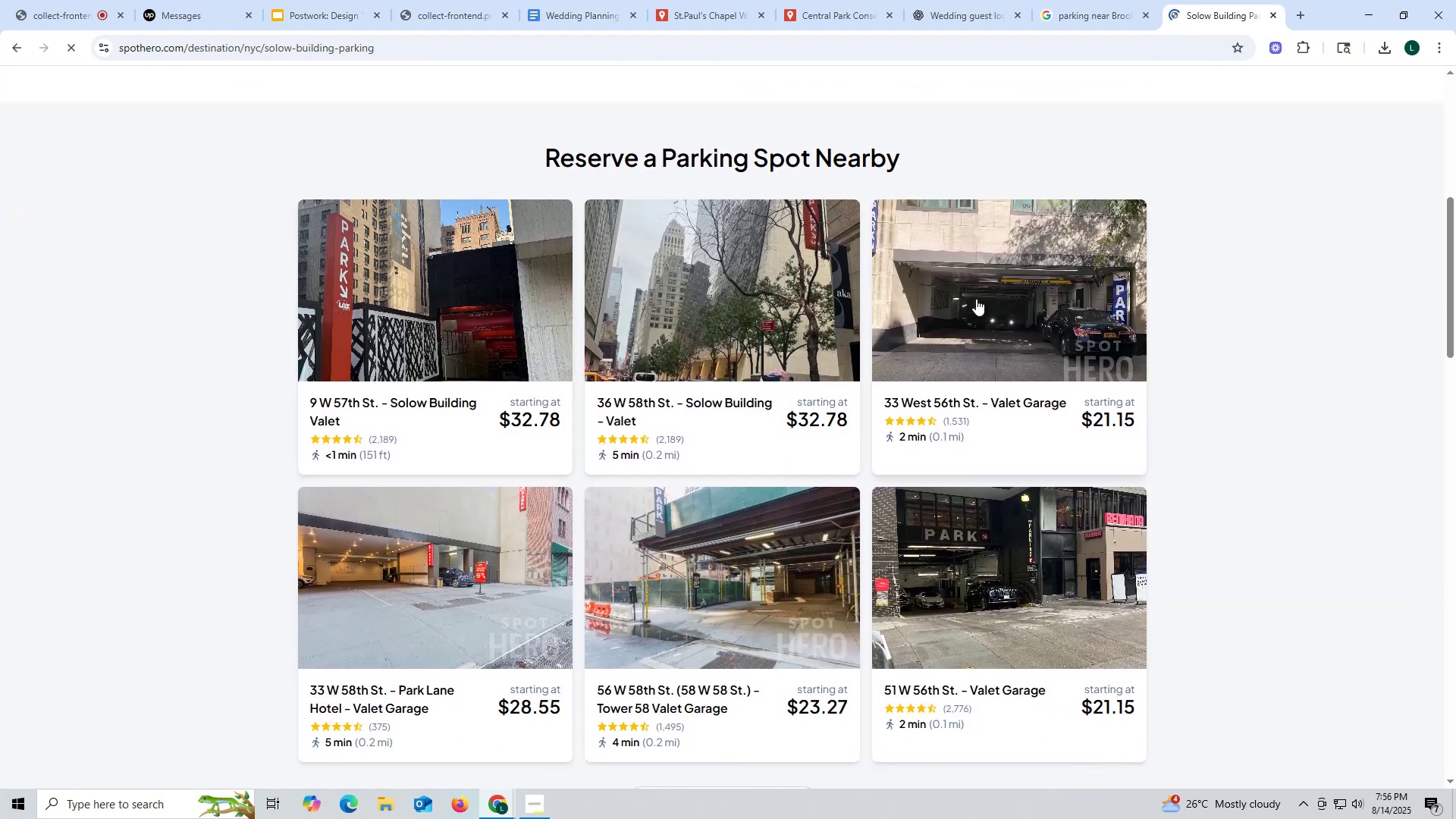 
left_click([698, 296])
 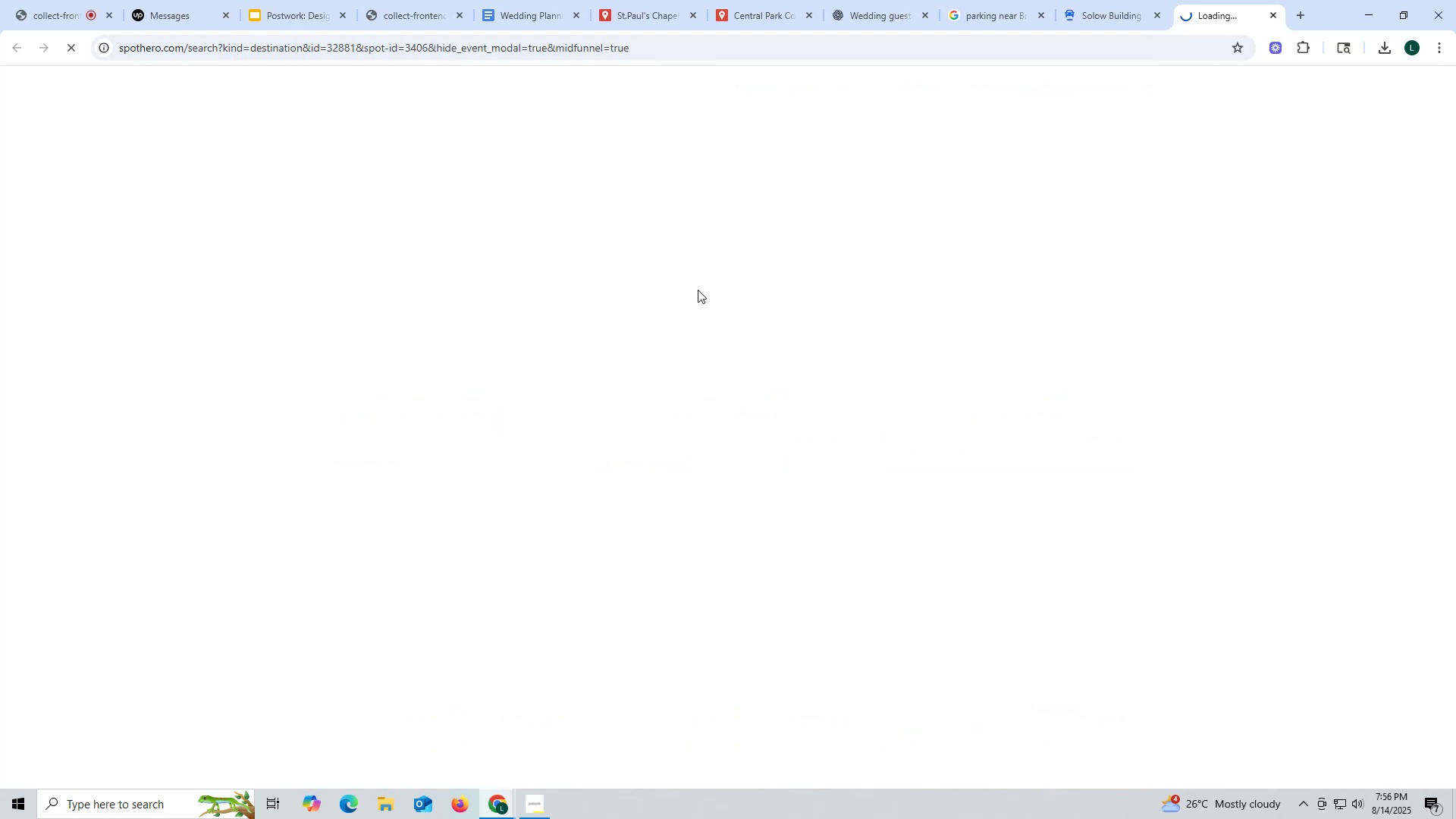 
mouse_move([687, 306])
 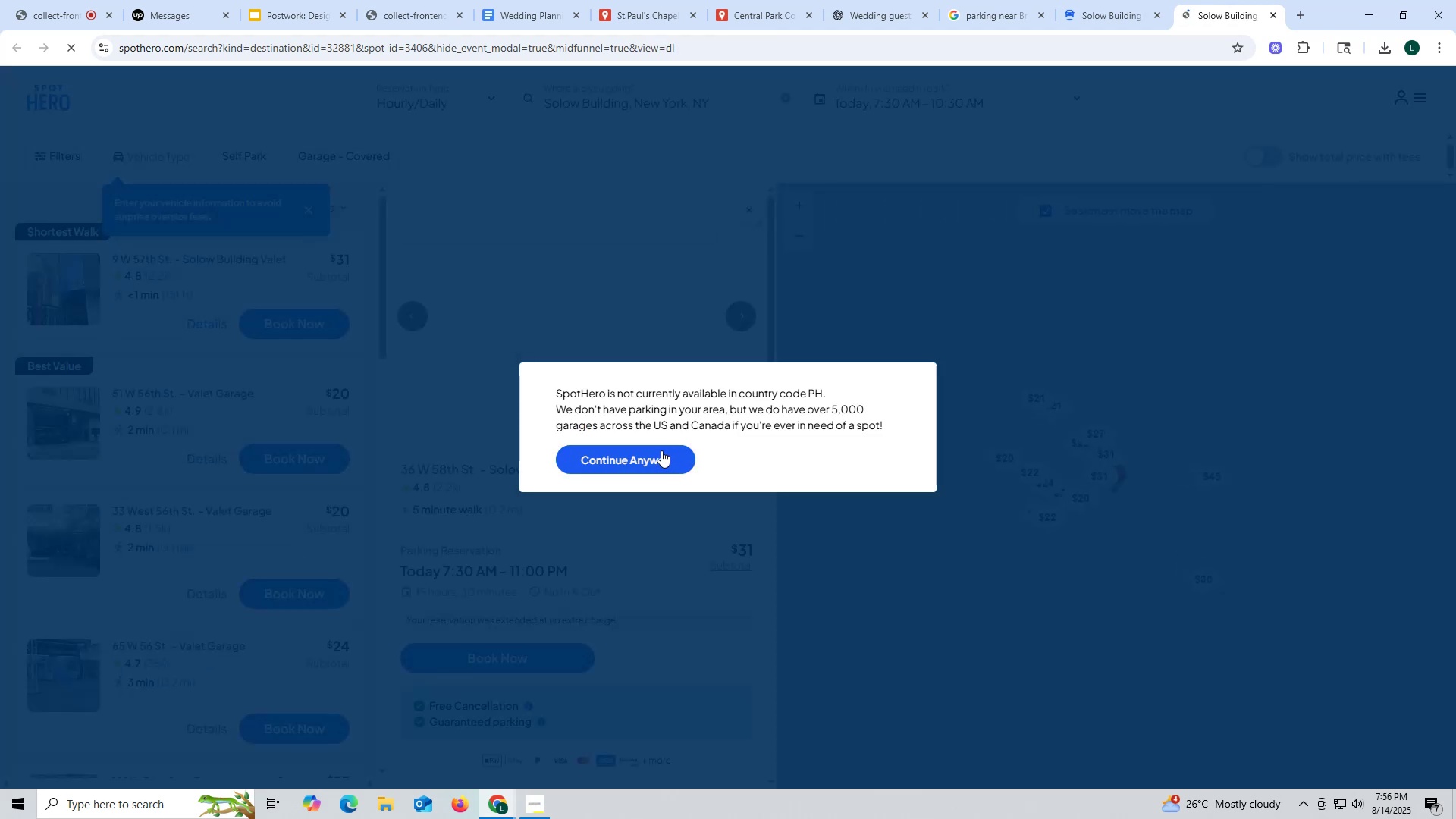 
left_click([661, 450])
 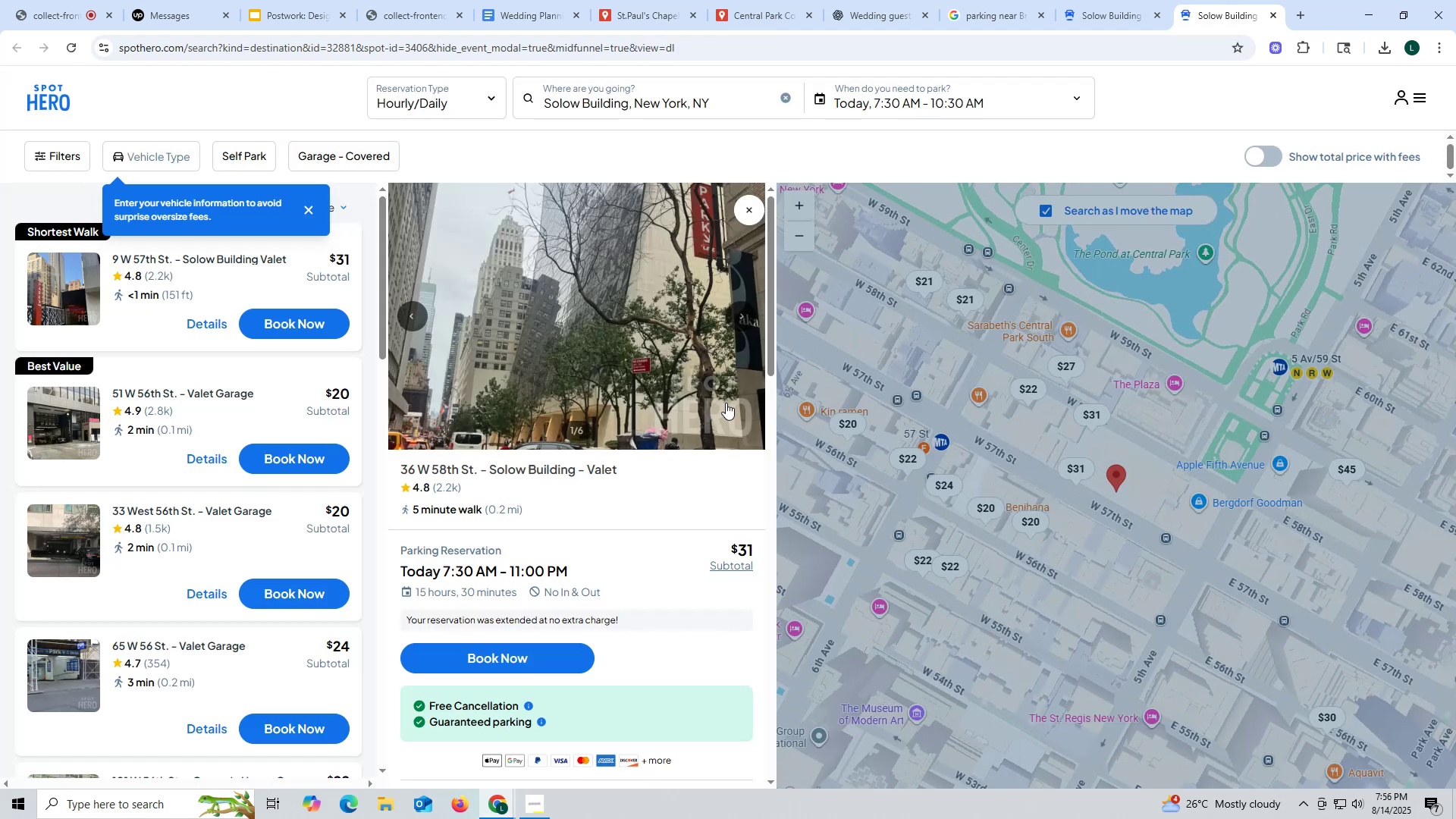 
scroll: coordinate [1317, 414], scroll_direction: up, amount: 9.0
 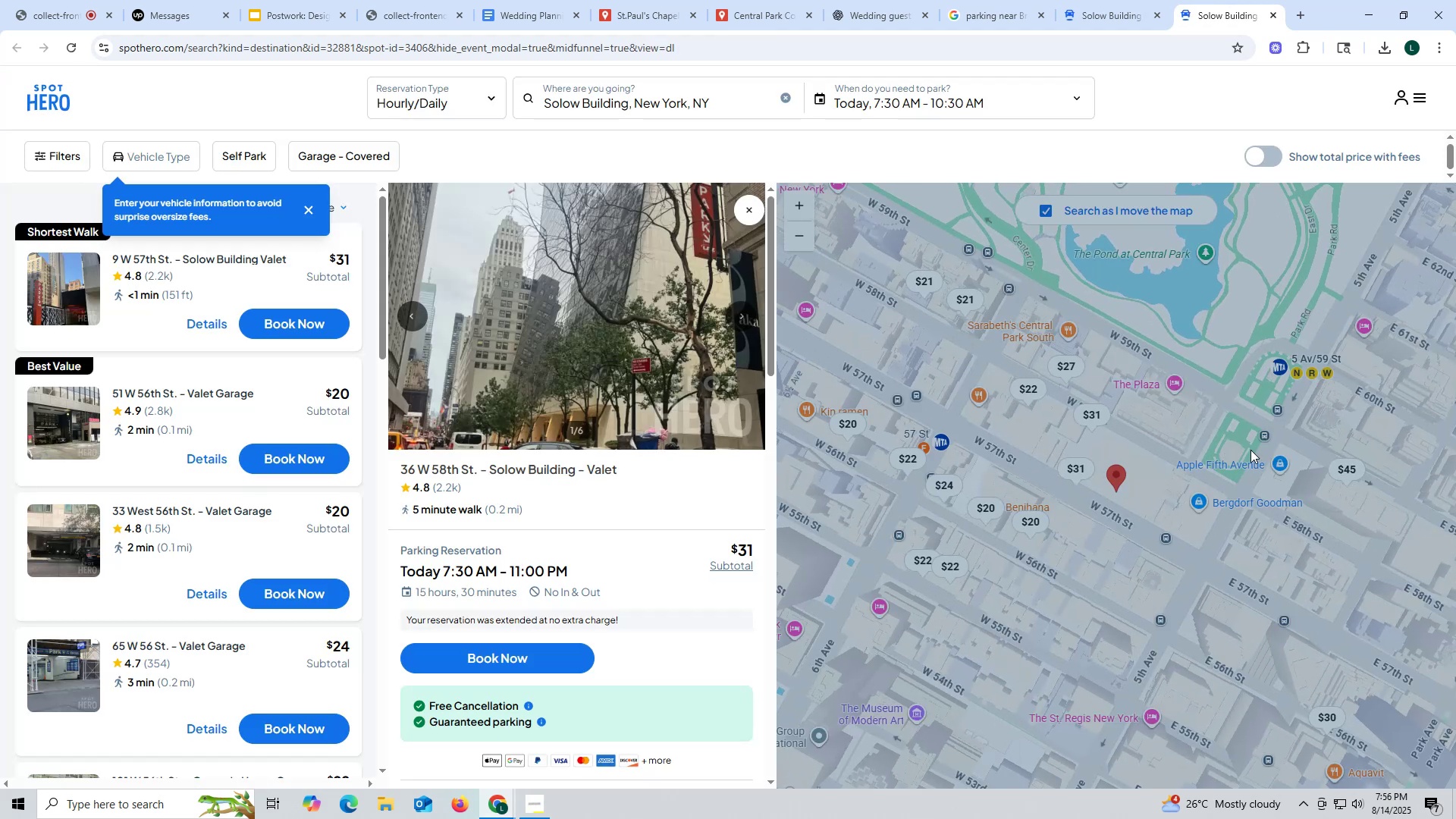 
left_click_drag(start_coordinate=[1178, 457], to_coordinate=[743, 566])
 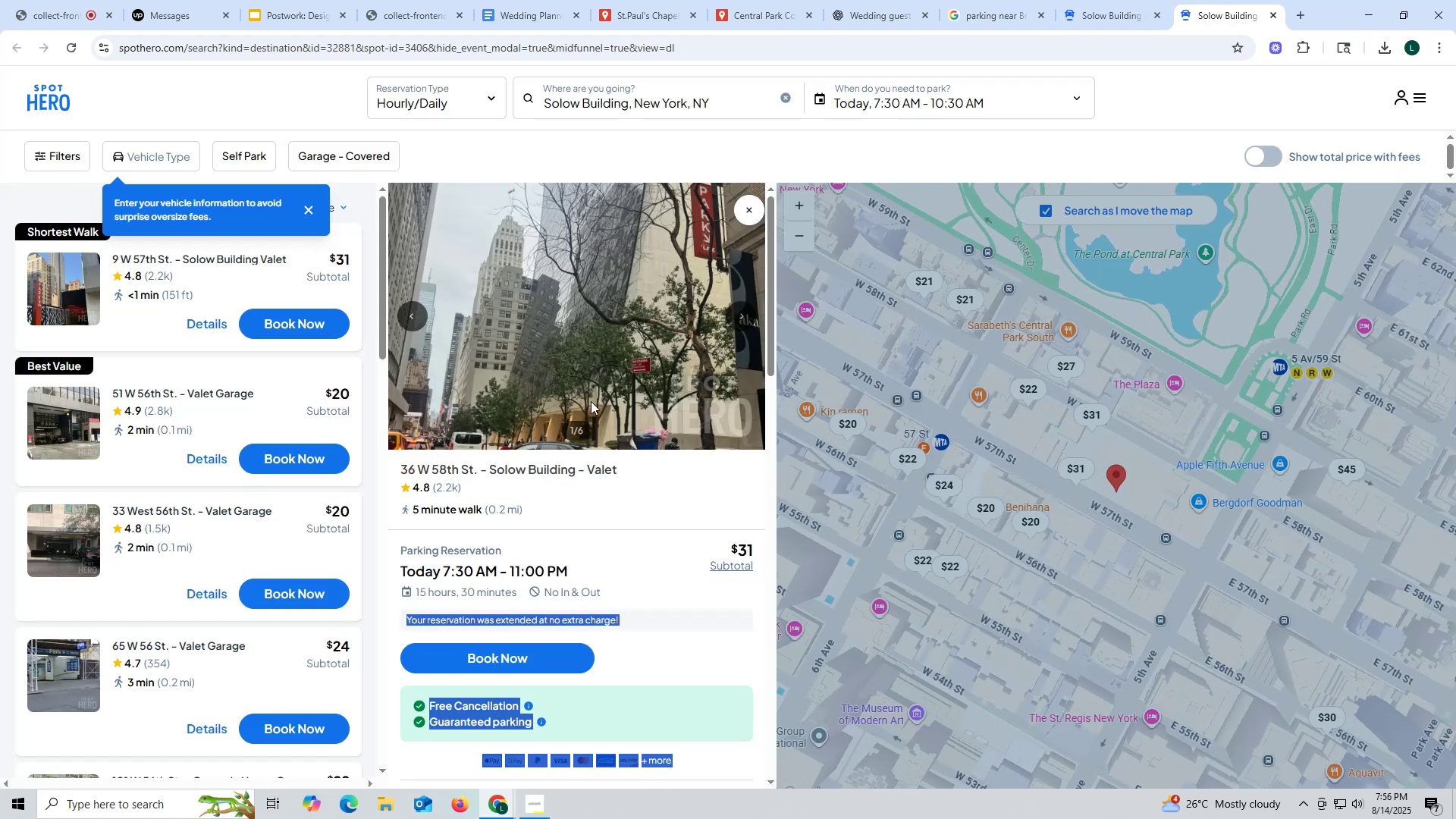 
left_click([588, 397])
 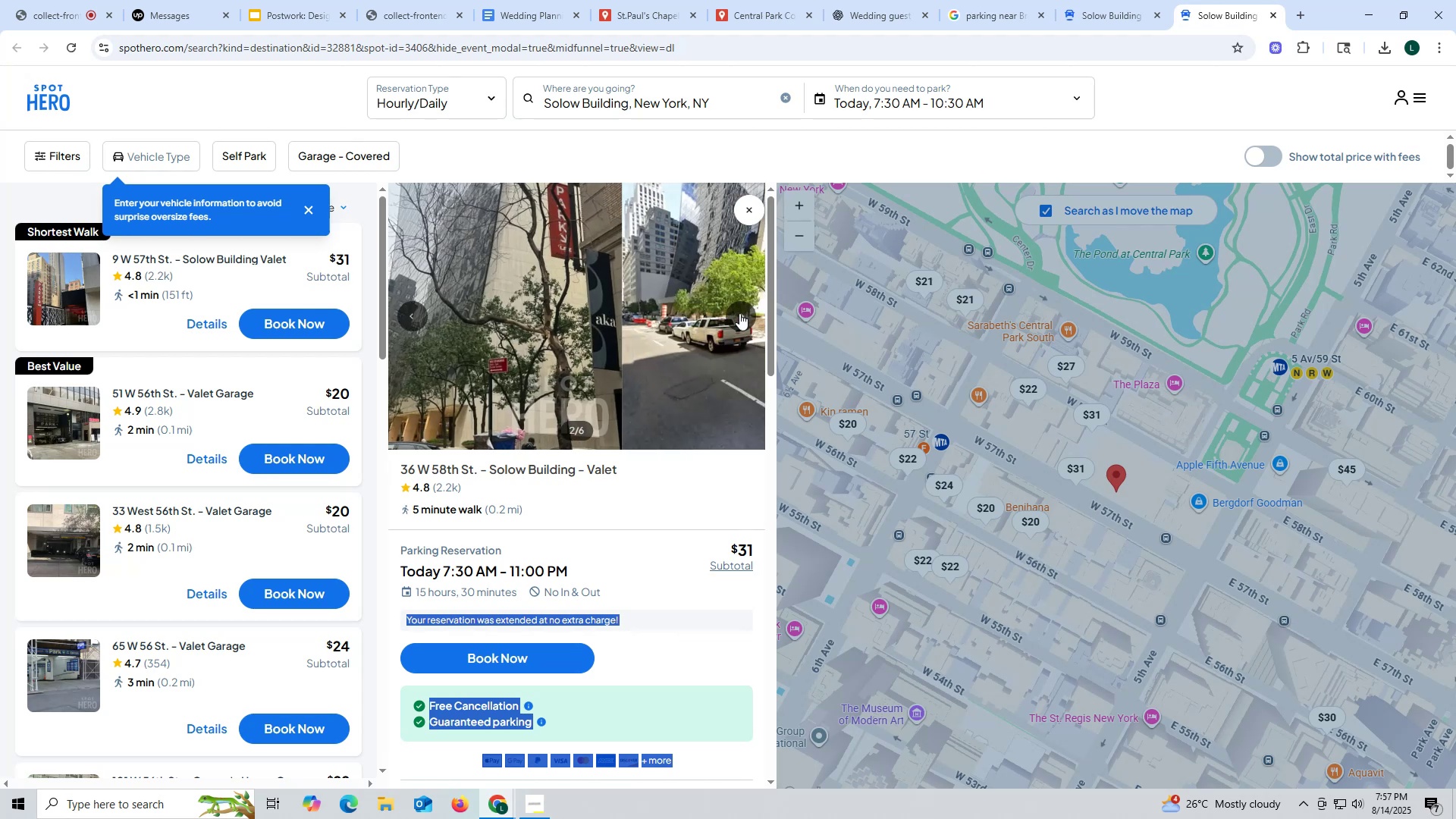 
wait(5.7)
 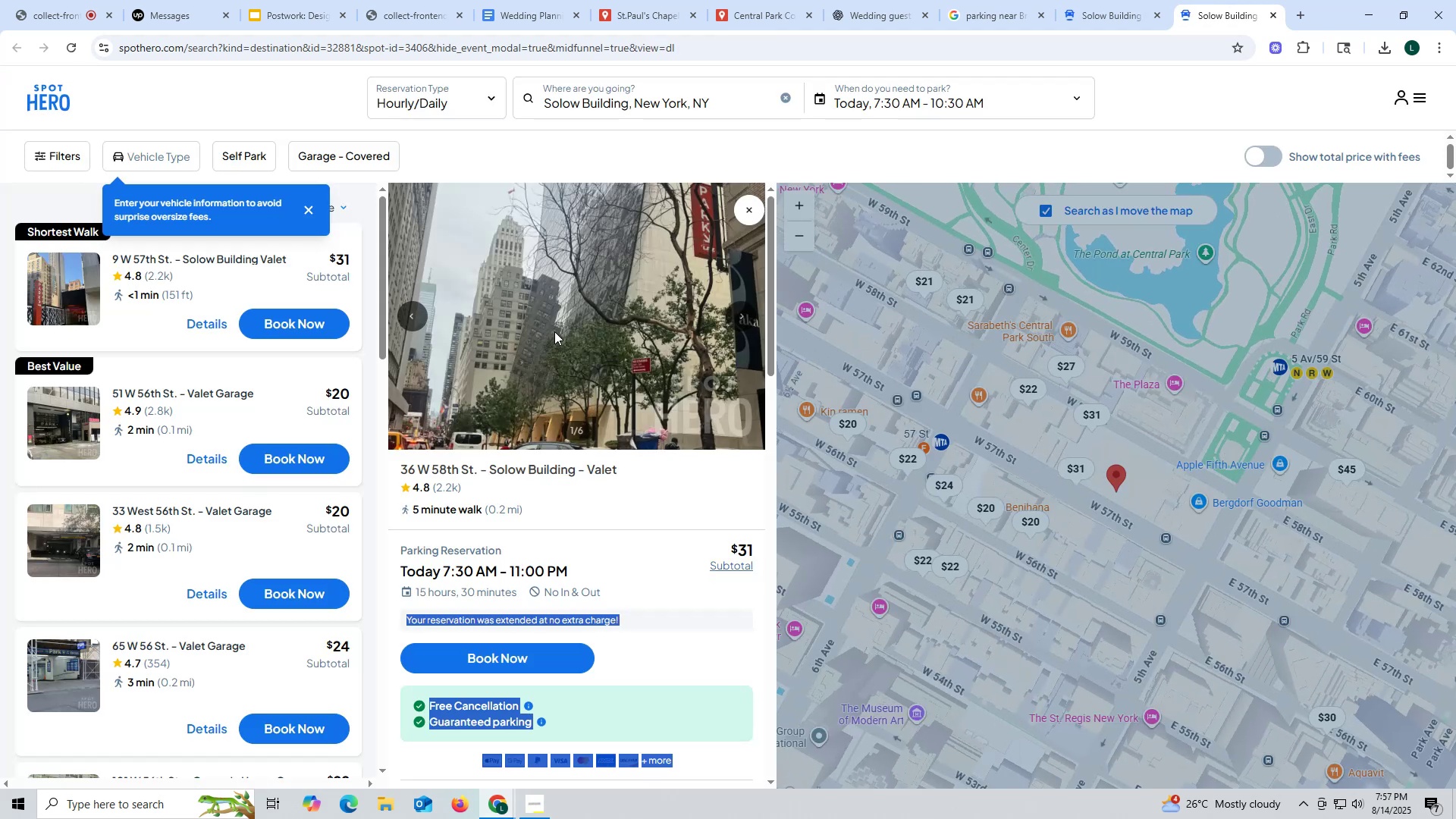 
right_click([617, 297])
 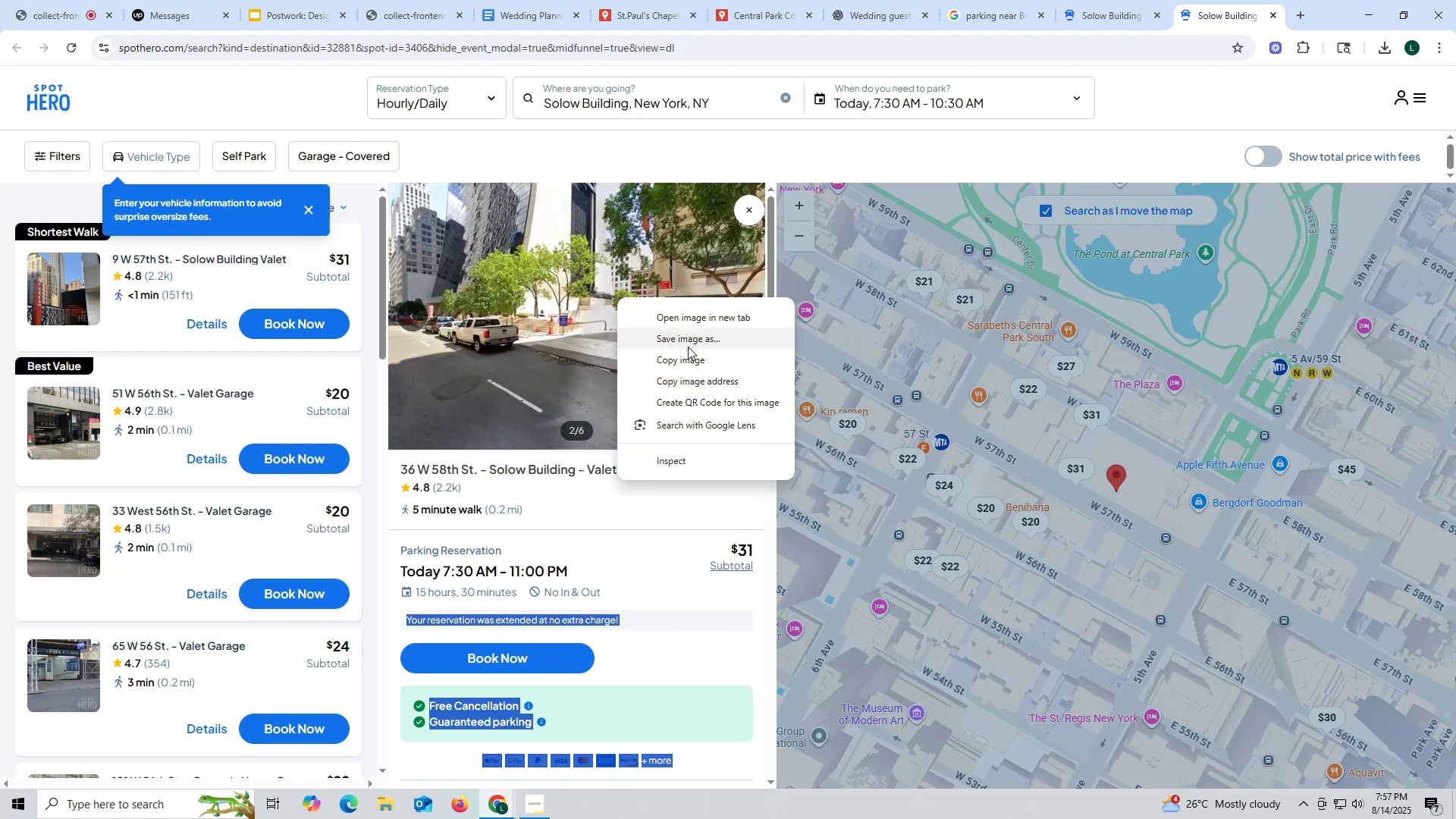 
left_click([688, 344])
 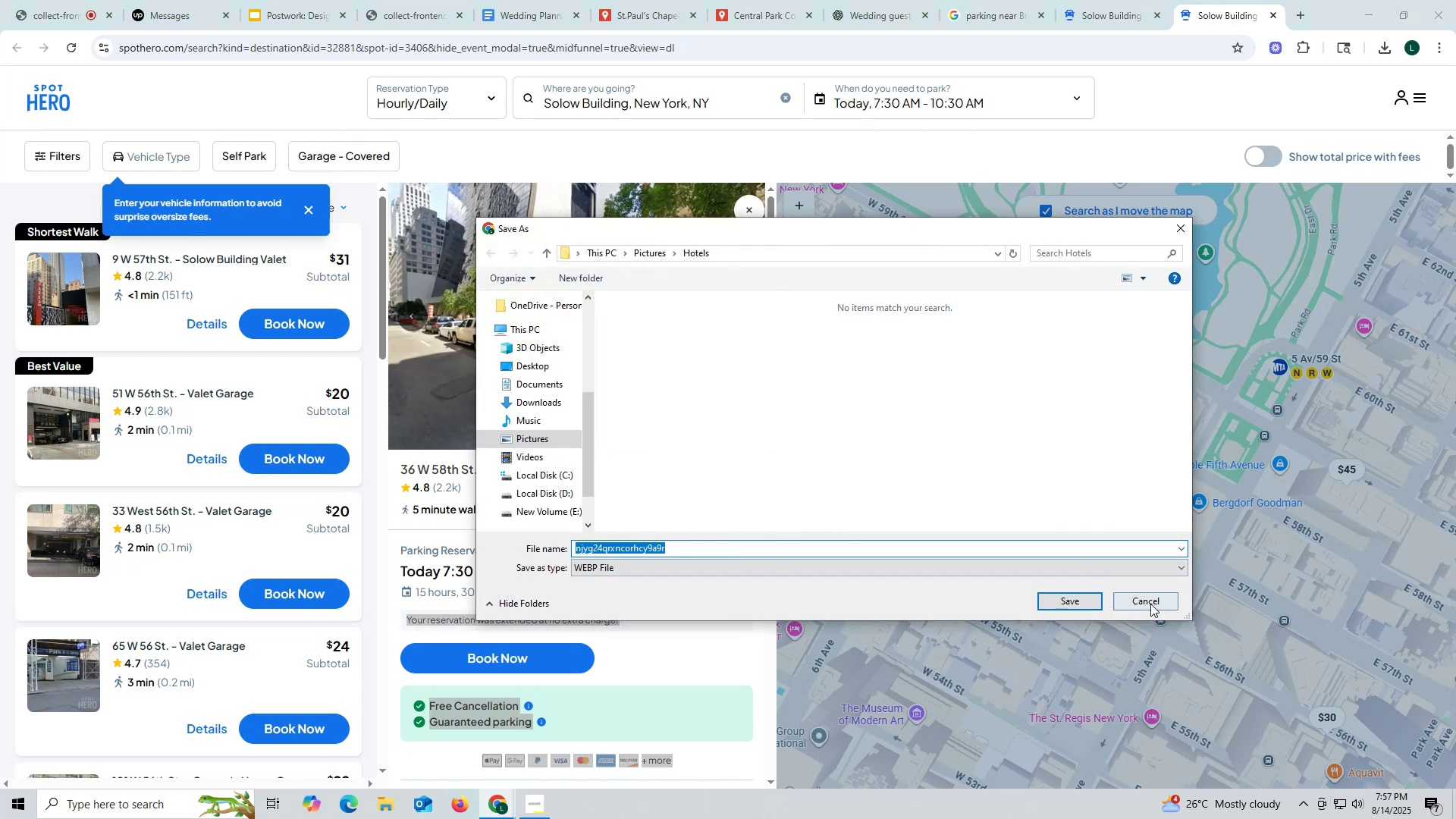 
double_click([570, 350])
 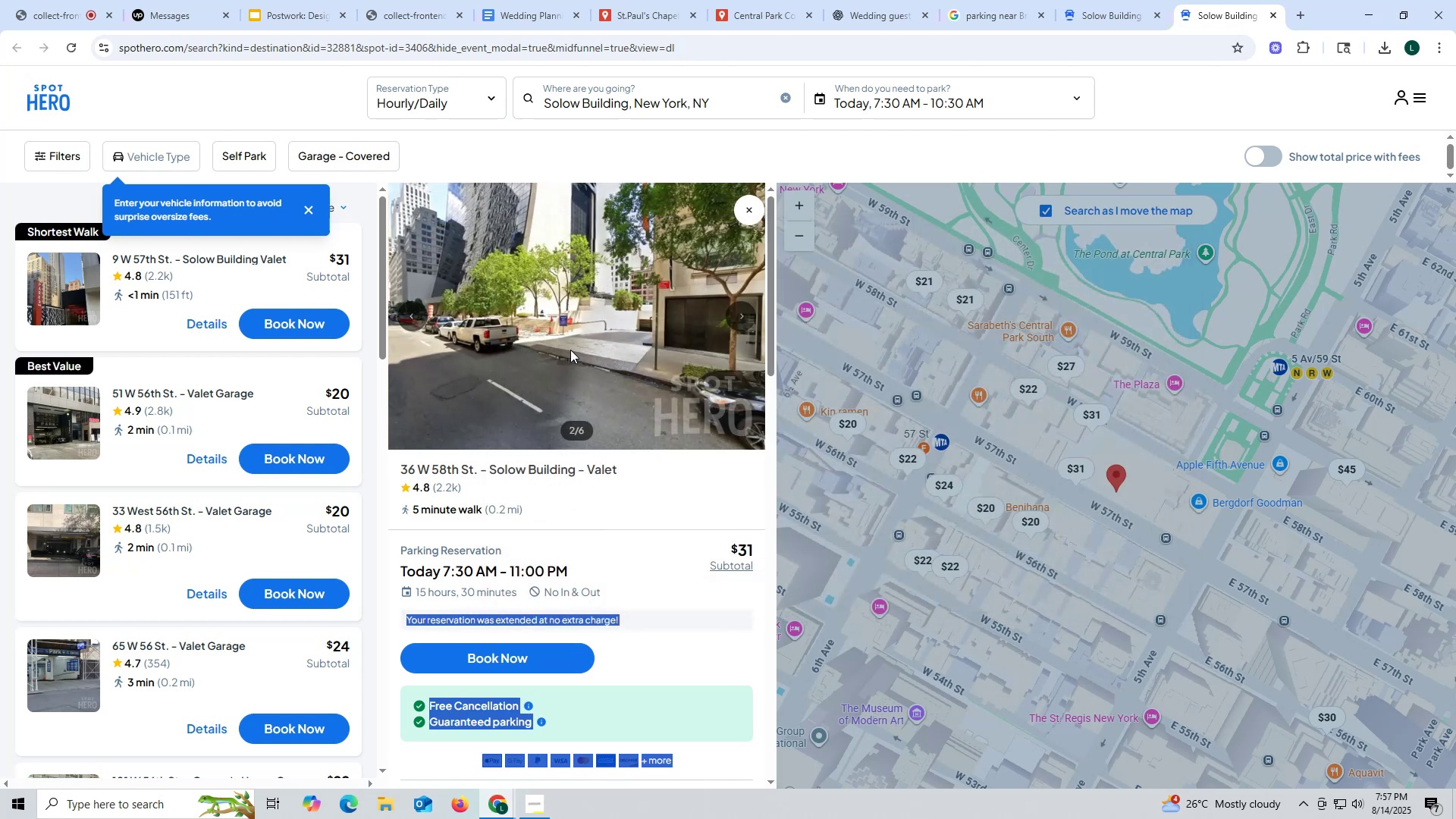 
triple_click([570, 350])
 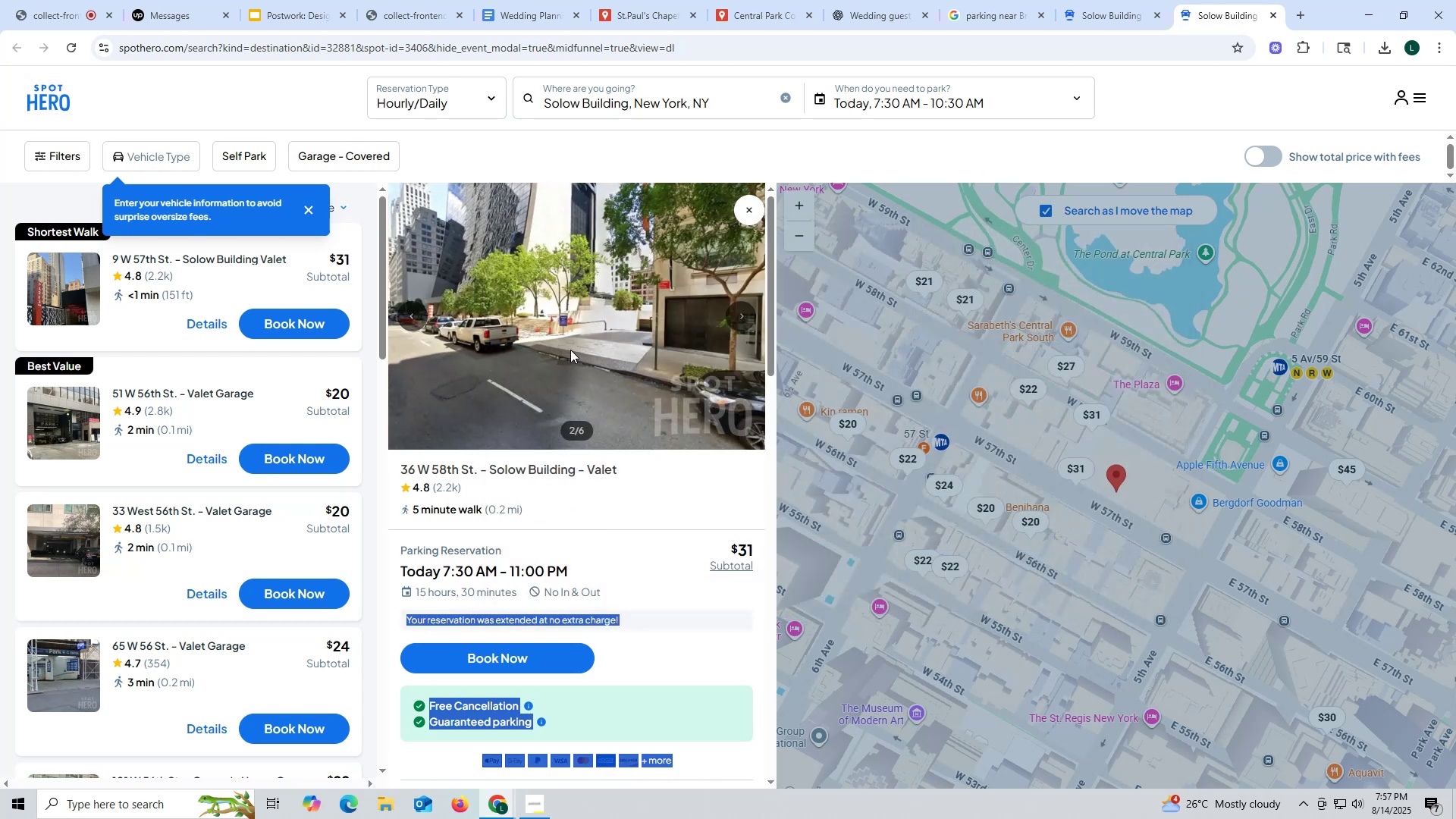 
triple_click([570, 350])
 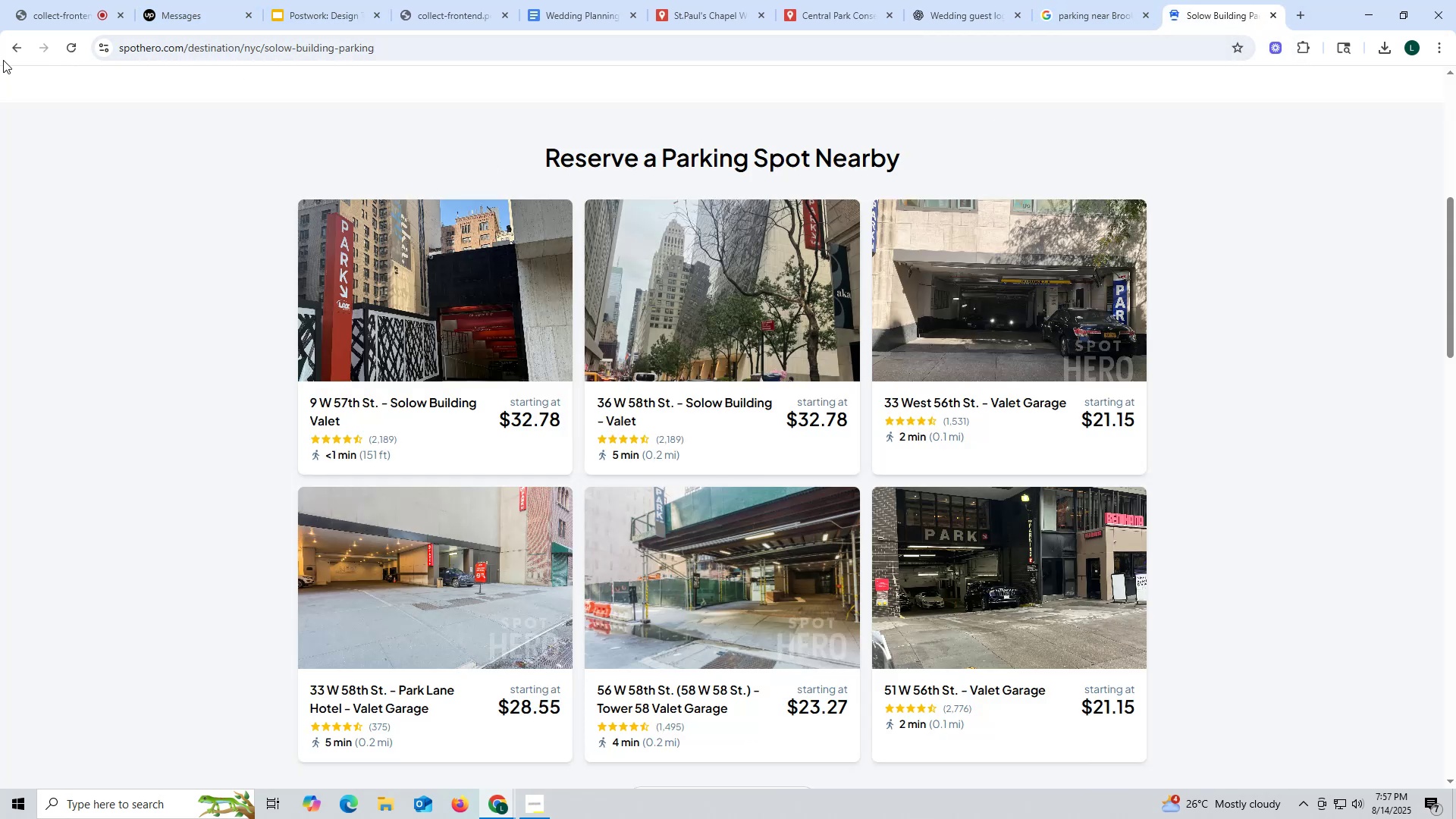 
wait(7.18)
 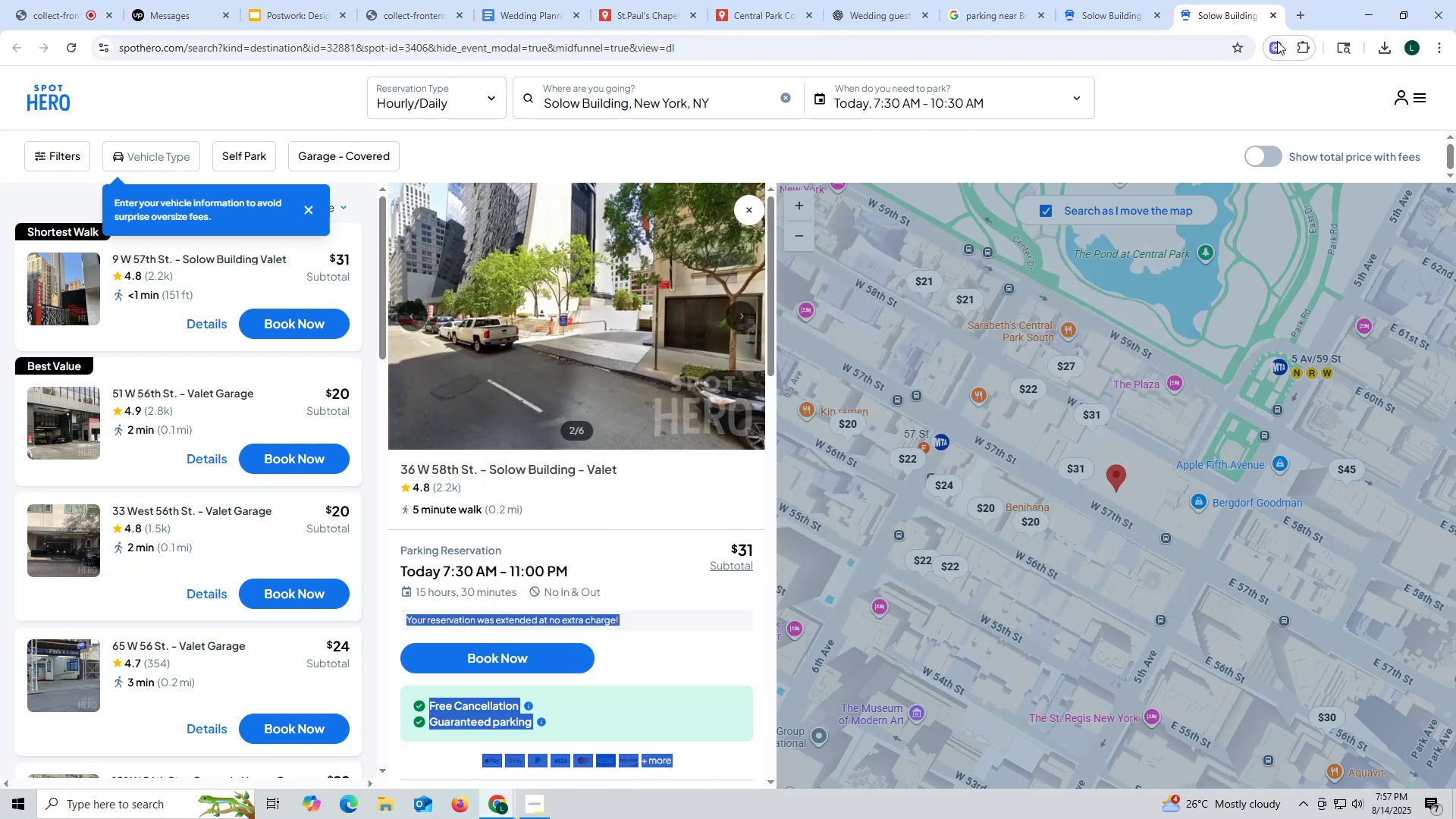 
left_click([278, 151])
 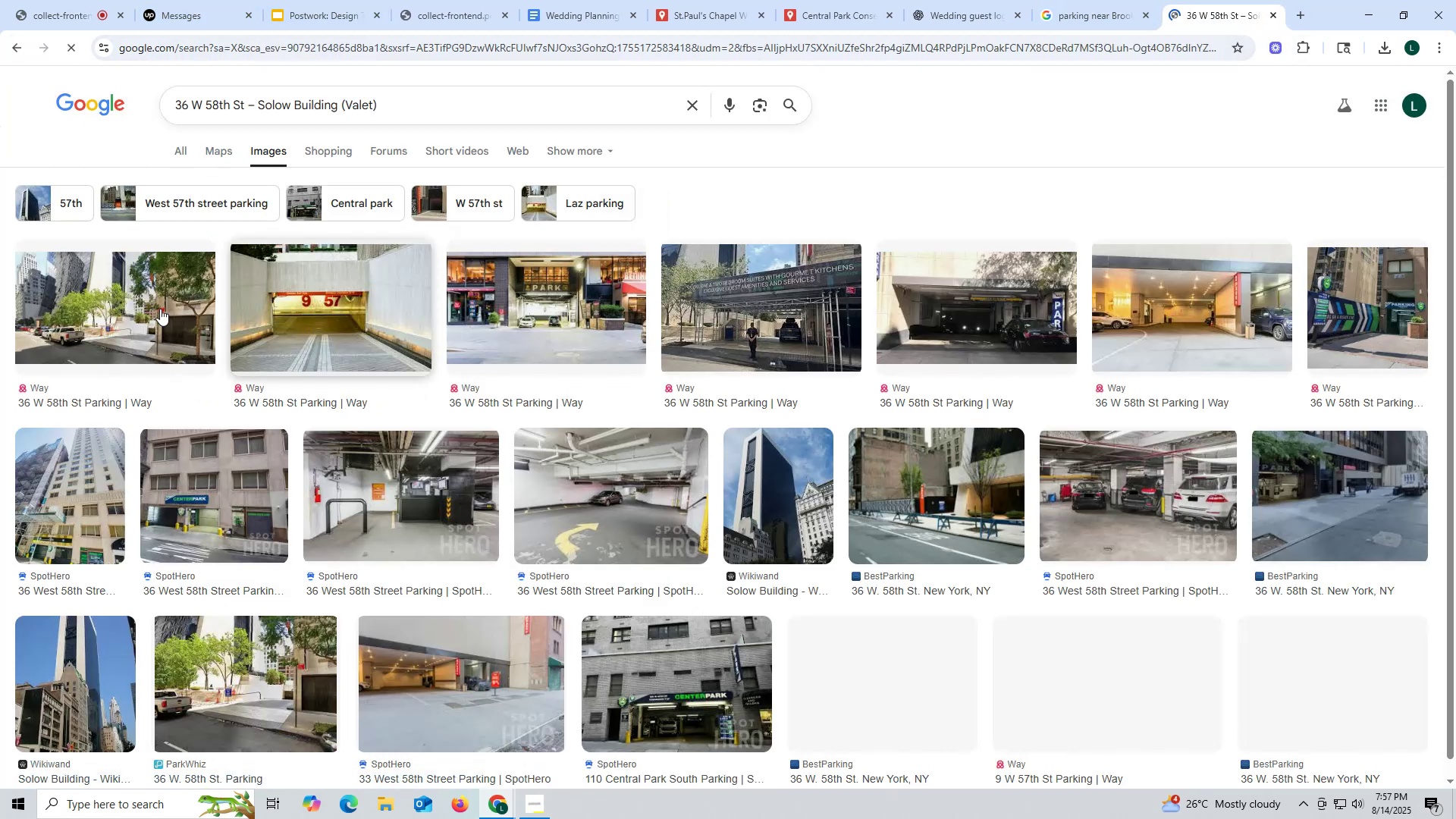 
left_click([143, 305])
 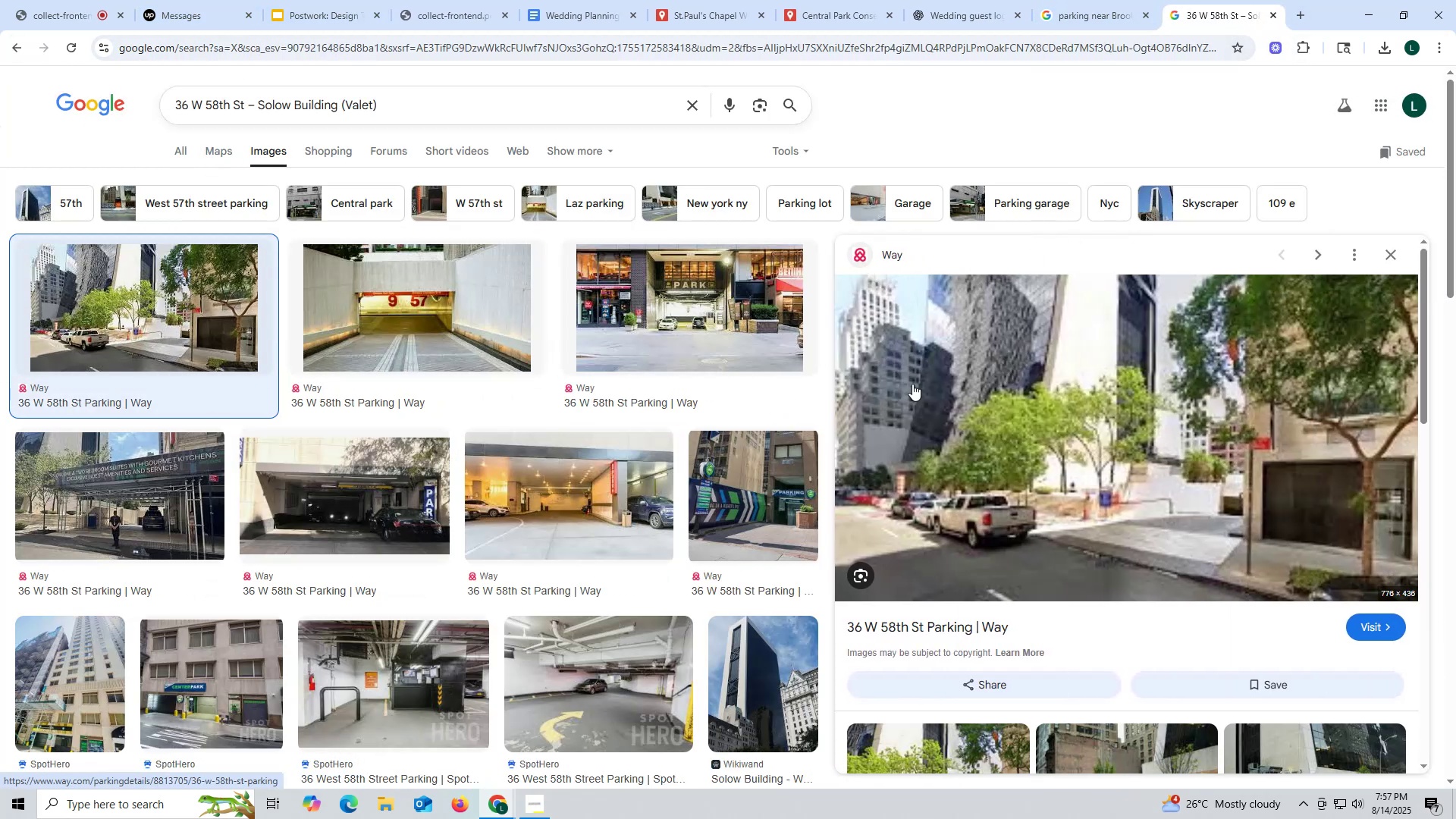 
right_click([940, 371])
 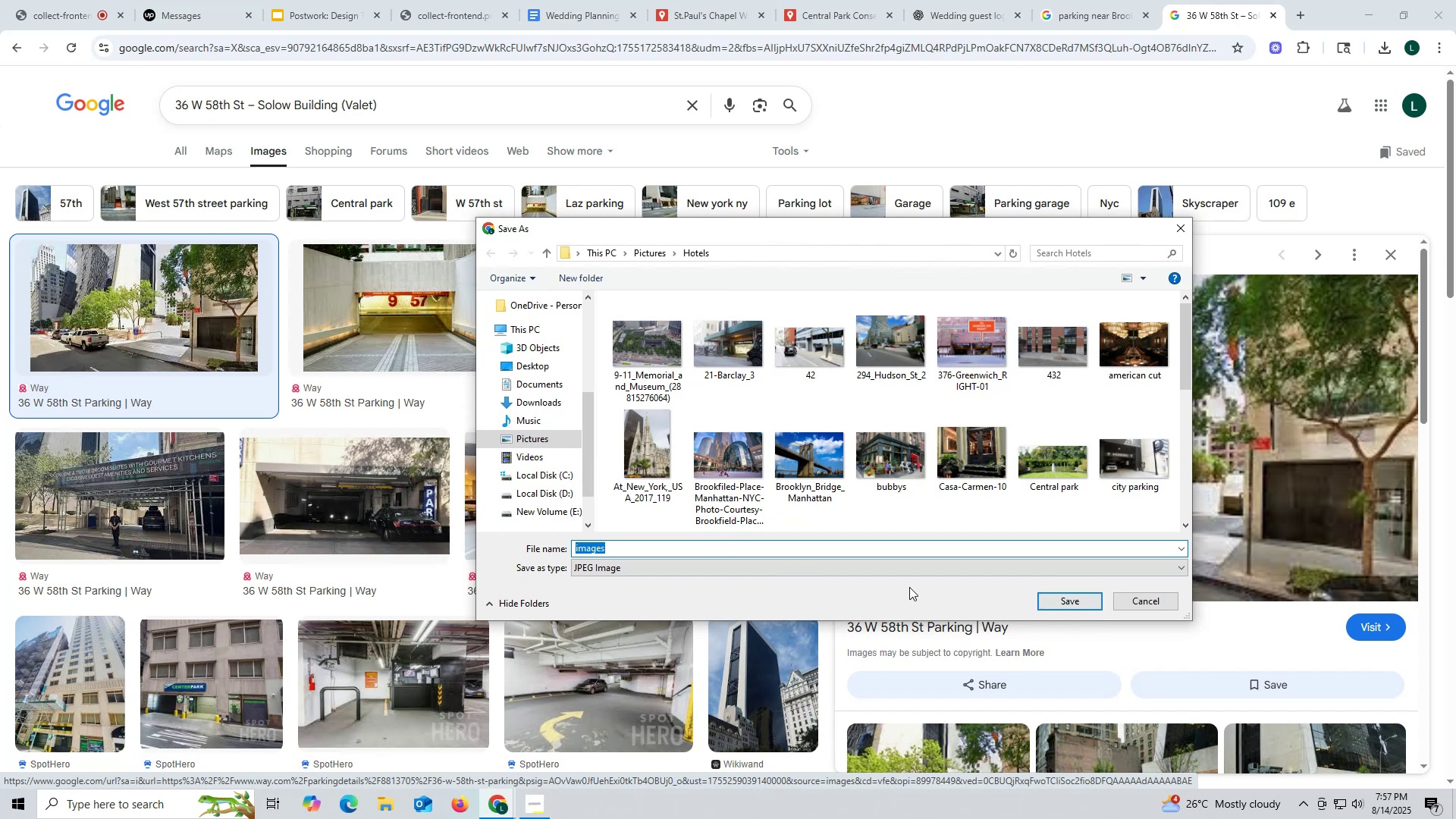 
left_click([1056, 601])
 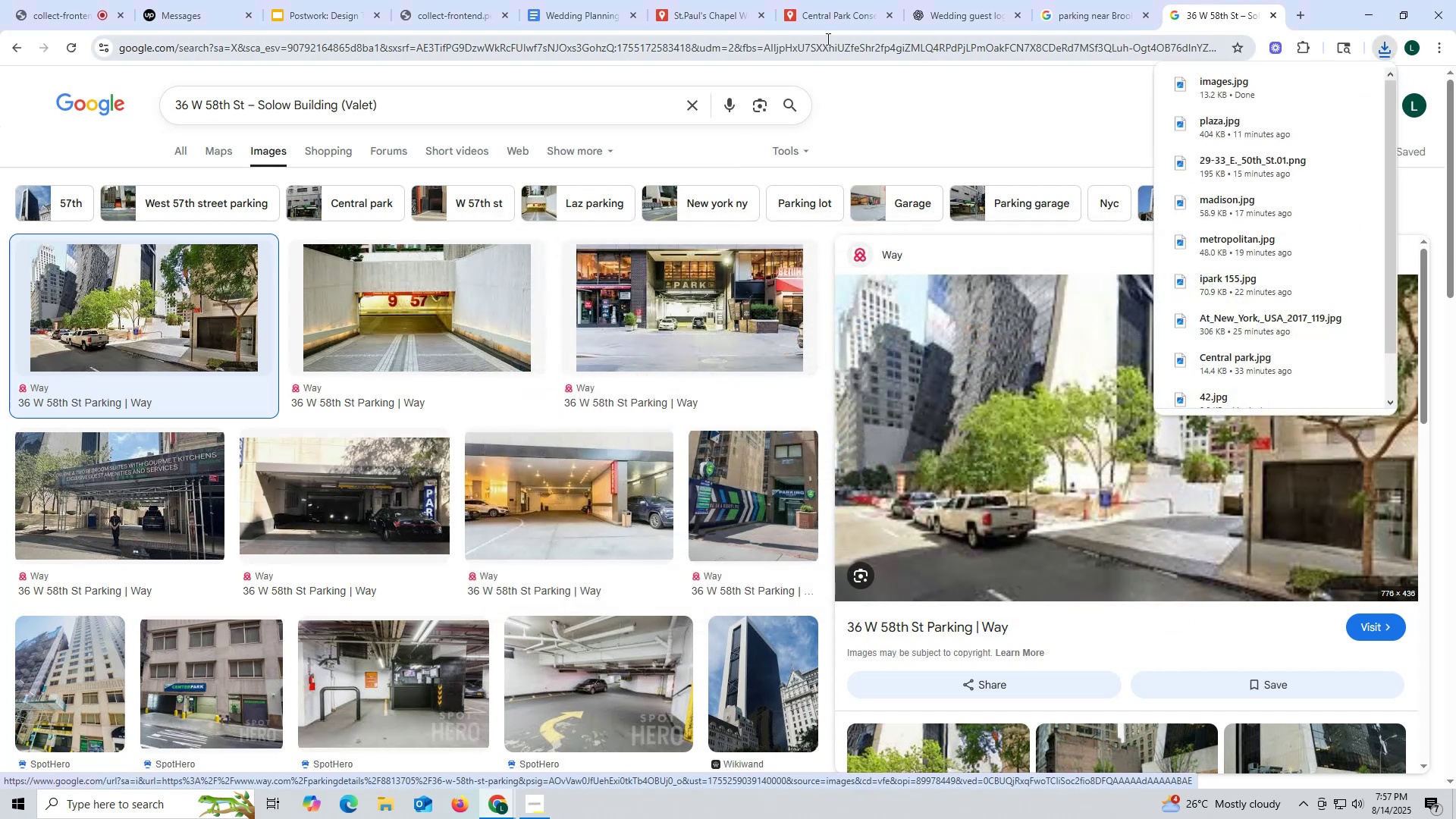 
left_click([830, 17])
 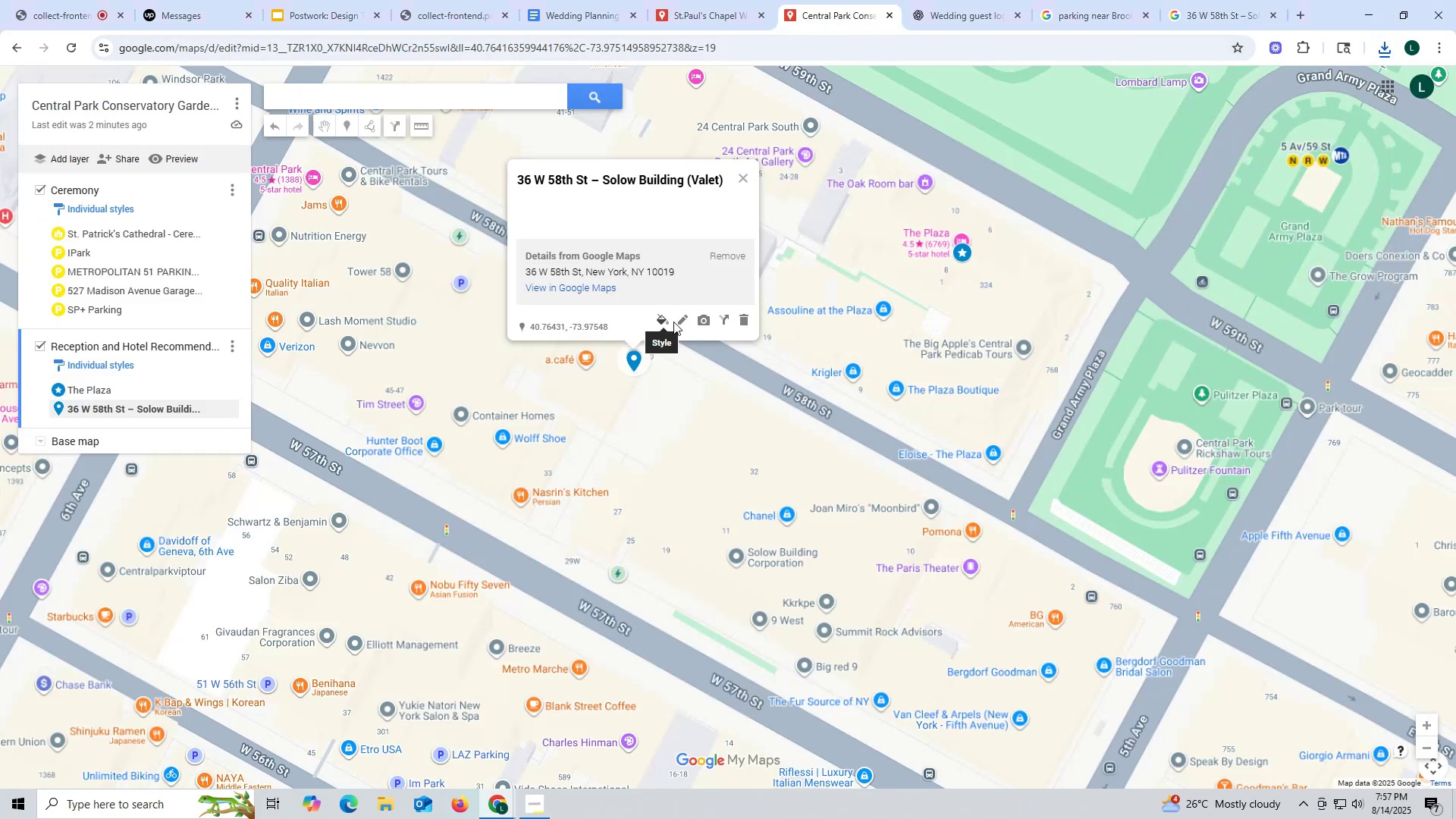 
left_click([670, 321])
 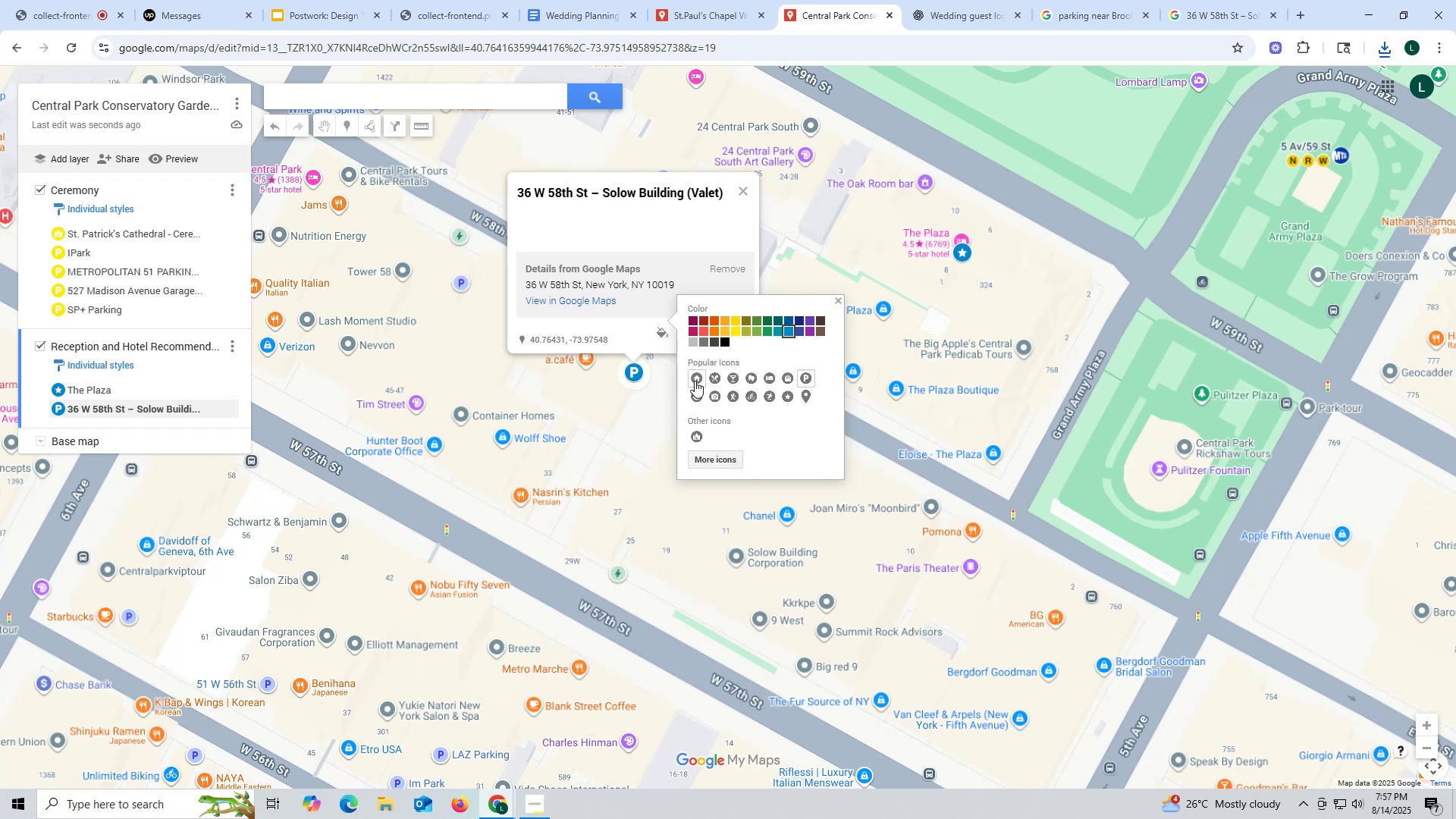 
wait(6.33)
 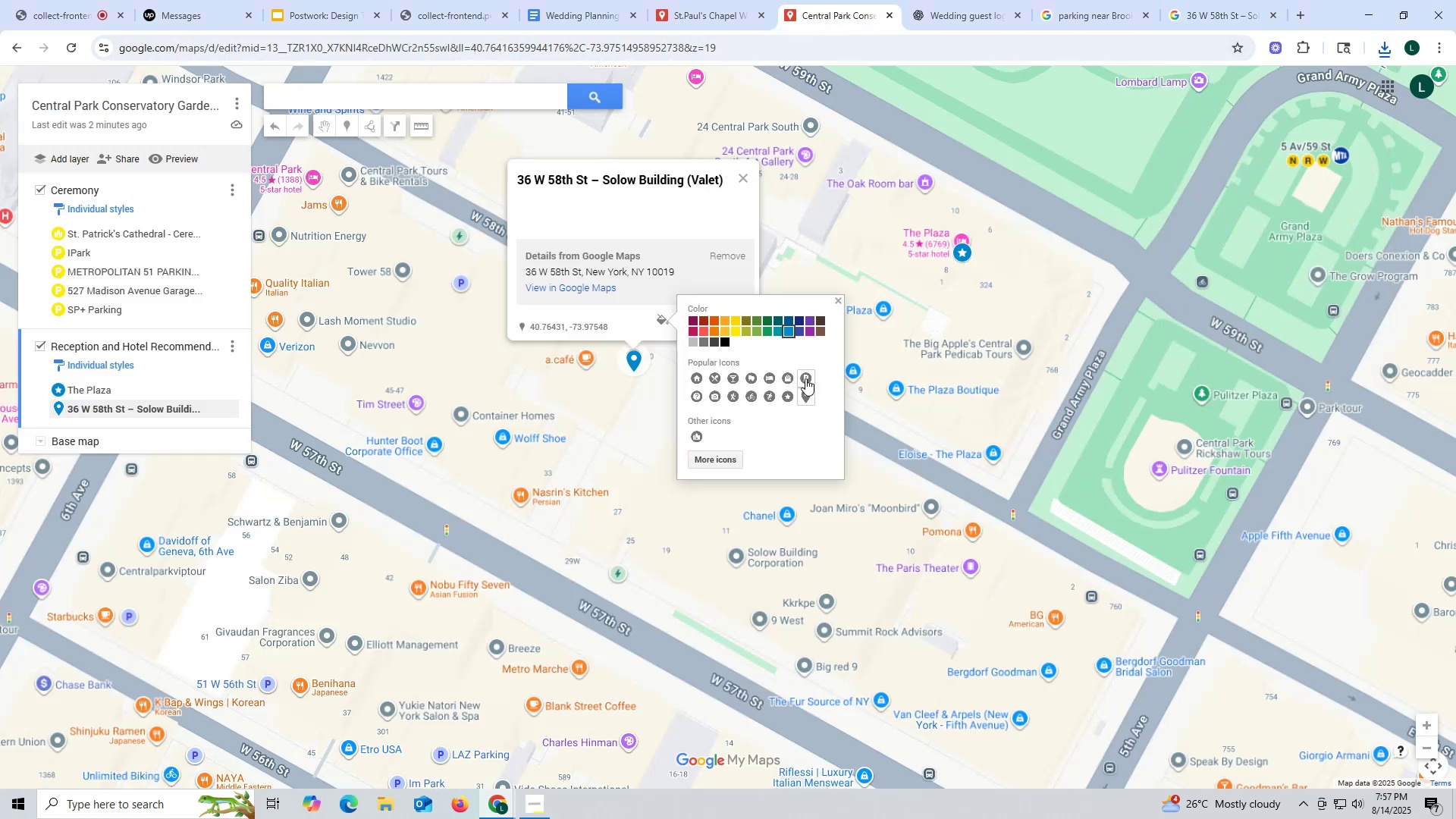 
left_click([631, 329])
 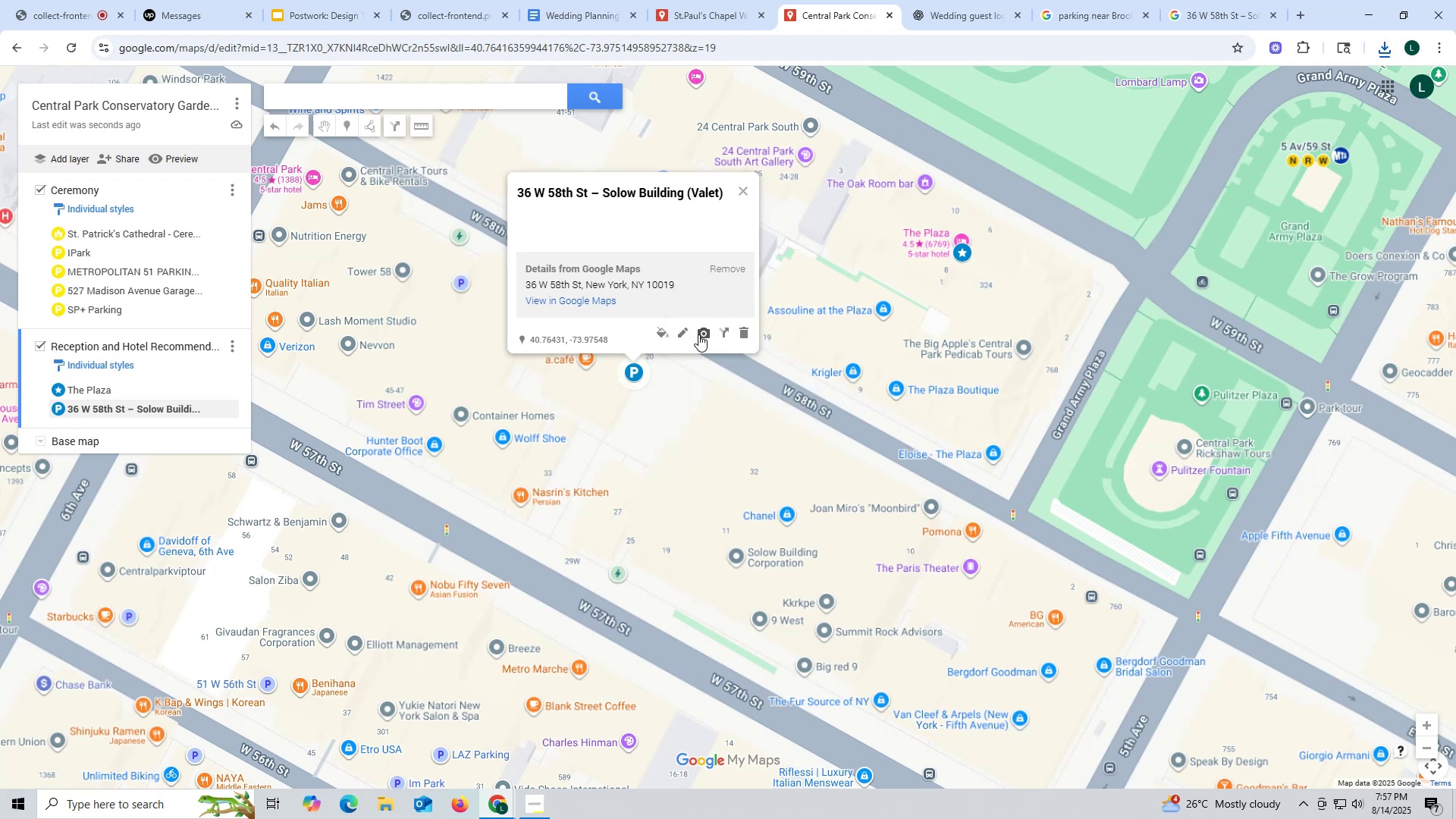 
left_click([705, 333])
 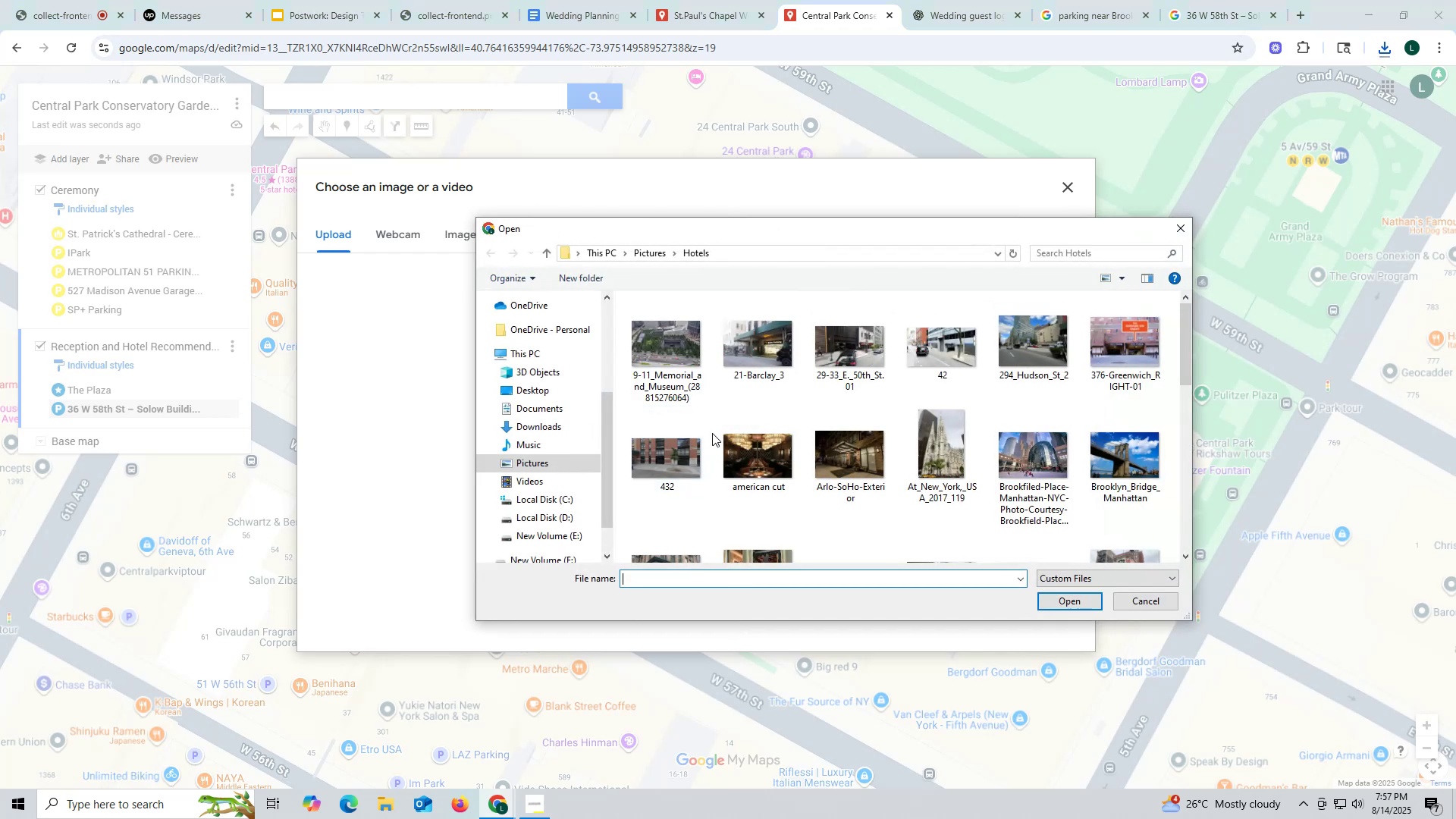 
scroll: coordinate [980, 503], scroll_direction: down, amount: 3.0
 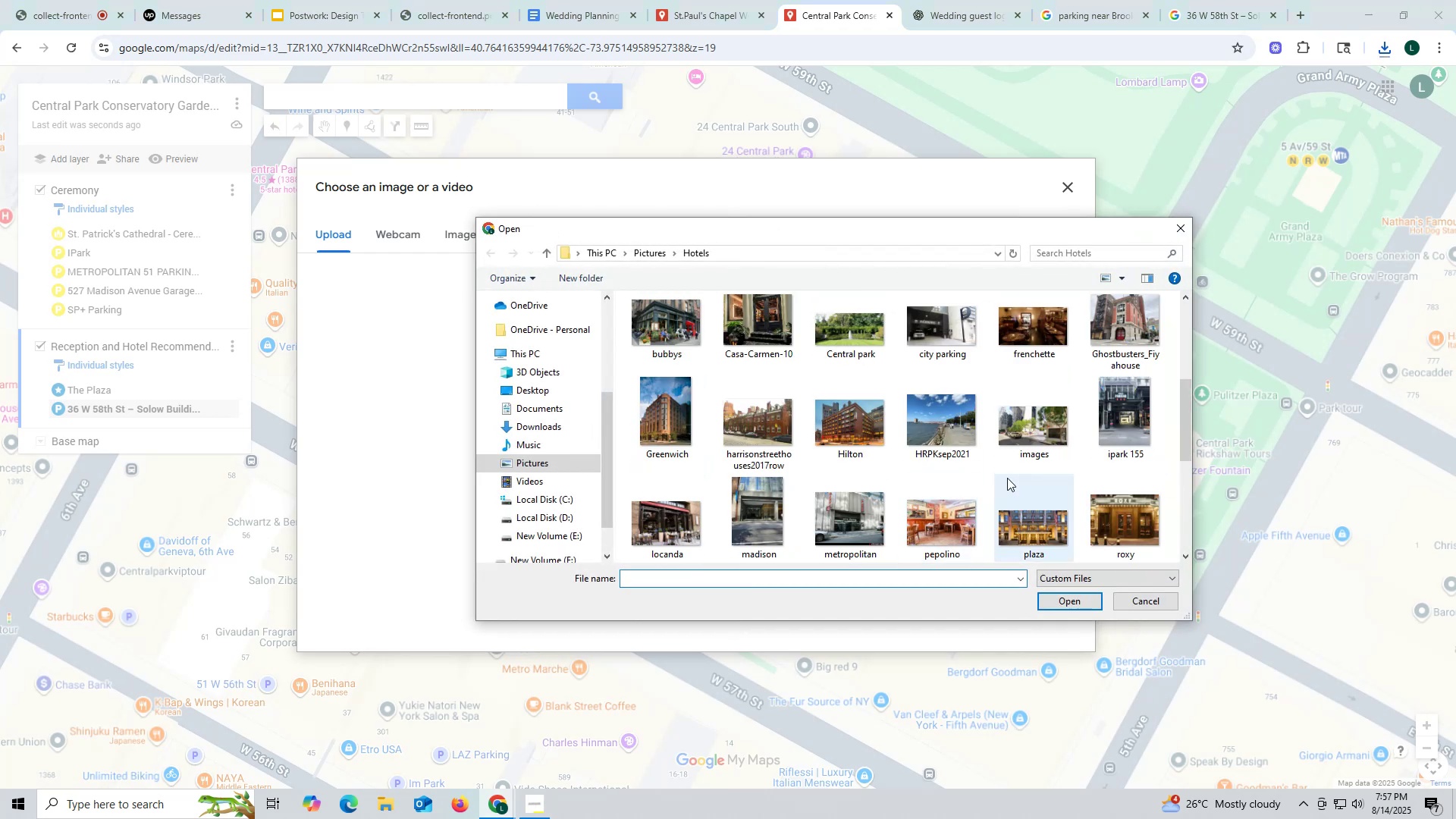 
left_click([1009, 442])
 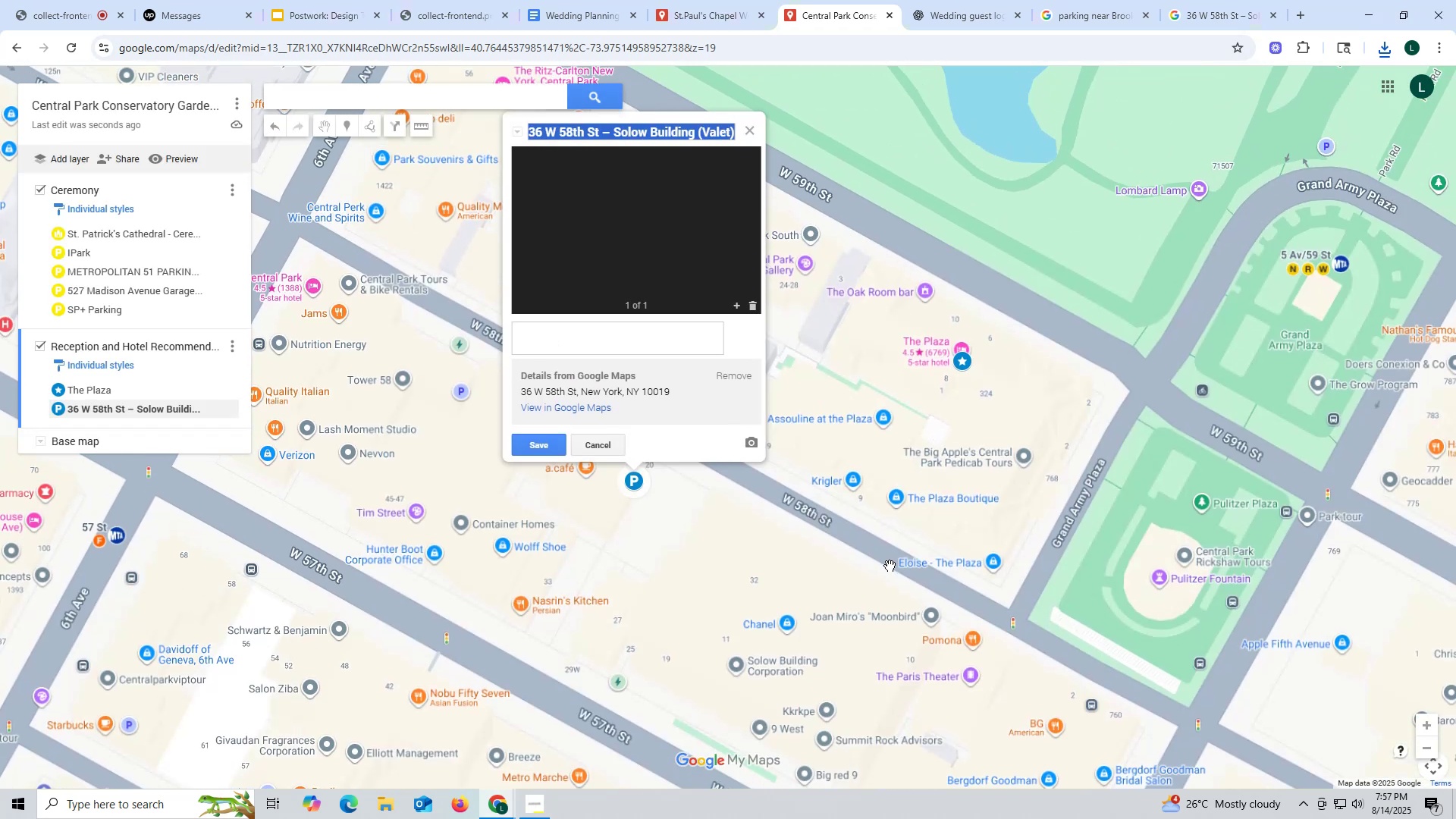 
left_click([550, 443])
 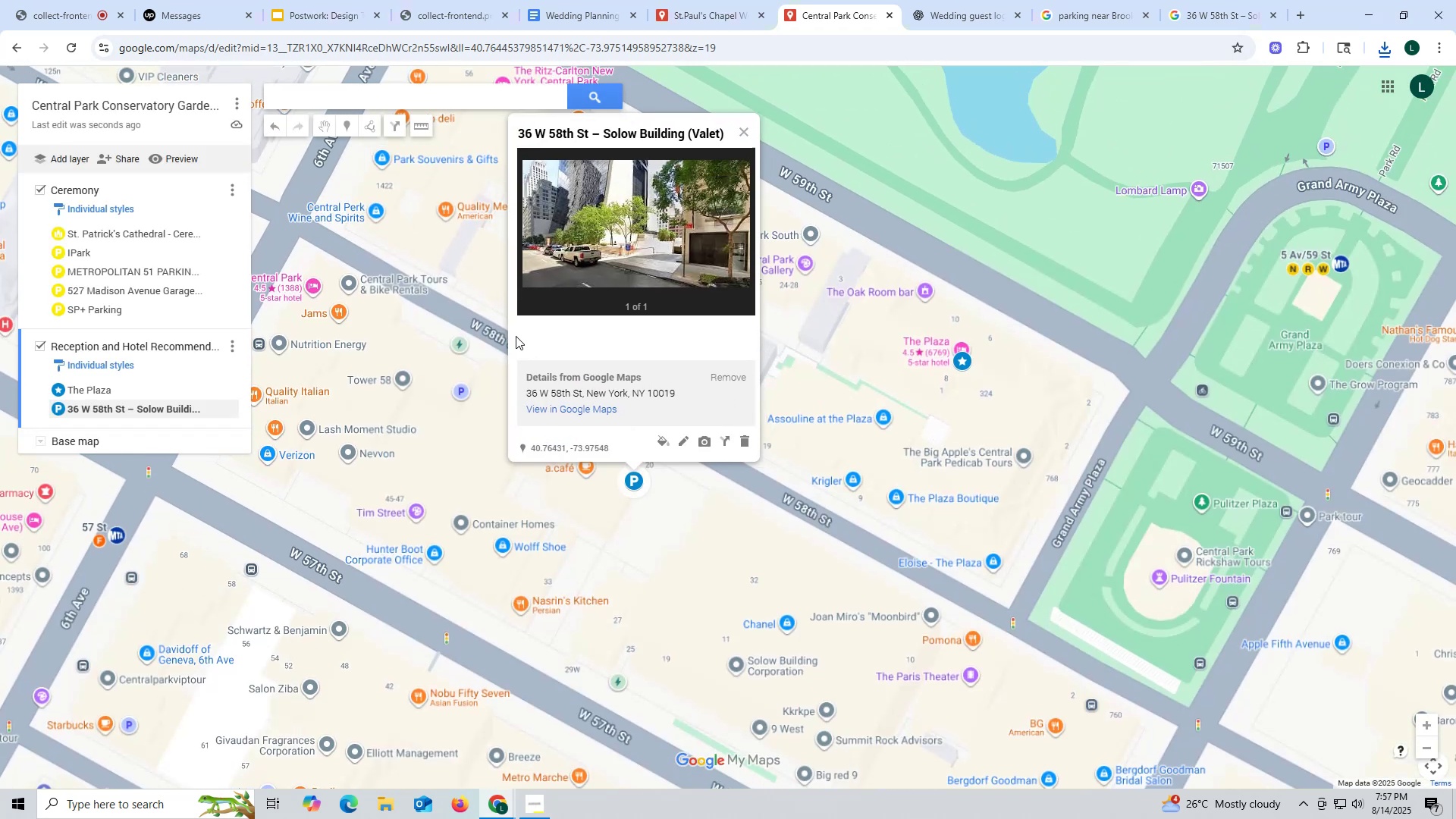 
left_click([549, 9])
 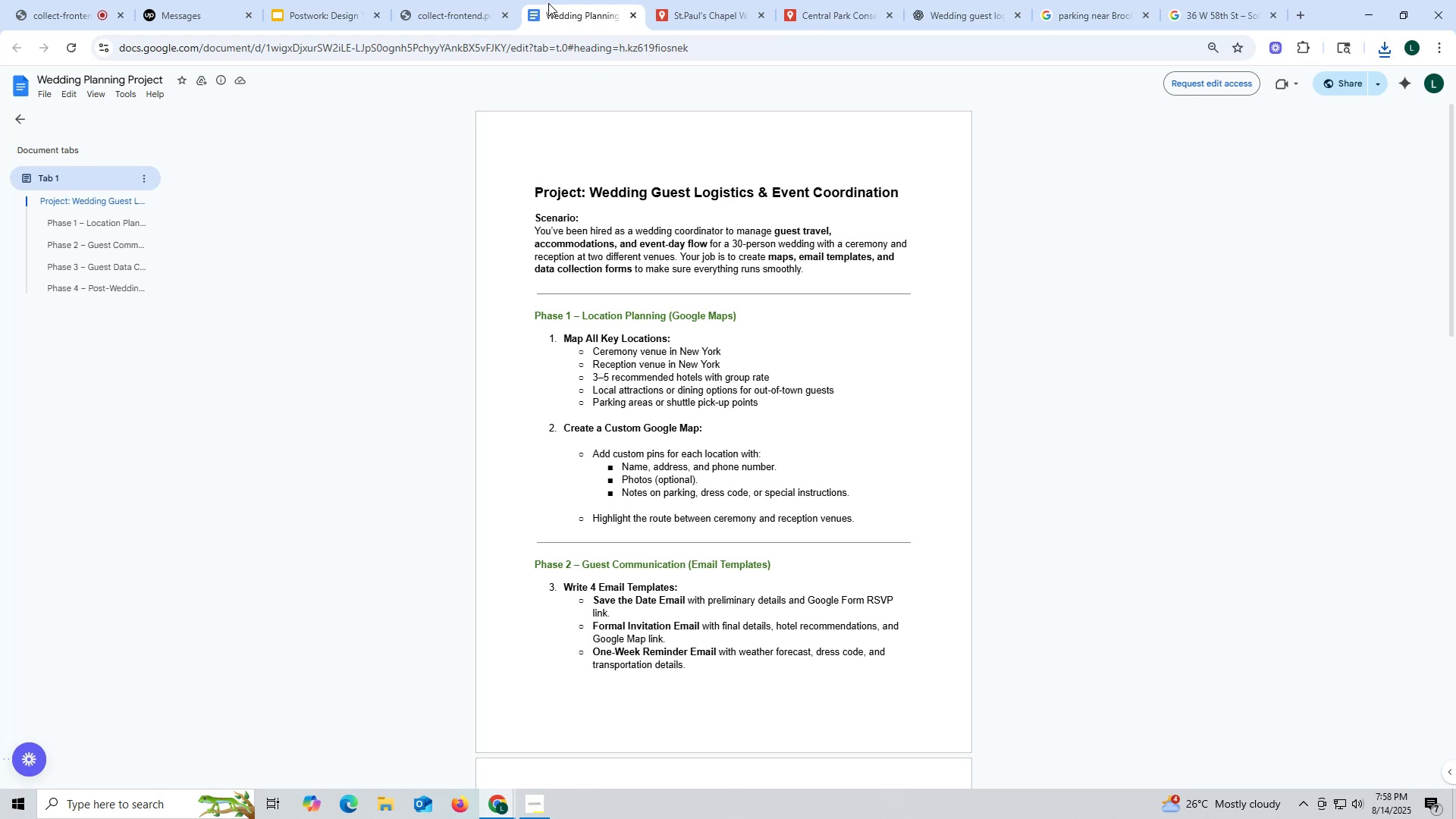 
wait(22.8)
 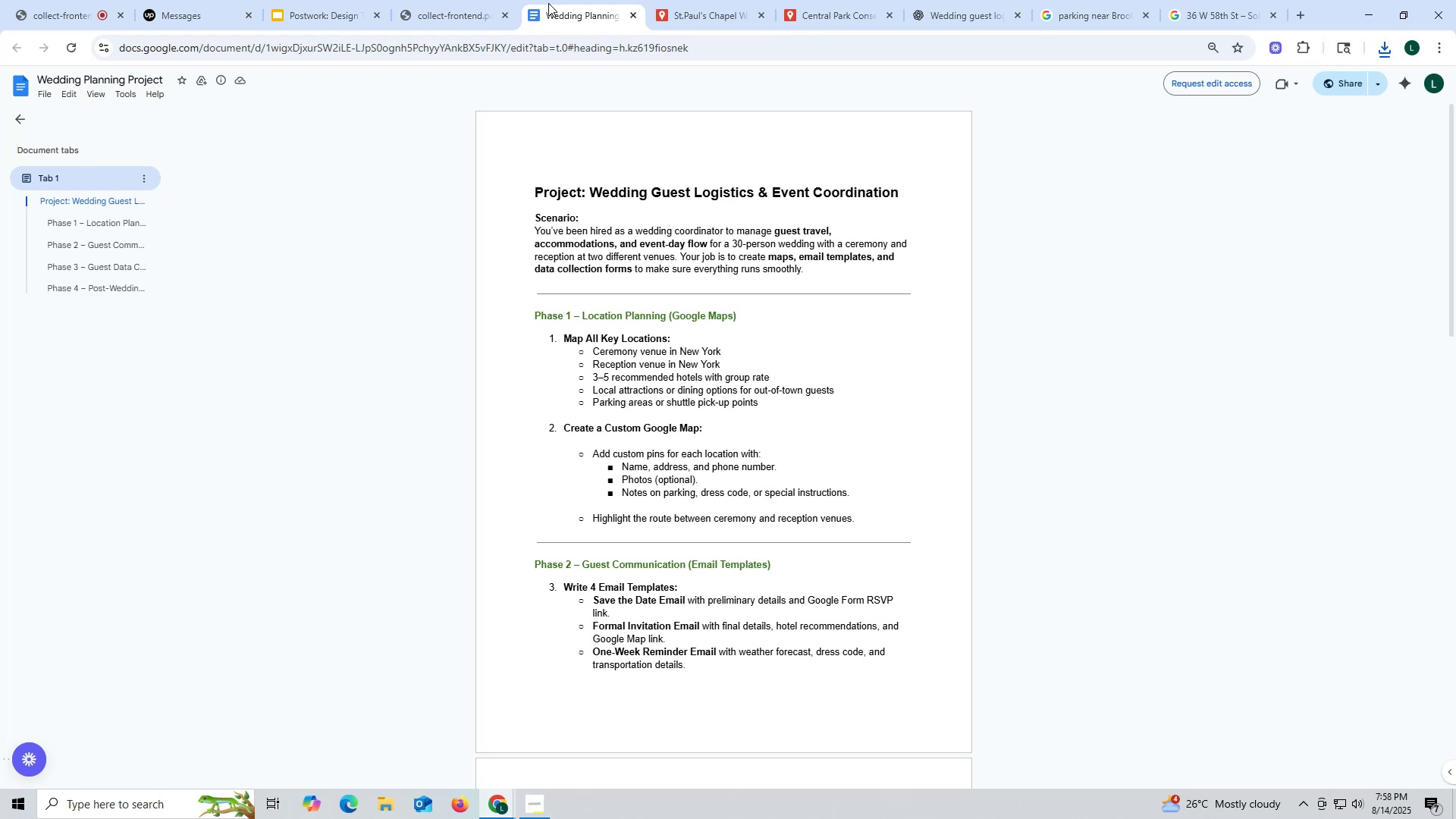 
mouse_move([1106, 0])
 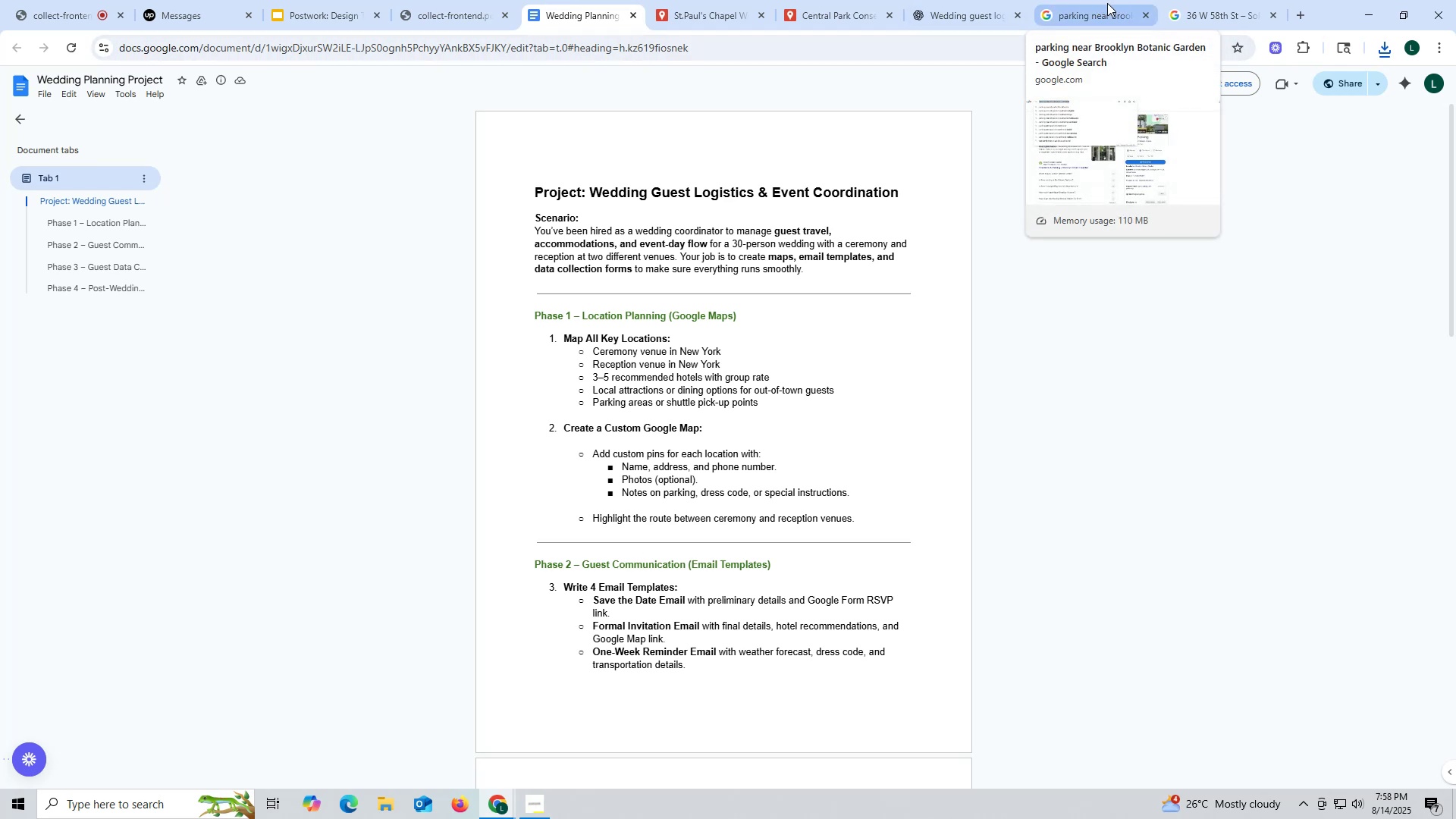 
left_click([1205, 4])
 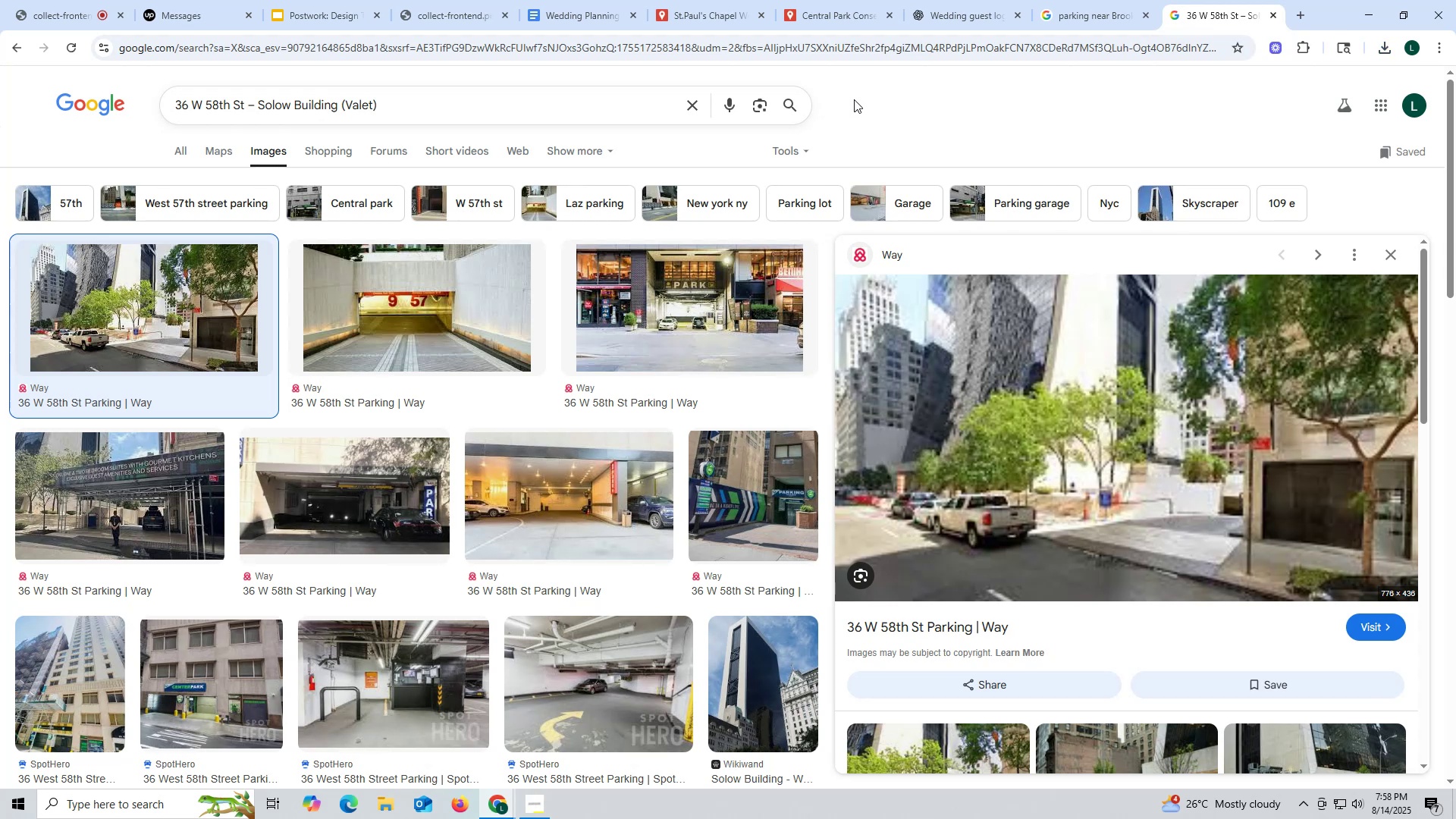 
wait(9.06)
 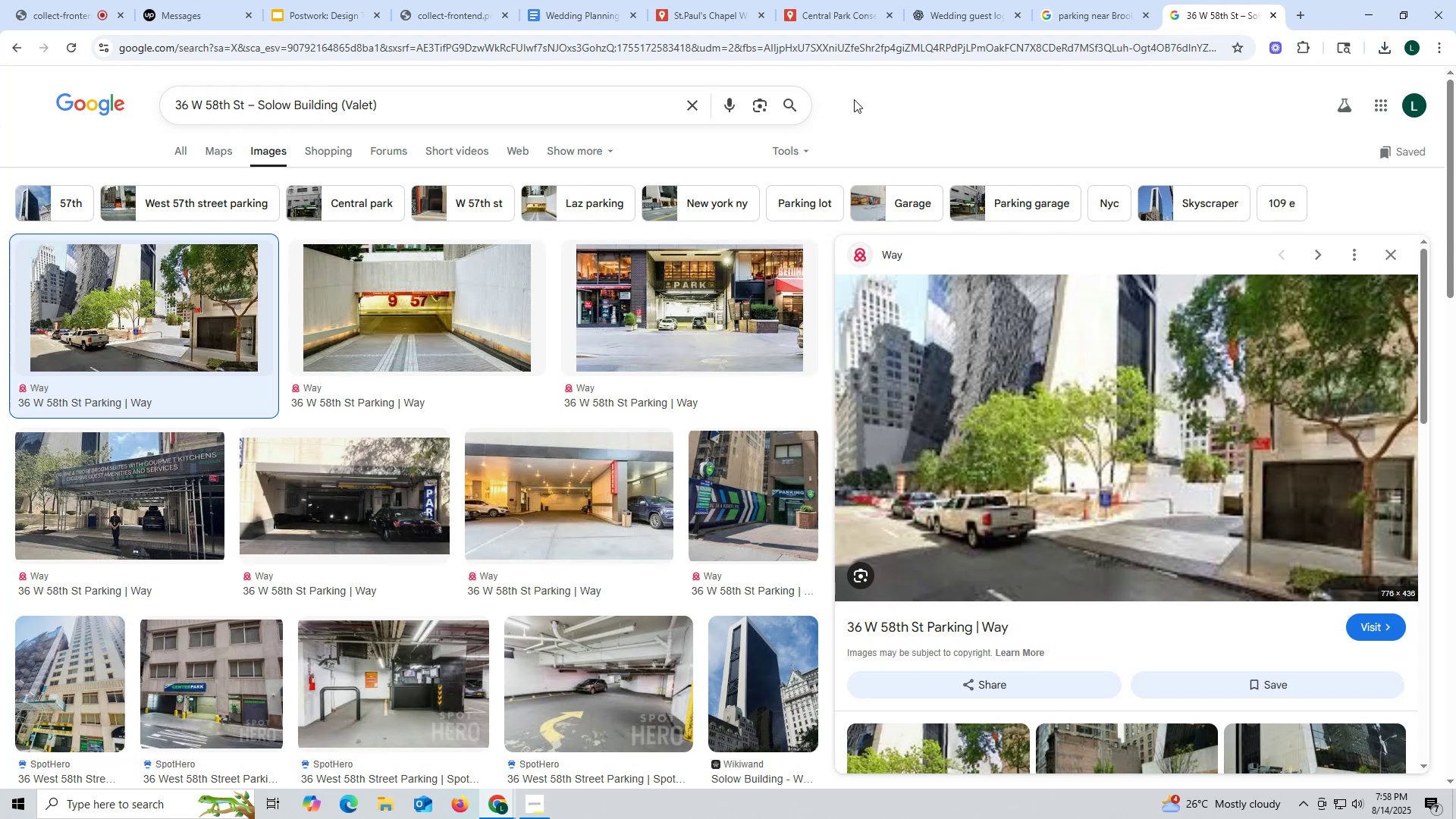 
left_click([830, 18])
 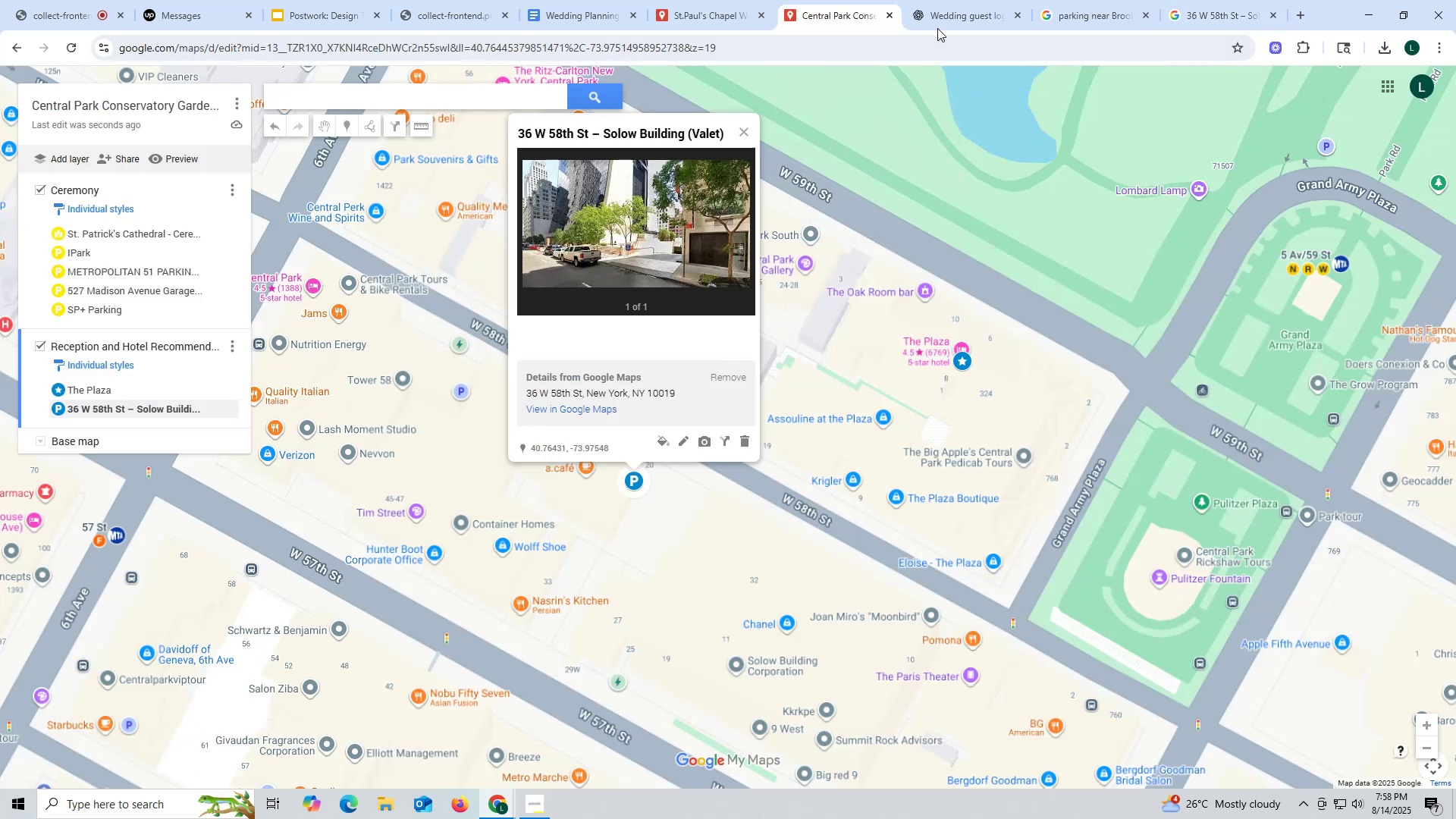 
left_click([943, 13])
 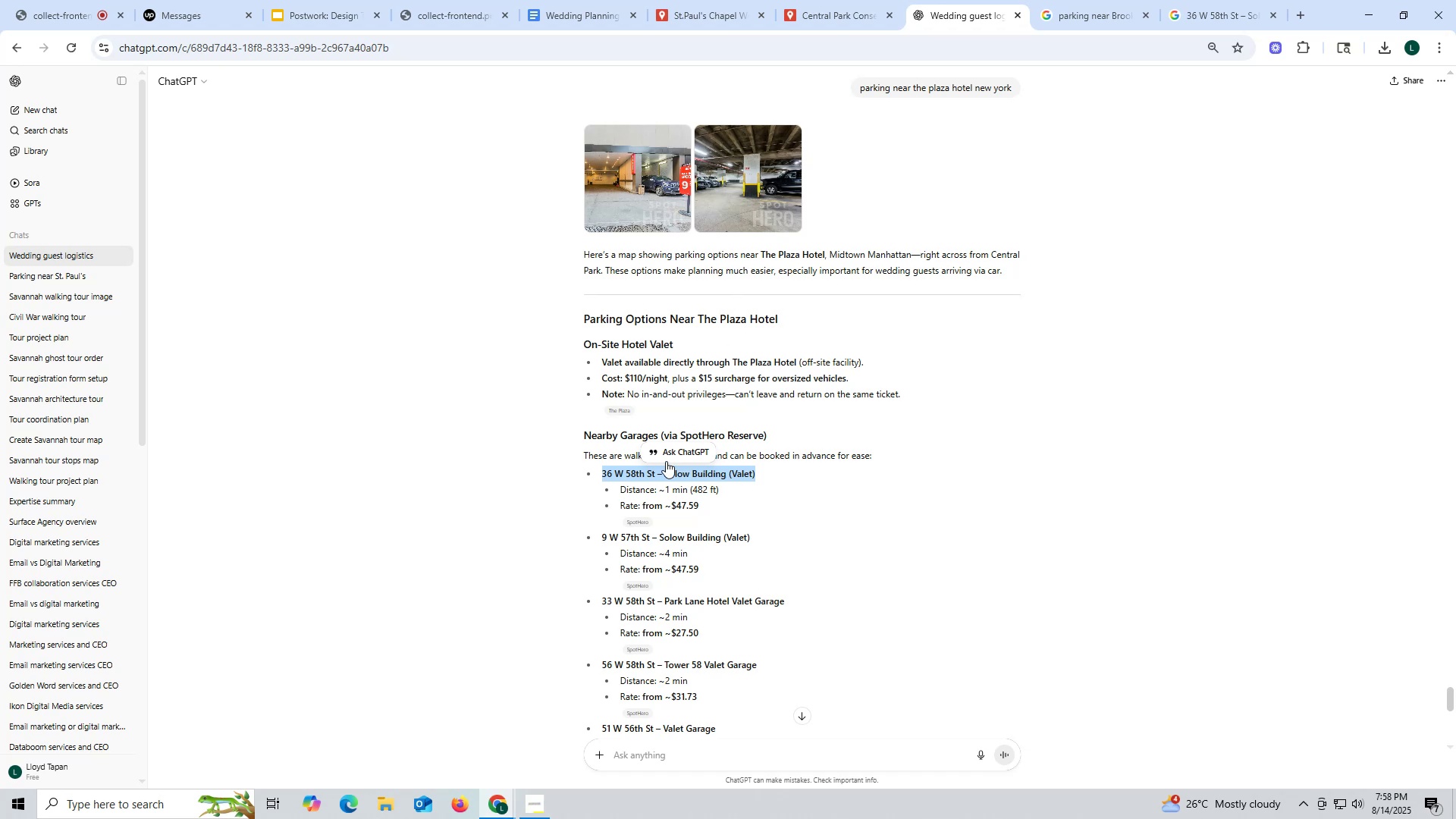 
scroll: coordinate [639, 479], scroll_direction: down, amount: 4.0
 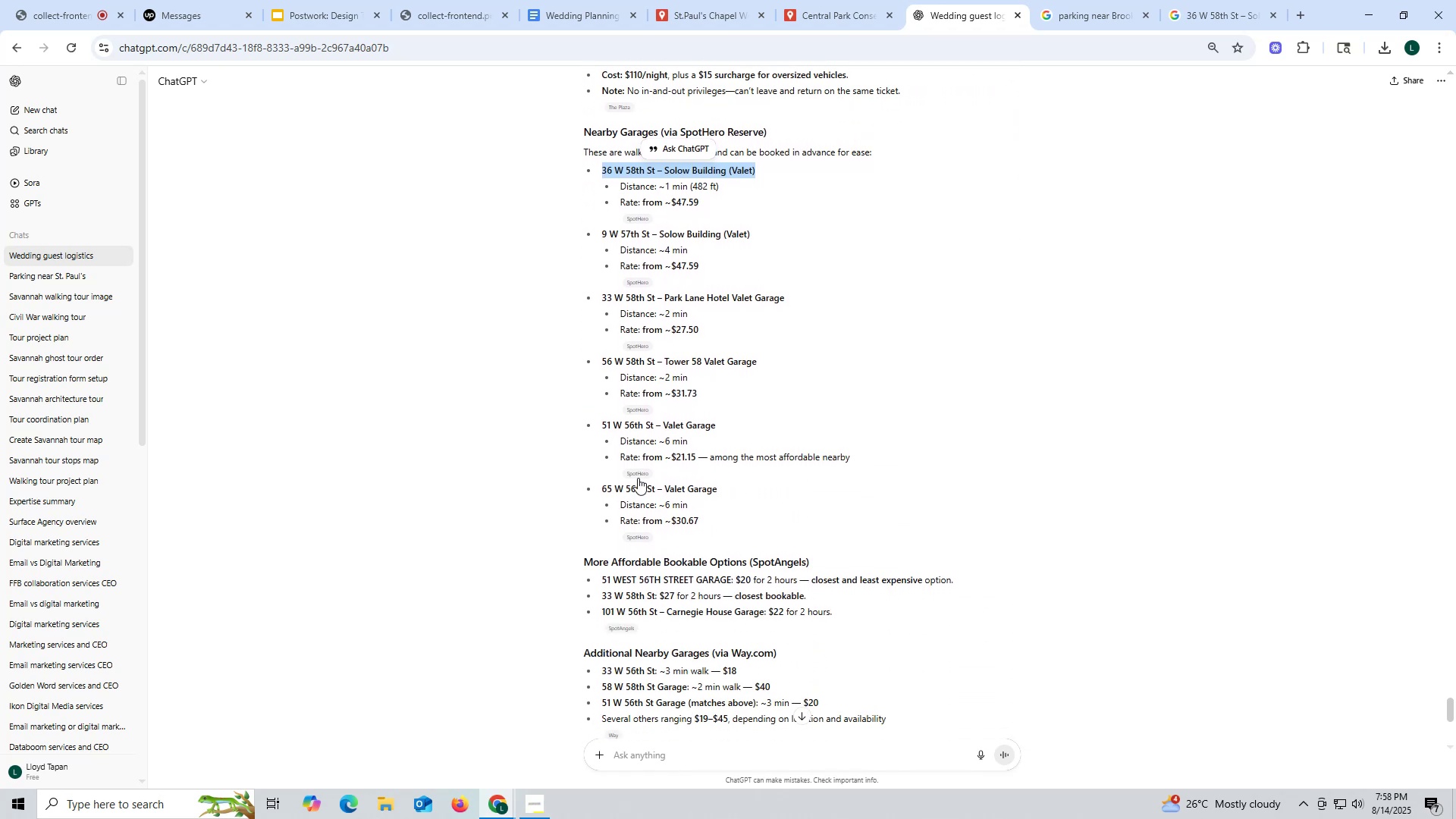 
scroll: coordinate [638, 477], scroll_direction: up, amount: 1.0
 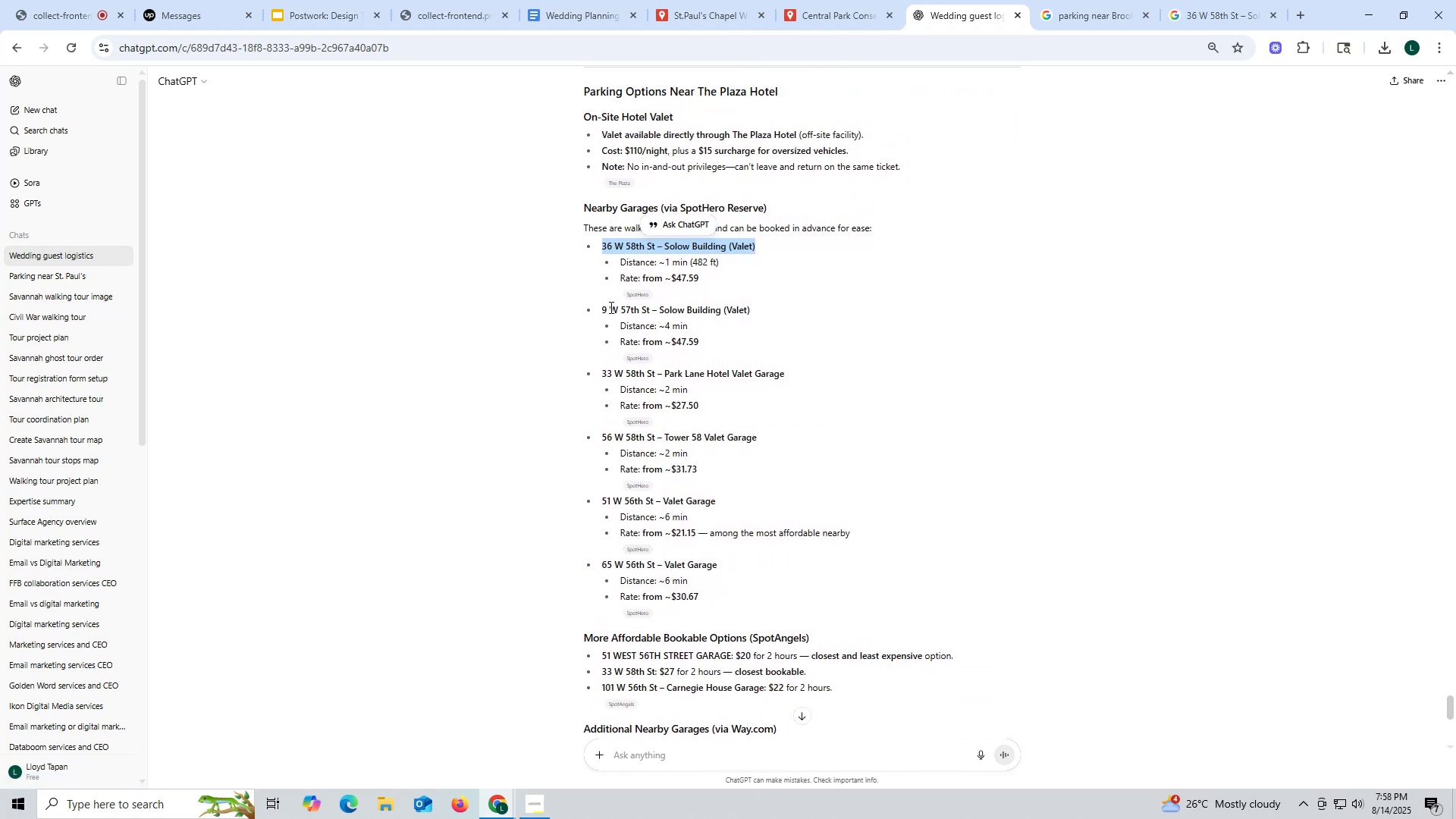 
left_click_drag(start_coordinate=[601, 307], to_coordinate=[750, 309])
 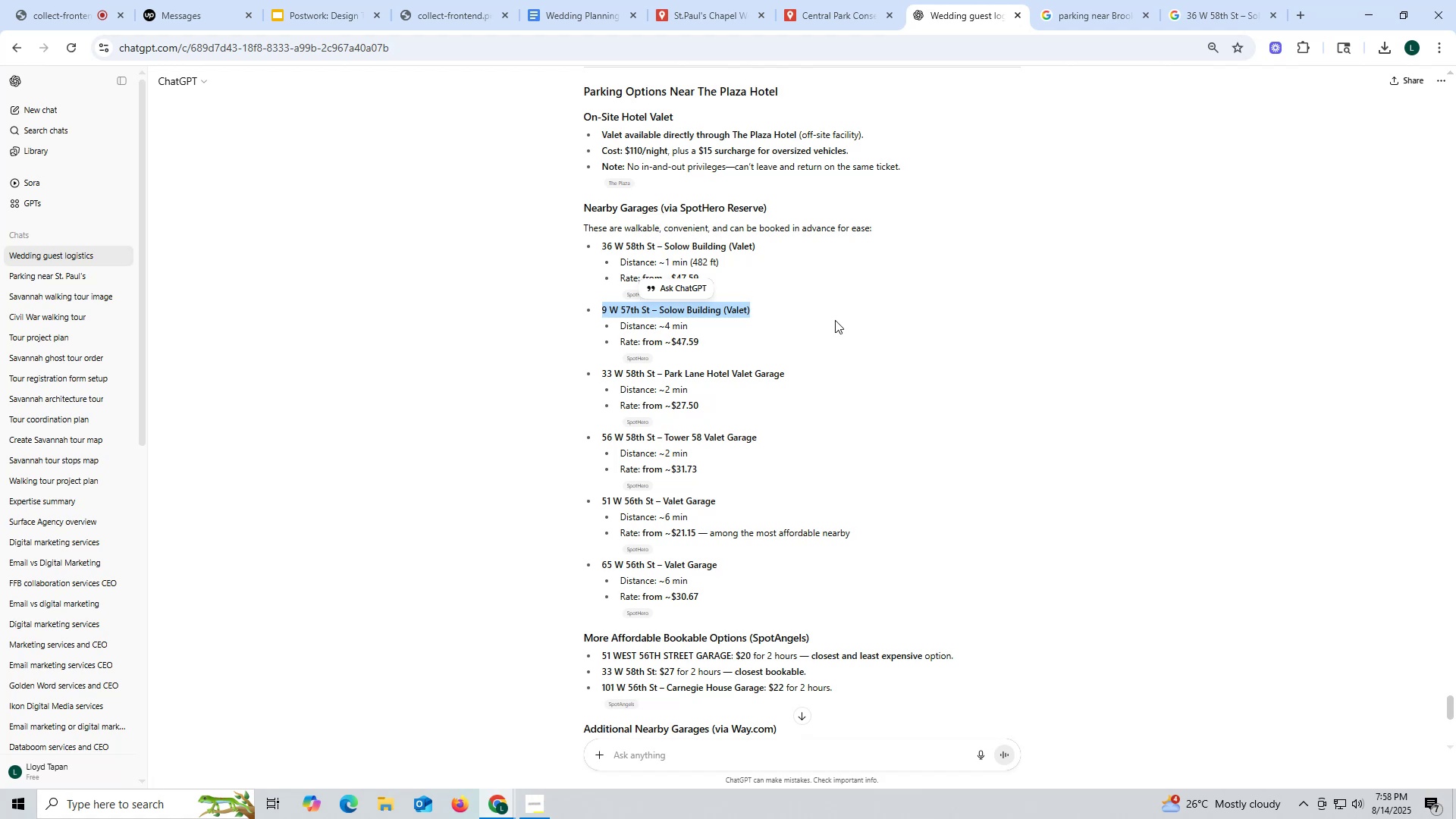 
key(Control+ControlLeft)
 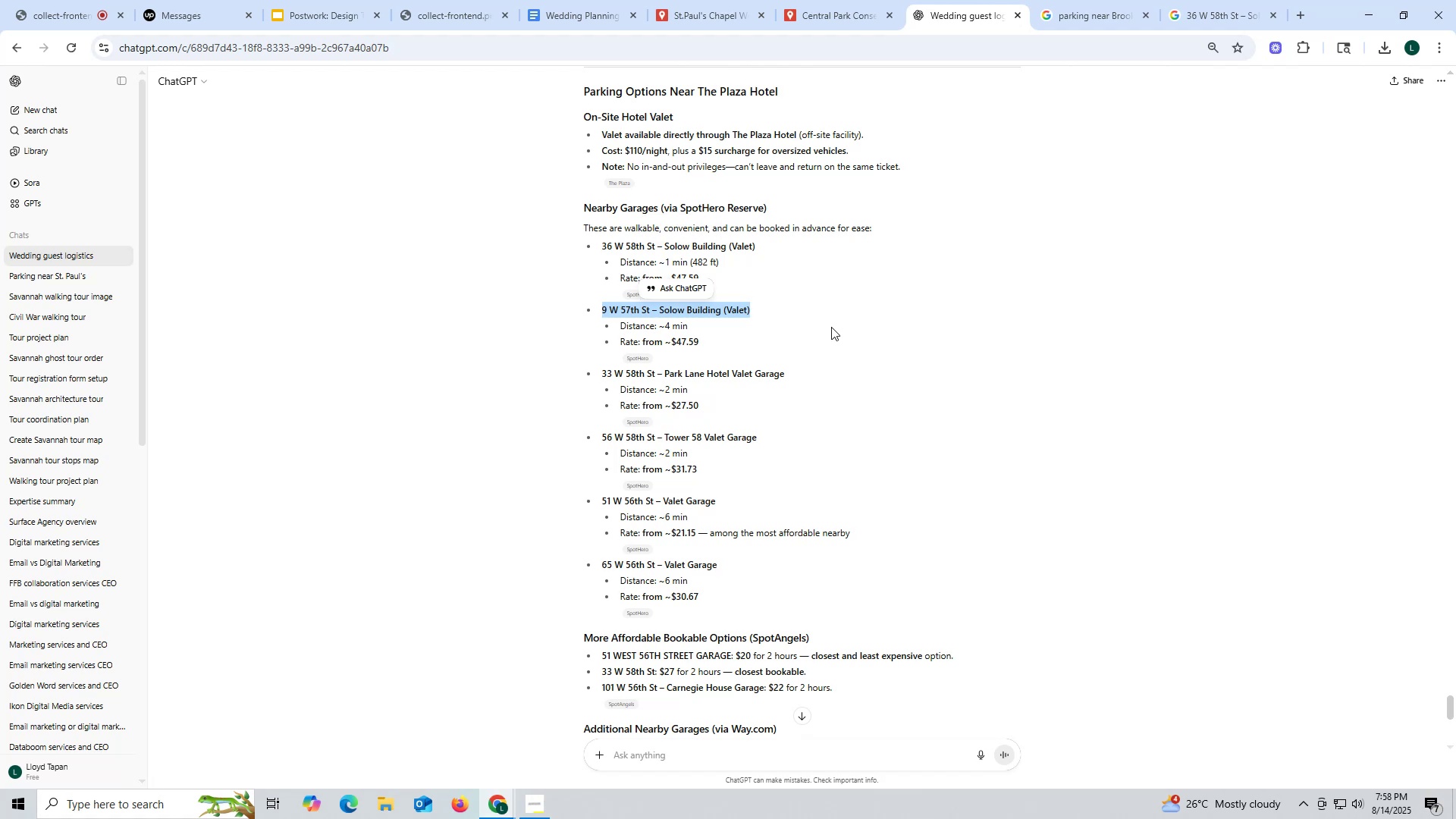 
key(Control+C)
 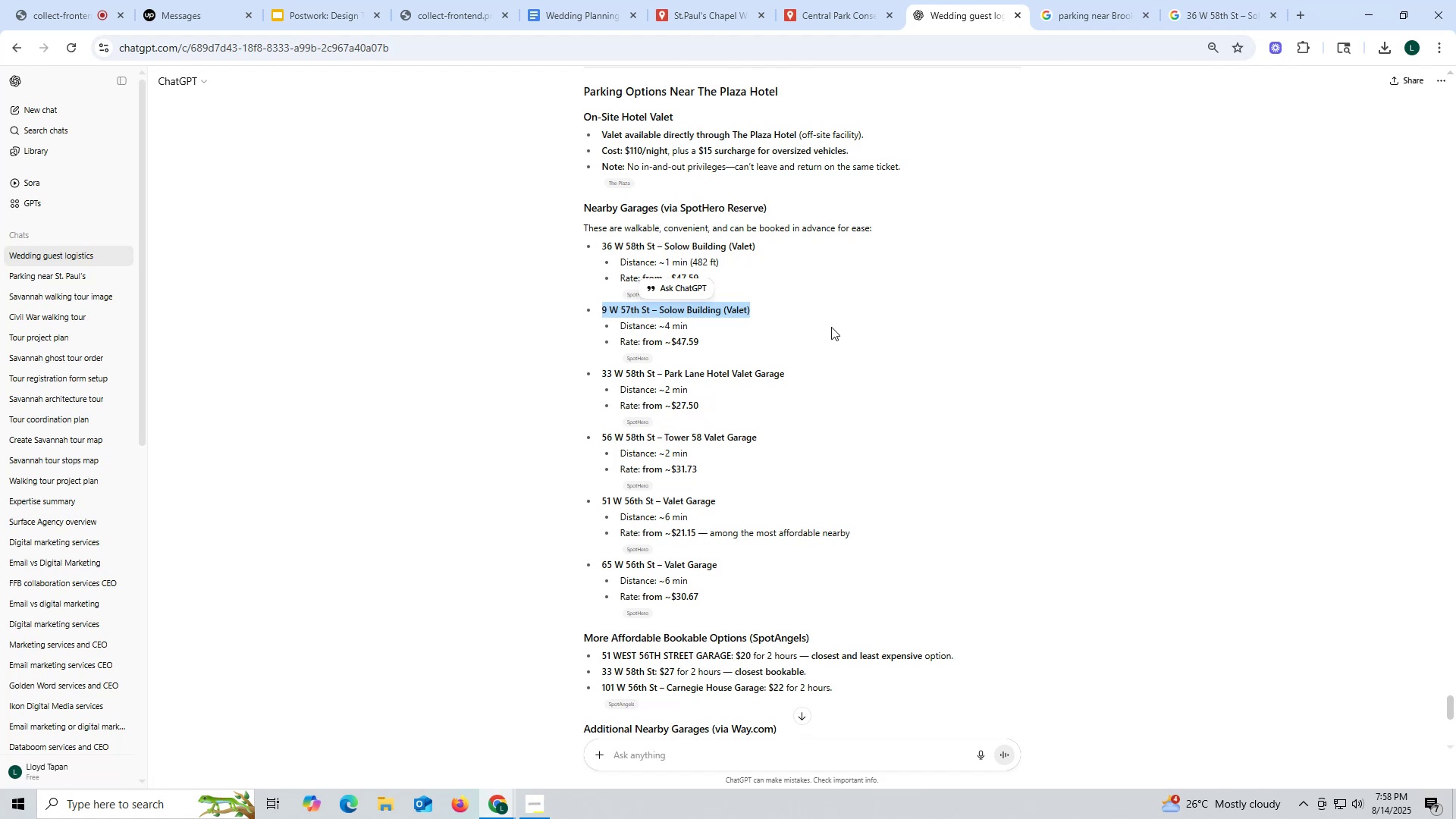 
key(Control+ControlLeft)
 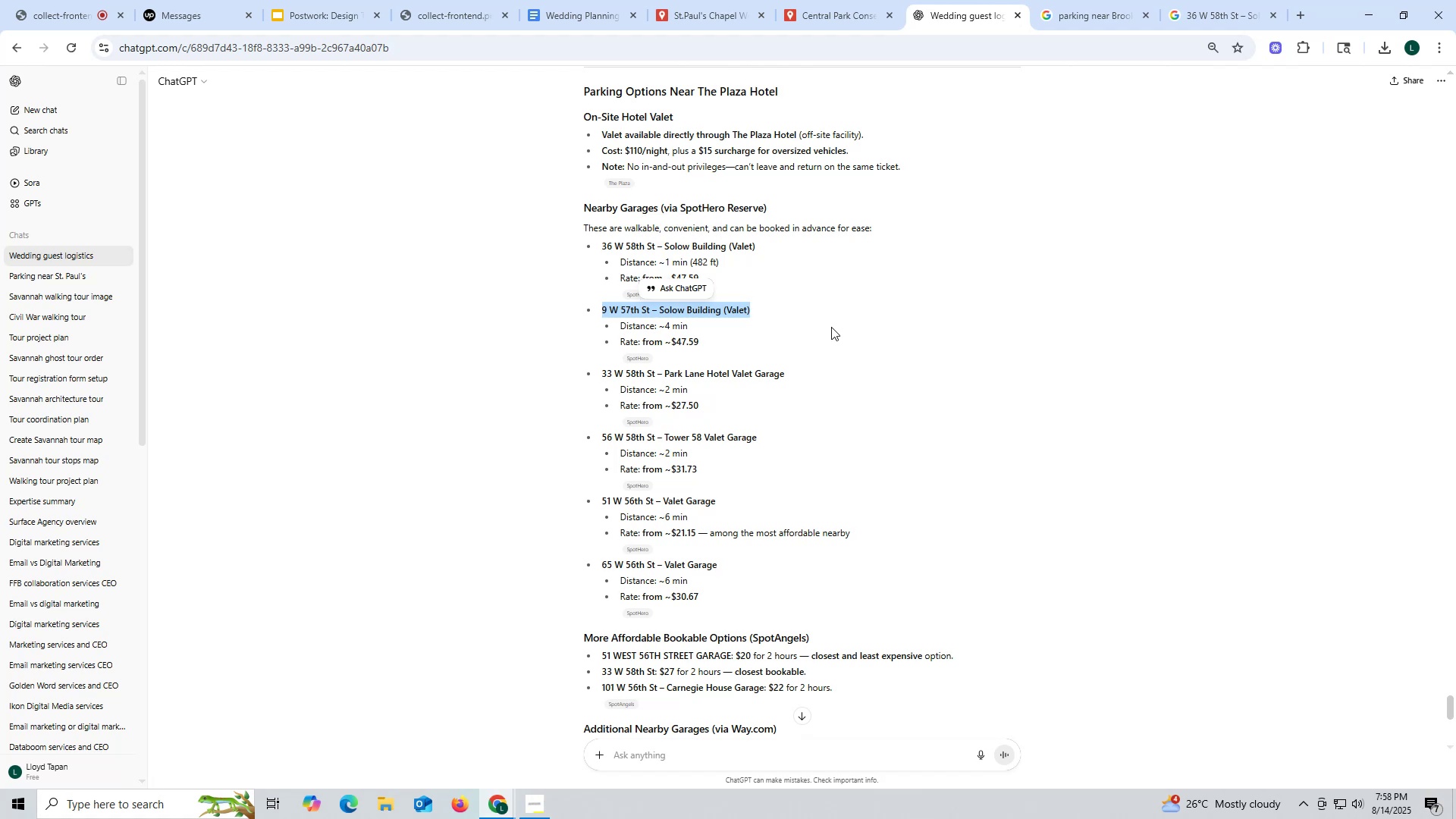 
key(Control+C)
 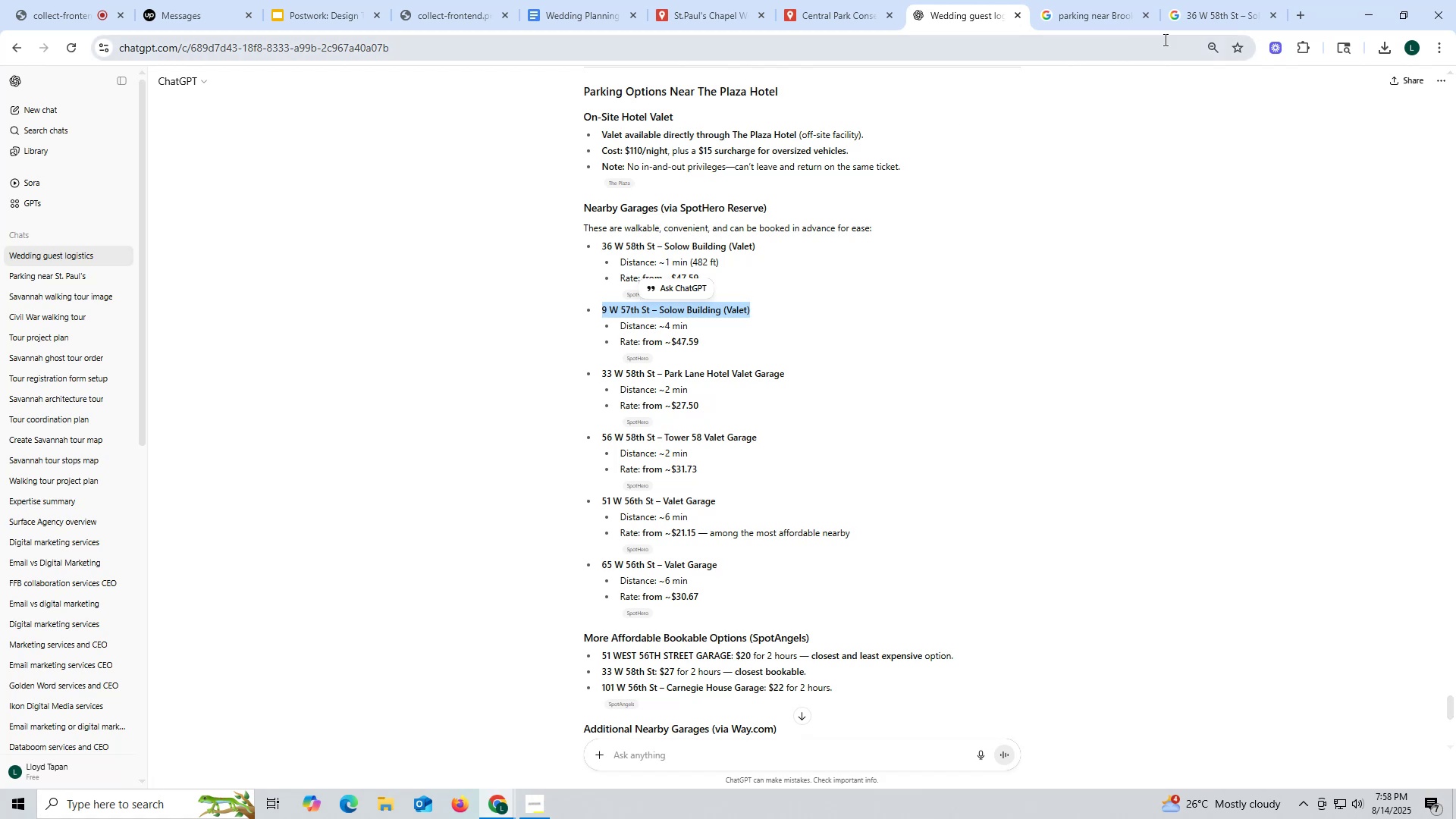 
left_click_drag(start_coordinate=[1199, 14], to_coordinate=[1176, 17])
 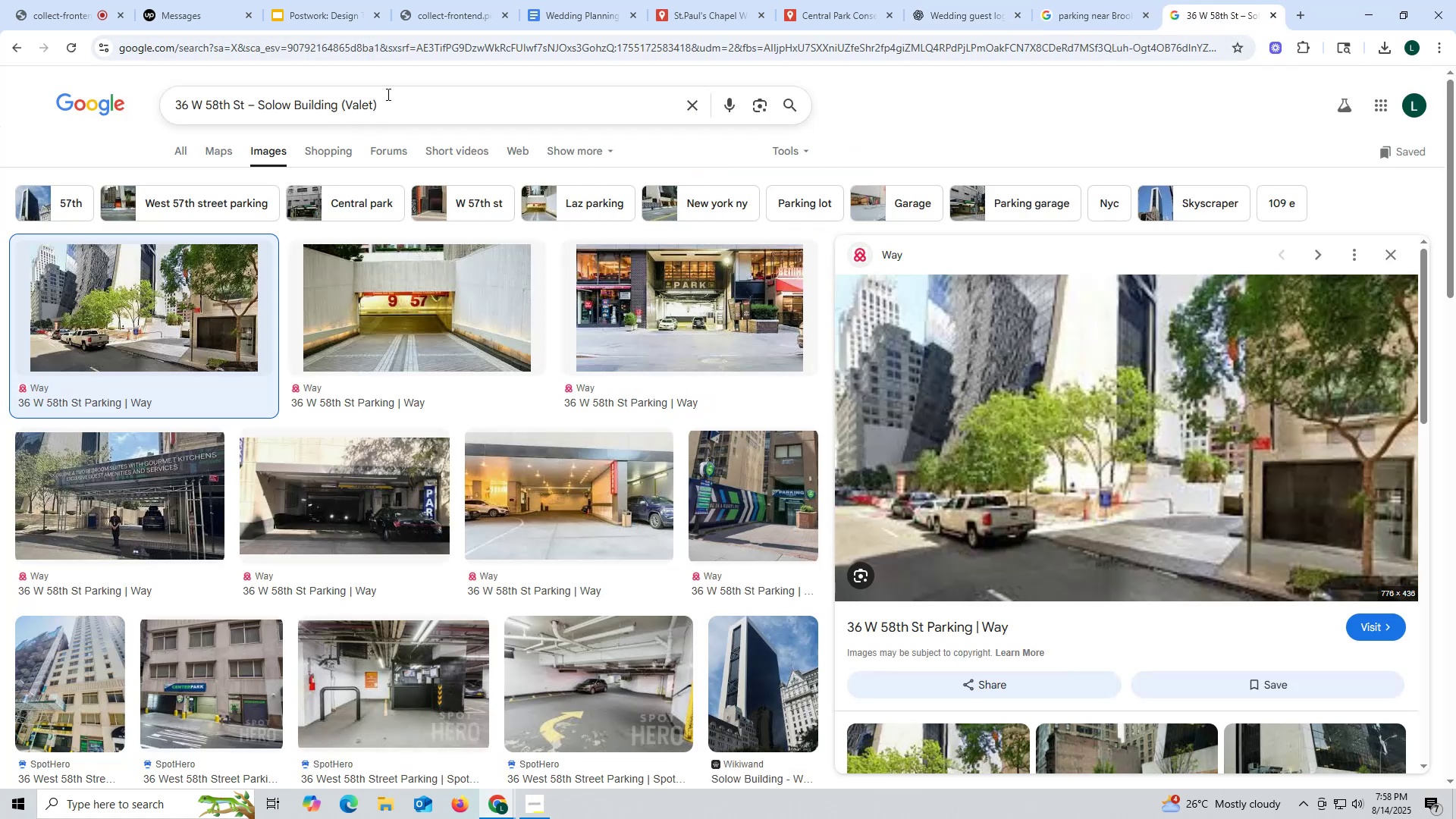 
left_click_drag(start_coordinate=[403, 99], to_coordinate=[0, 98])
 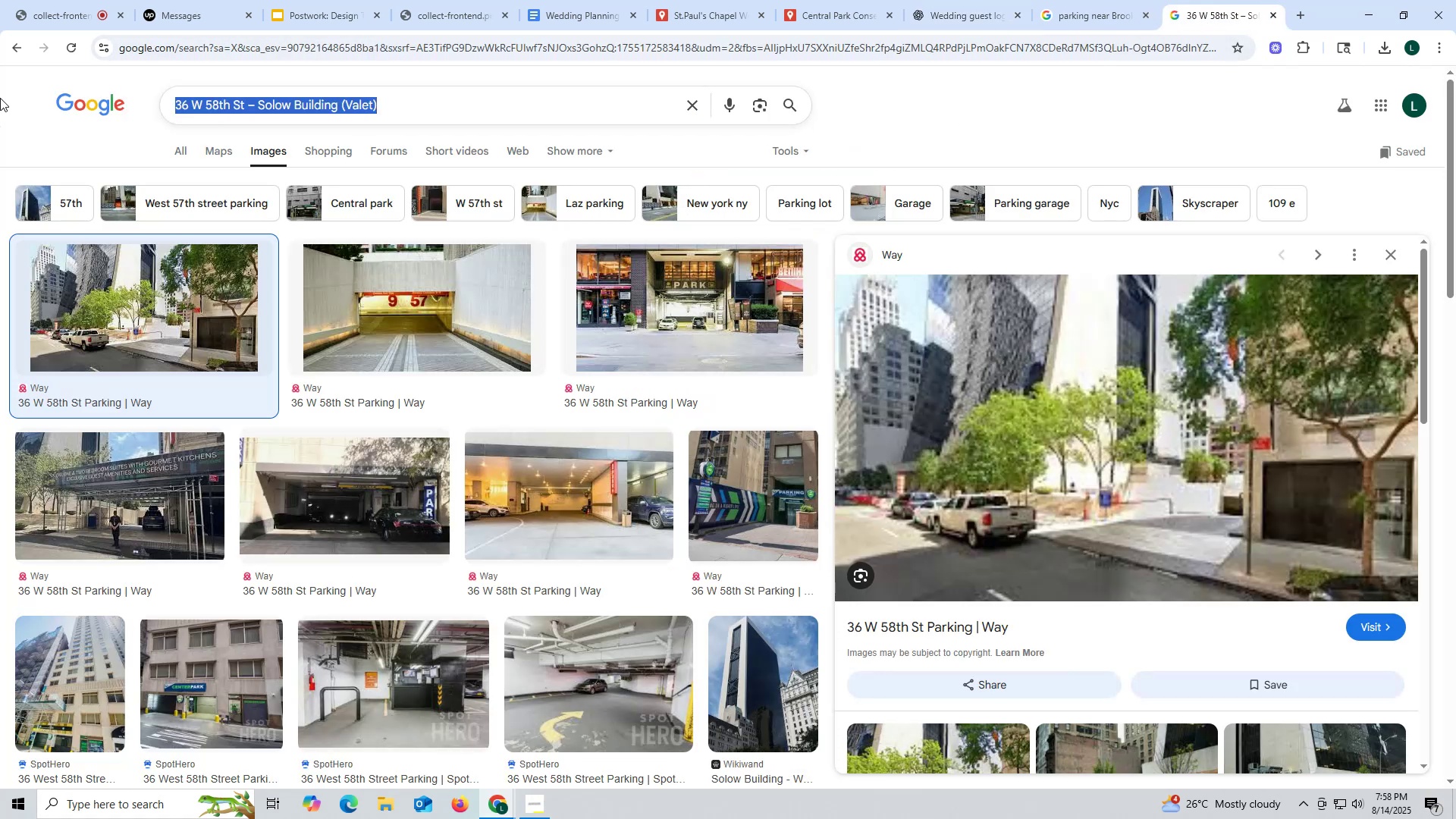 
key(Control+ControlLeft)
 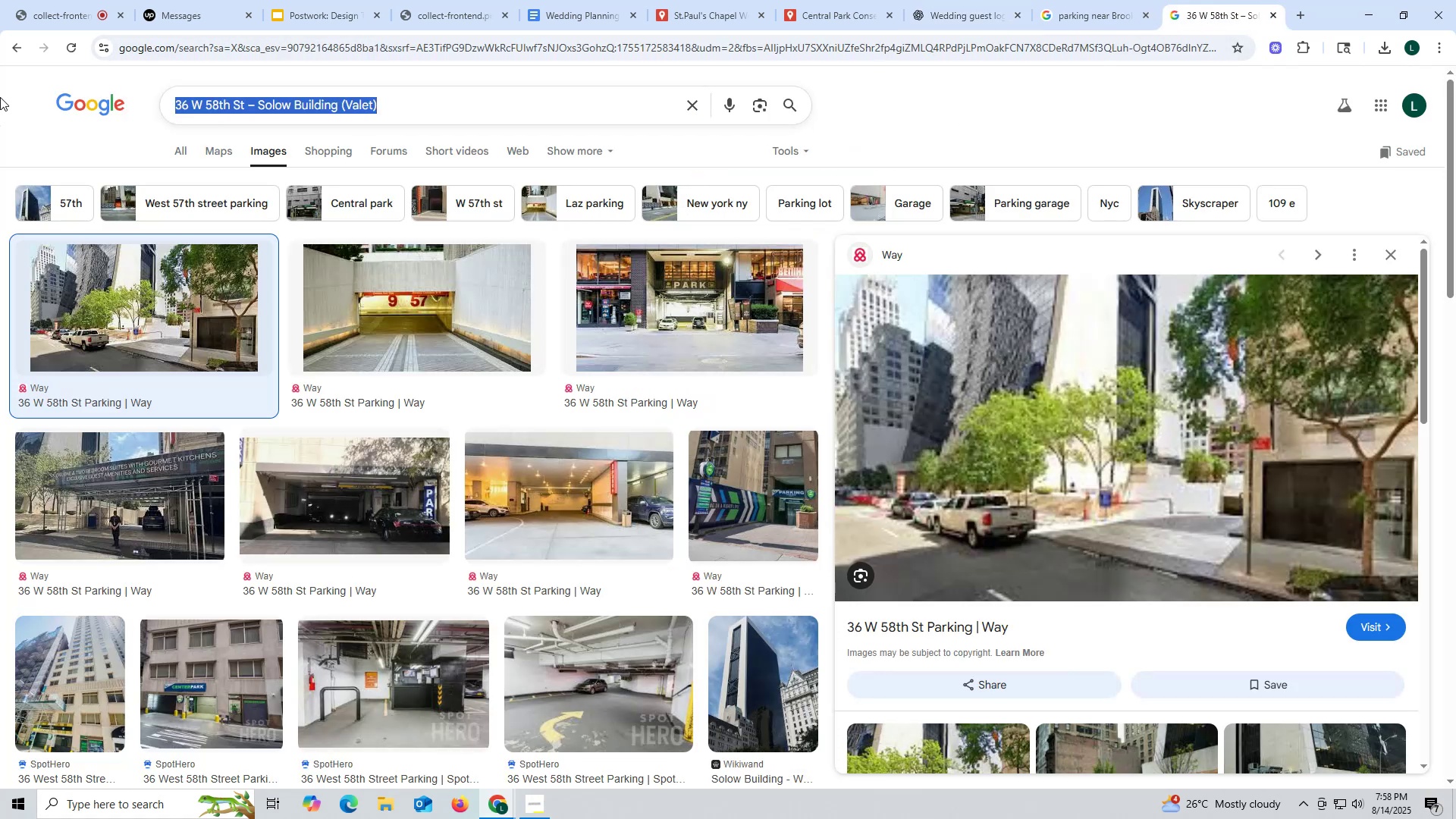 
key(Control+V)
 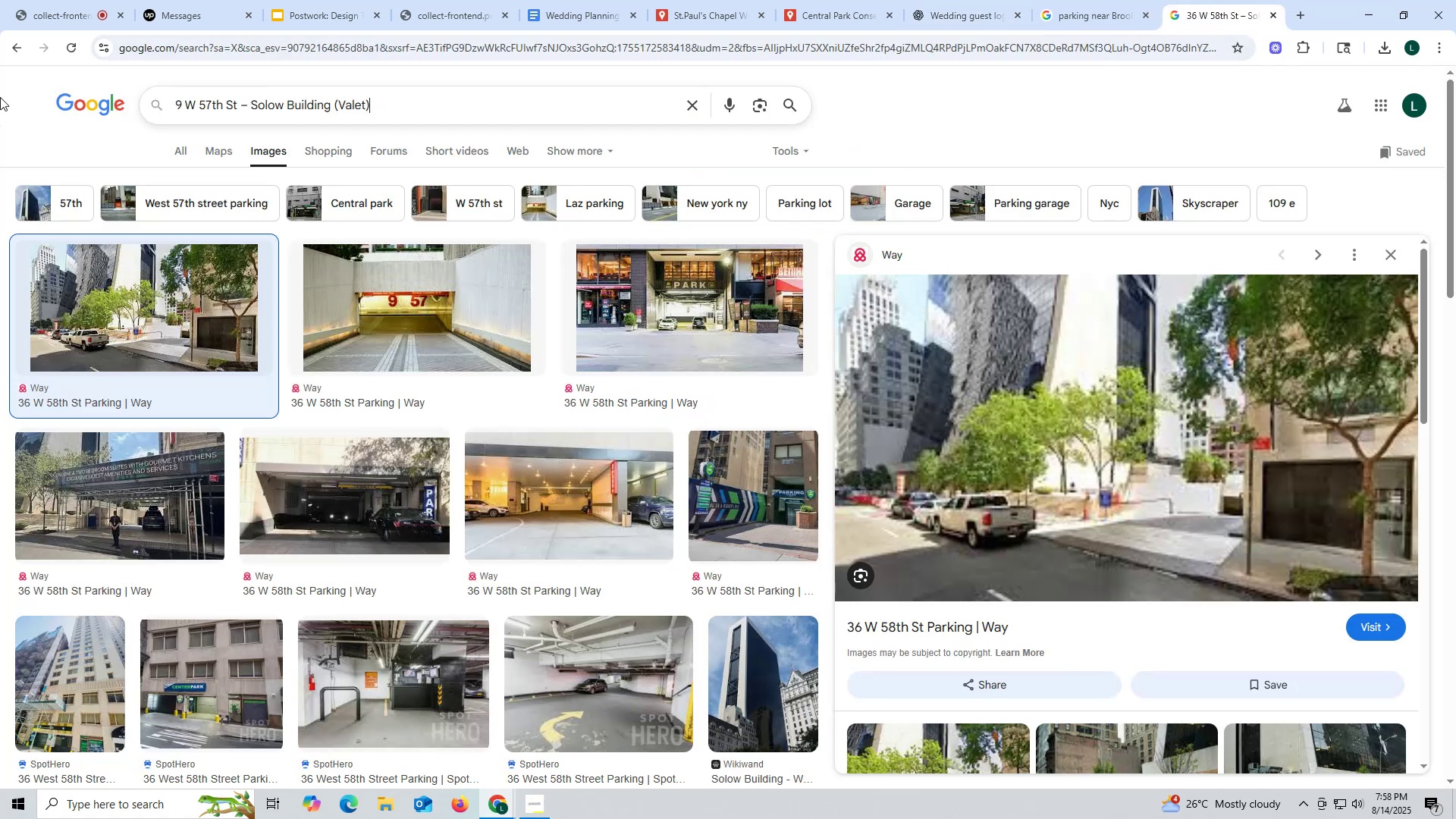 
key(Enter)
 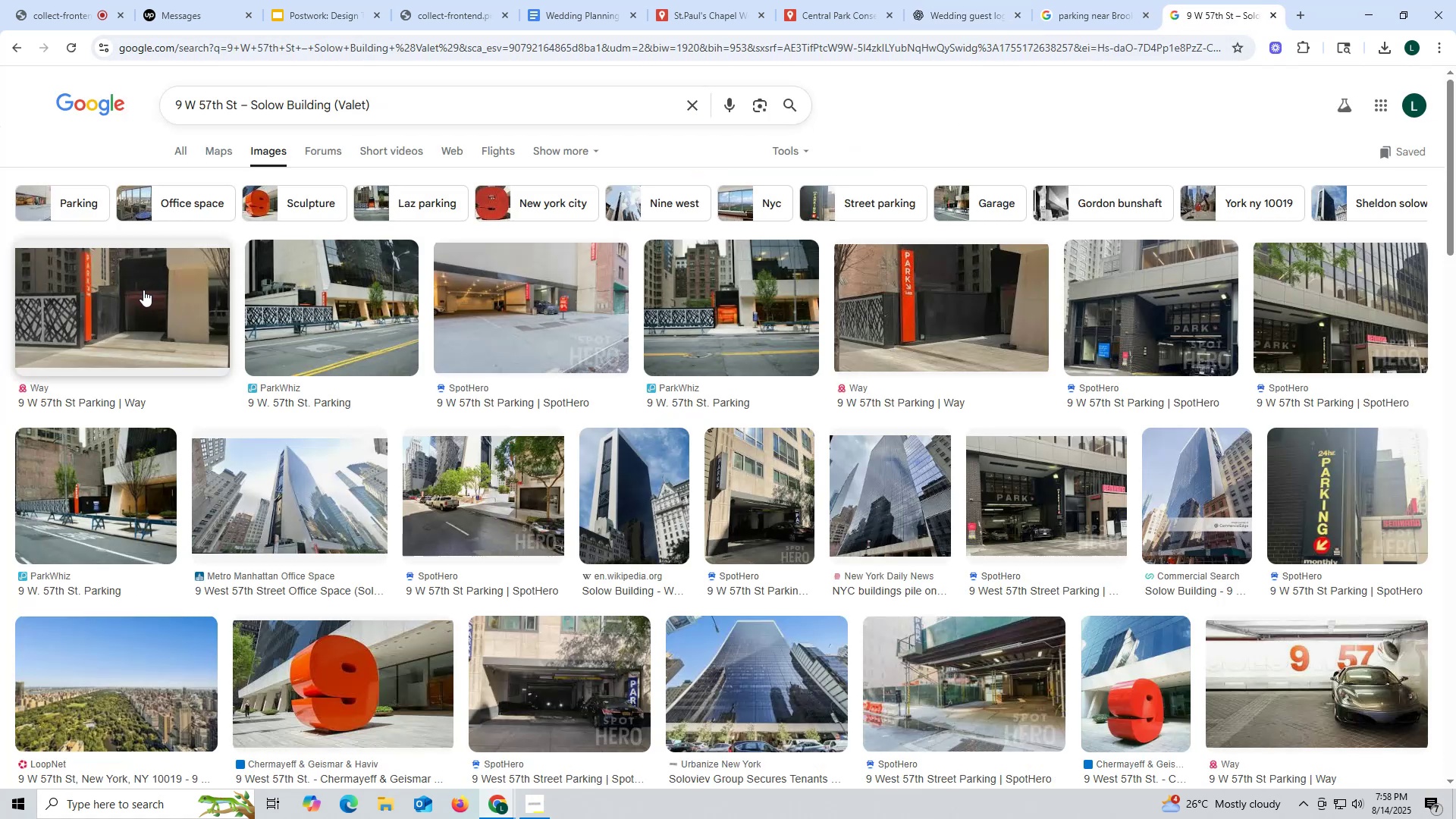 
left_click([141, 289])
 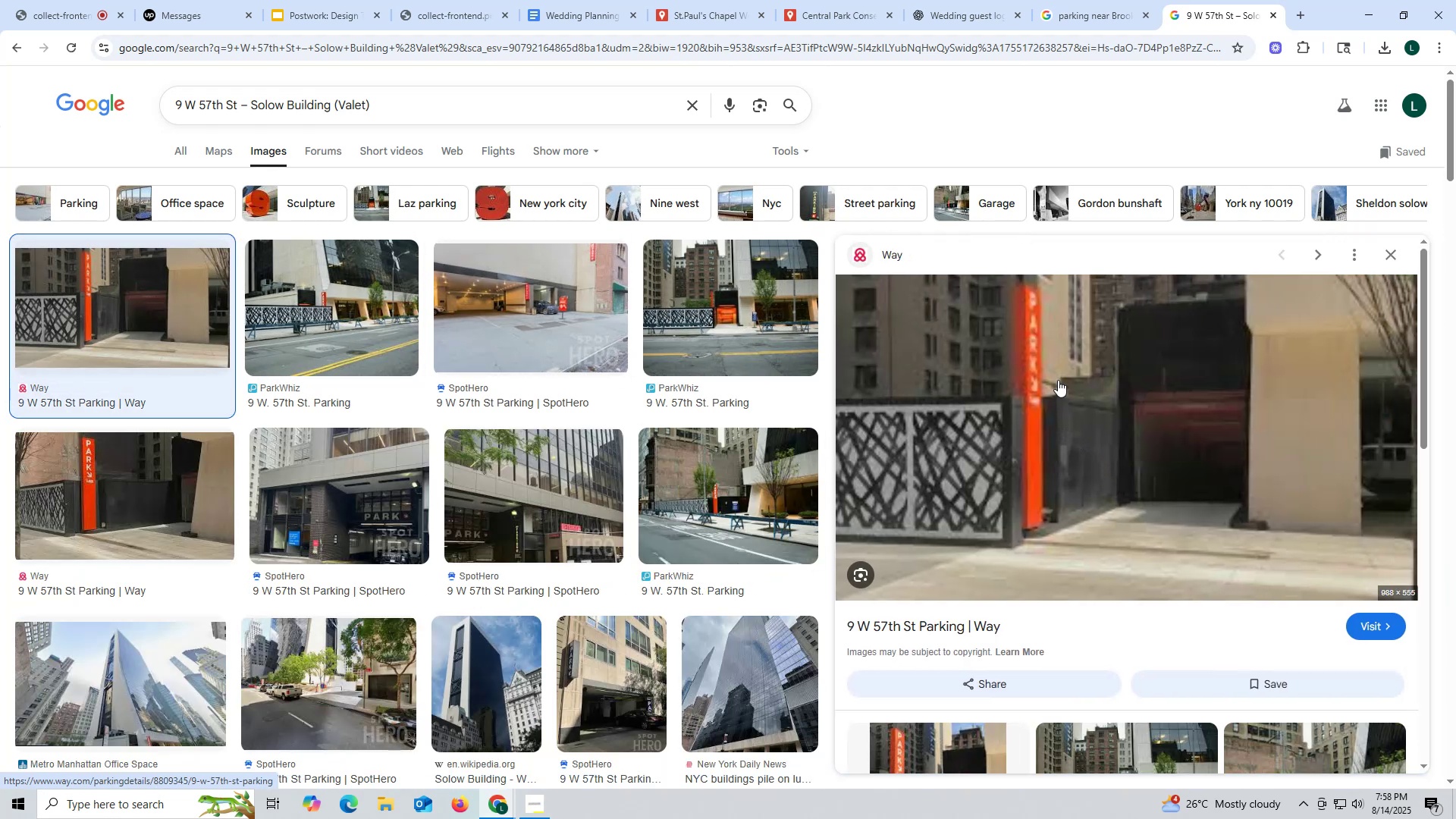 
right_click([1058, 367])
 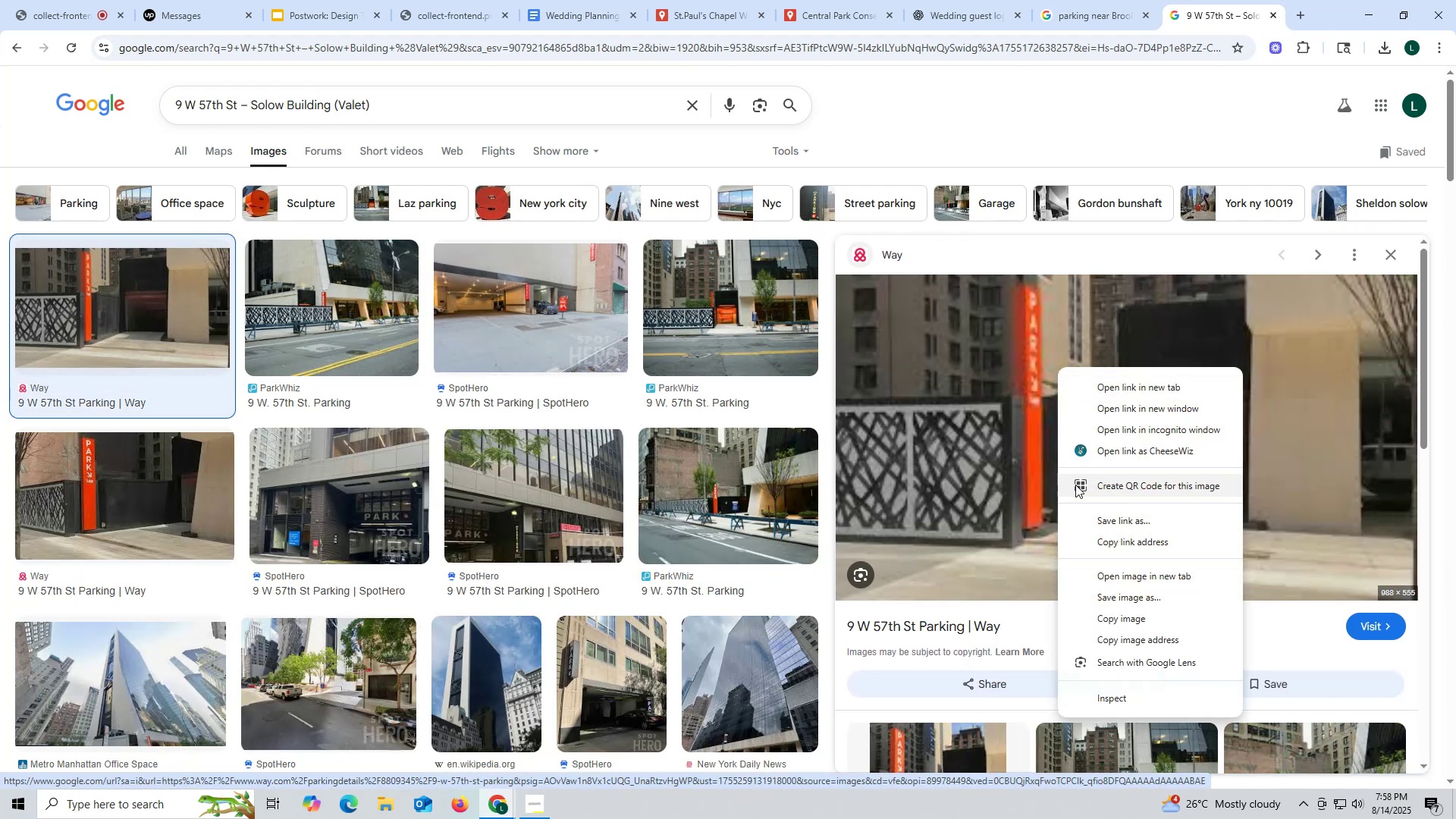 
left_click([1040, 465])
 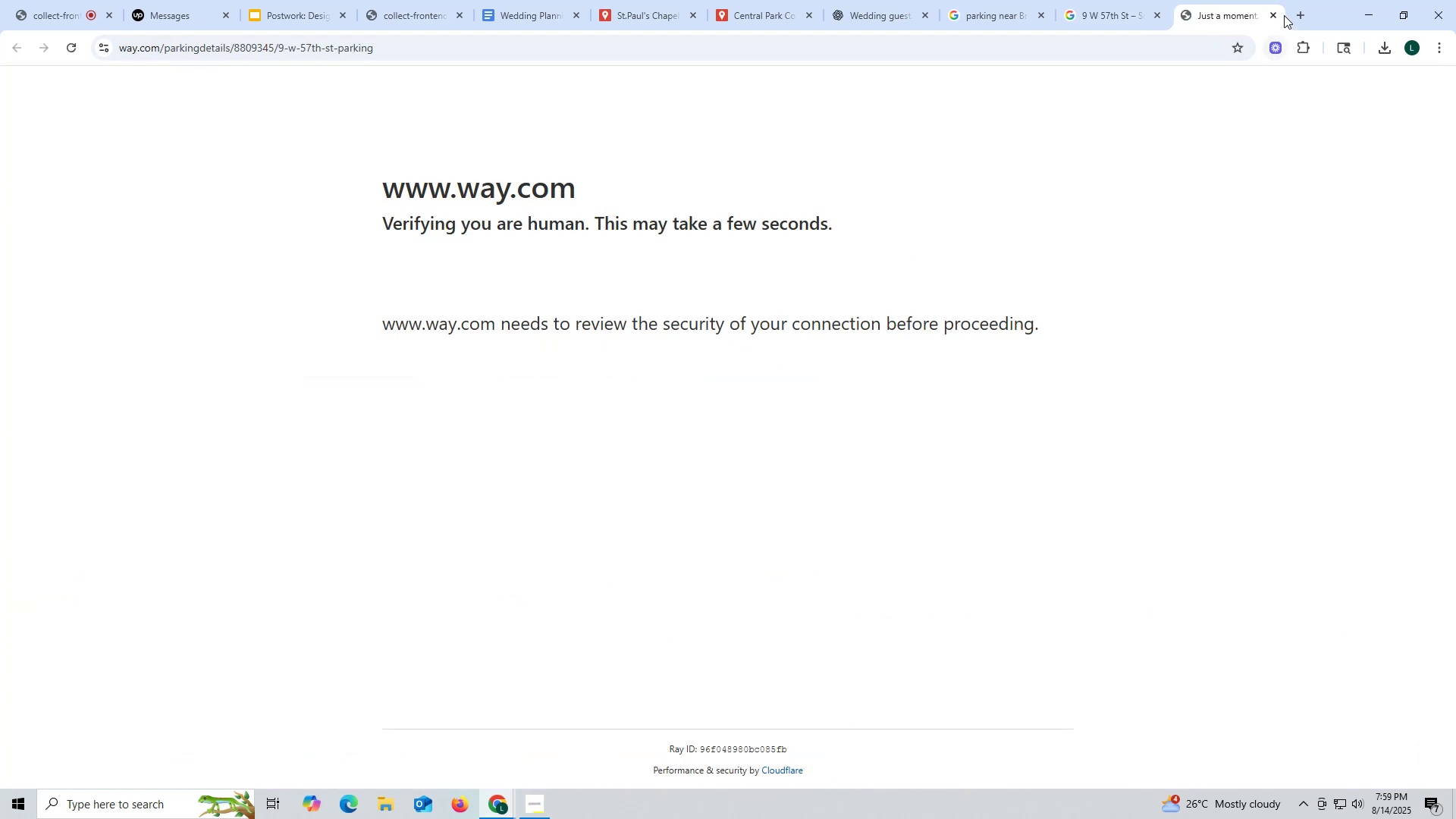 
left_click([1278, 10])
 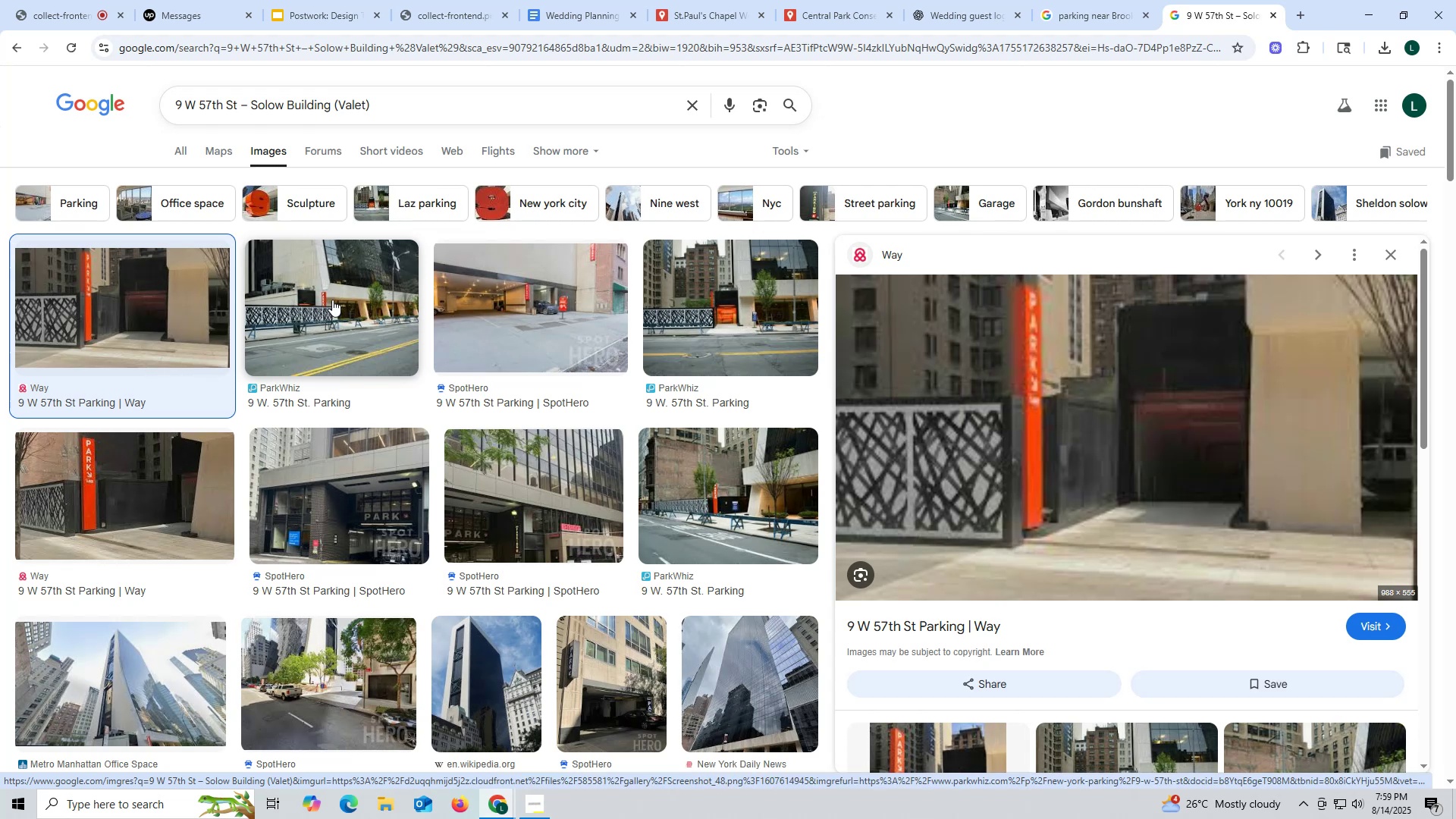 
left_click([332, 300])
 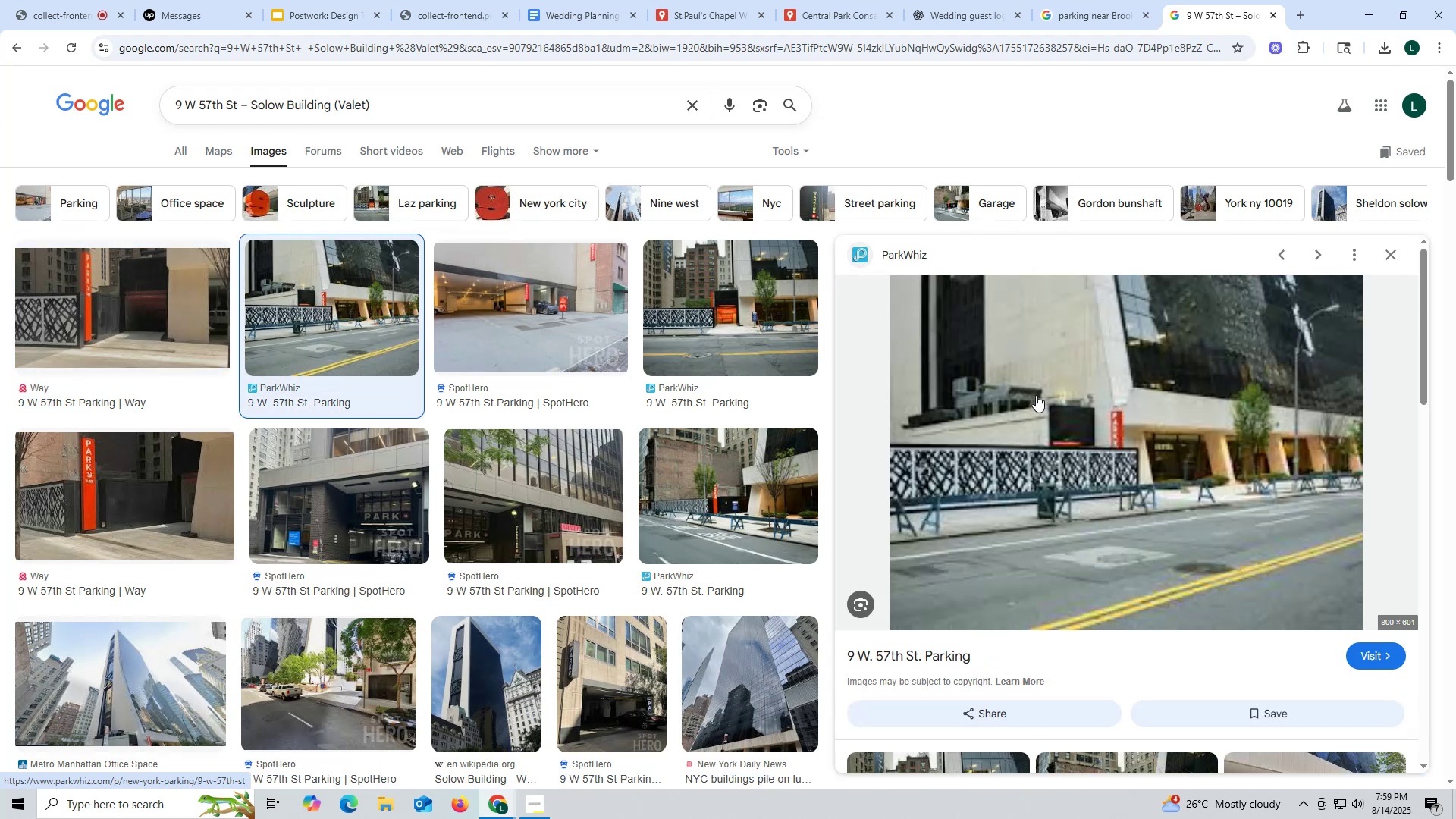 
right_click([1035, 386])
 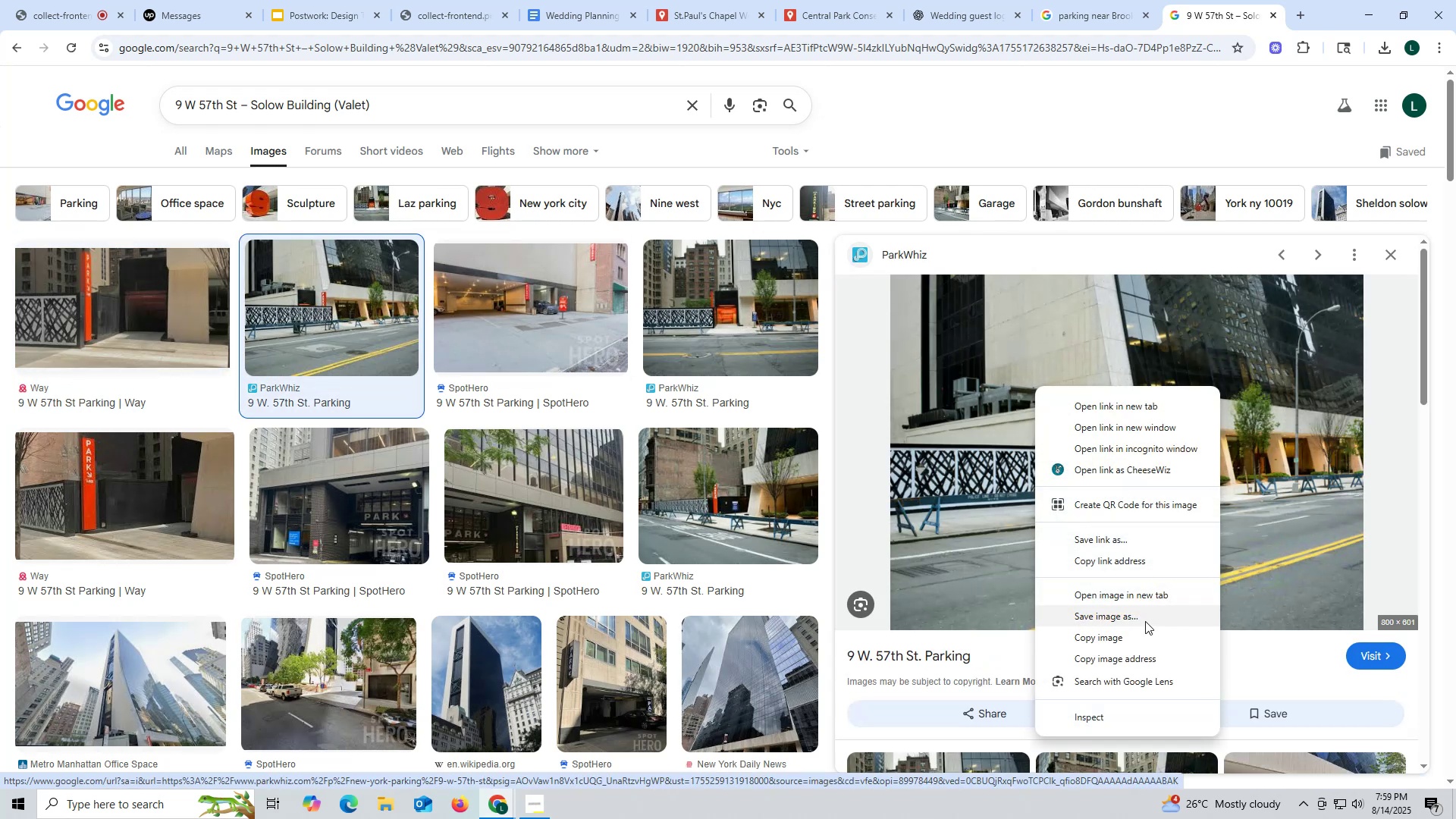 
left_click([1144, 617])
 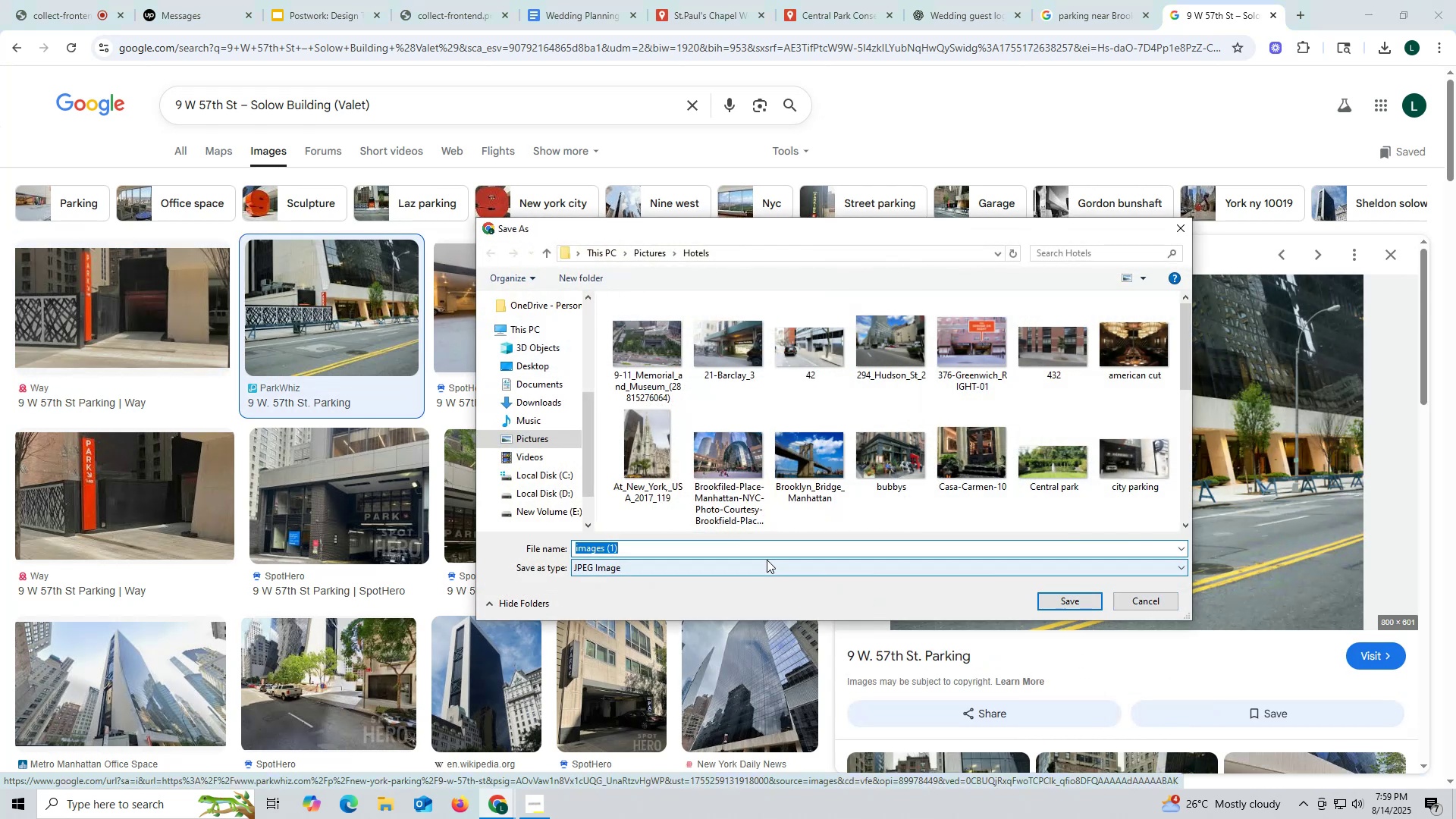 
left_click([1072, 601])
 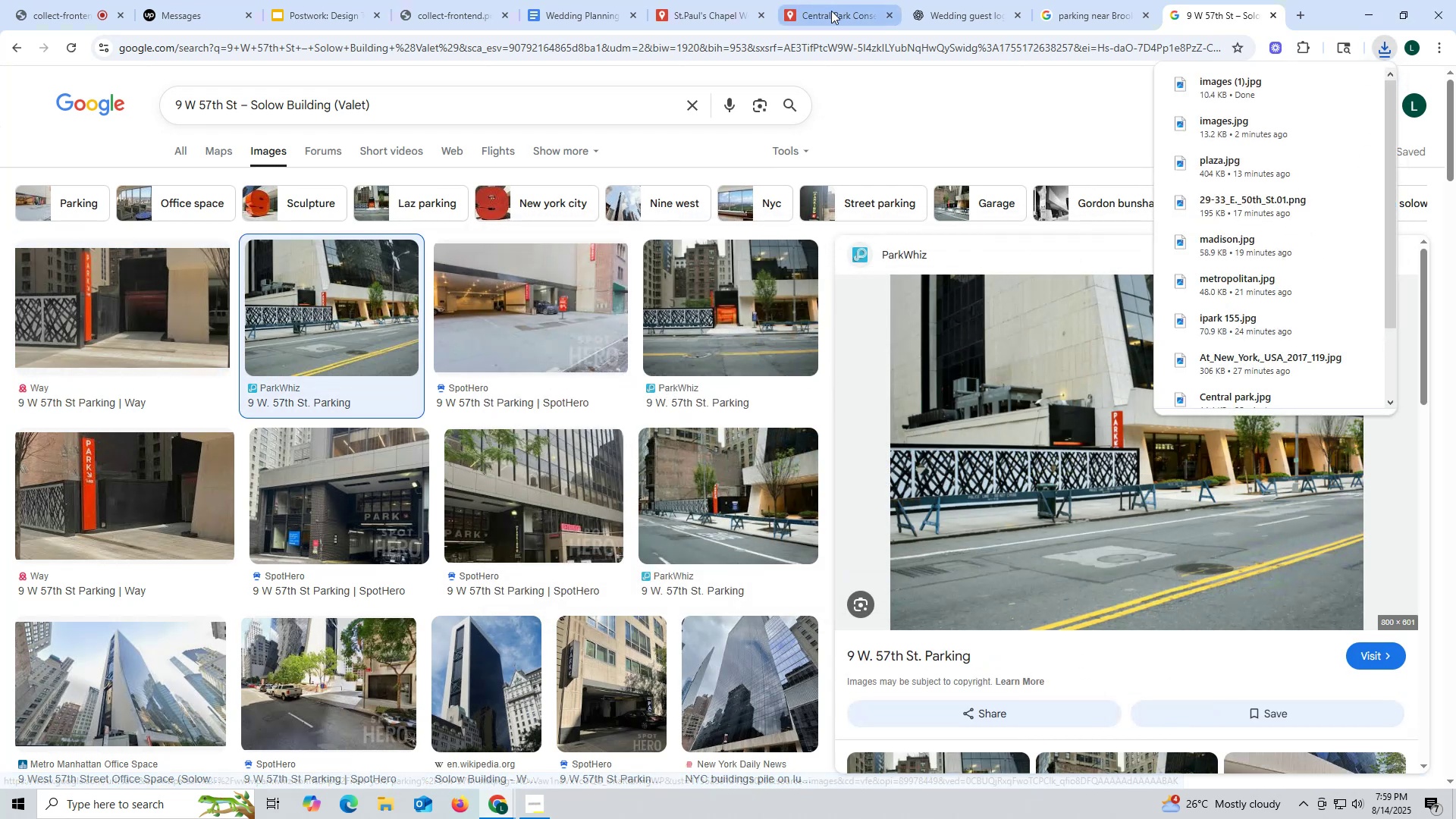 
left_click([831, 11])
 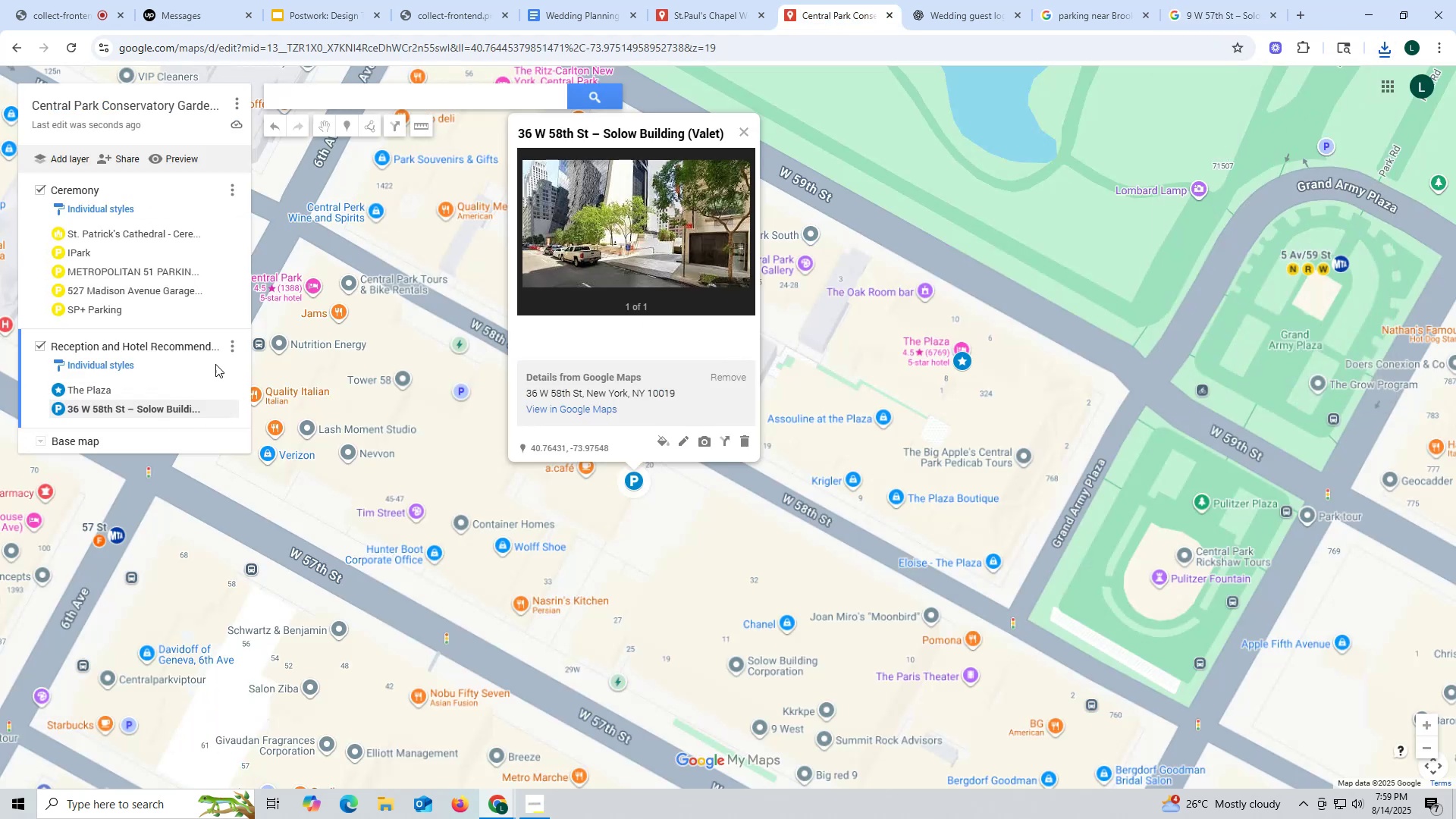 
scroll: coordinate [131, 224], scroll_direction: up, amount: 9.0
 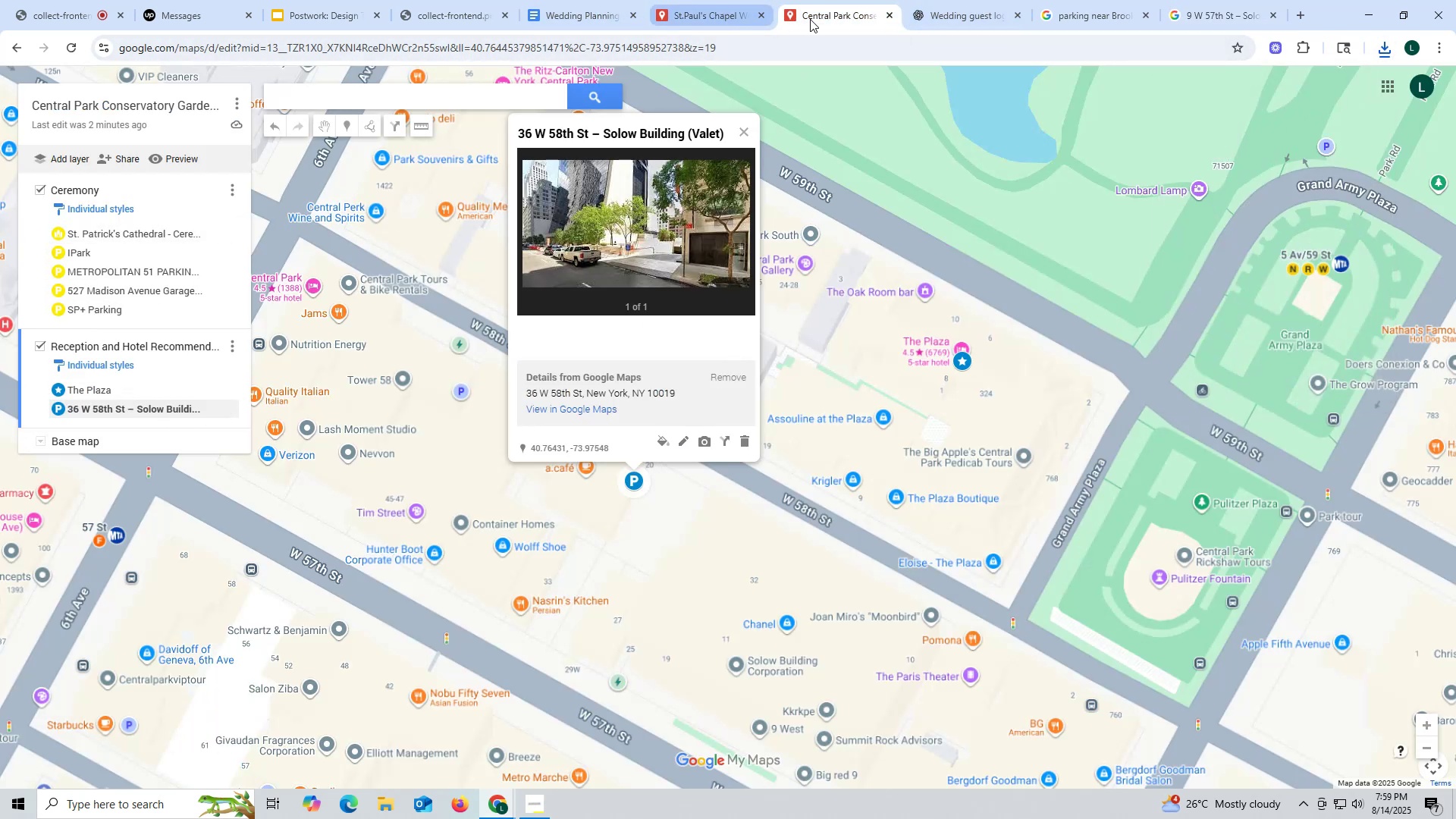 
left_click([942, 17])
 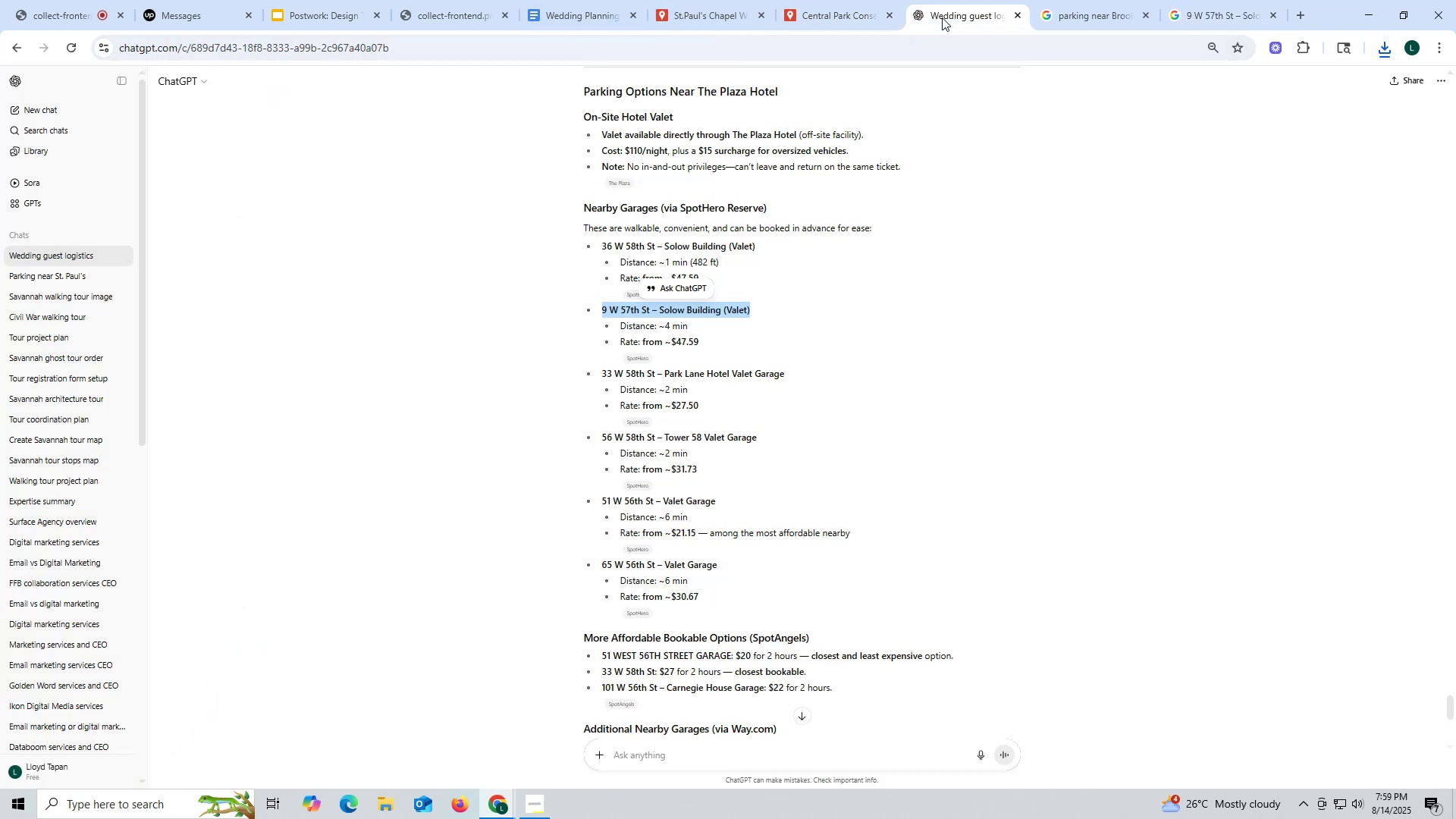 
key(Control+ControlLeft)
 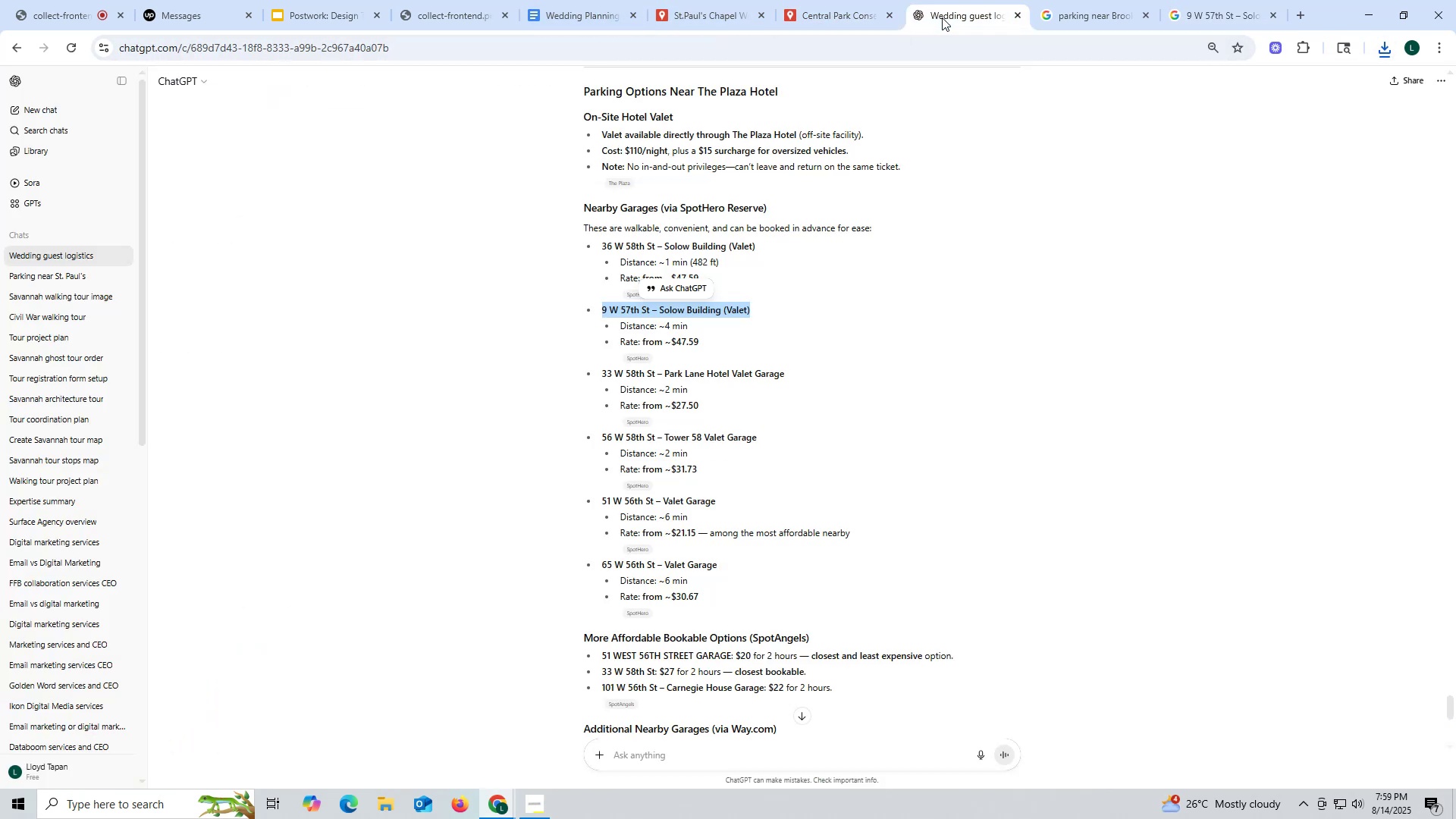 
key(Control+C)
 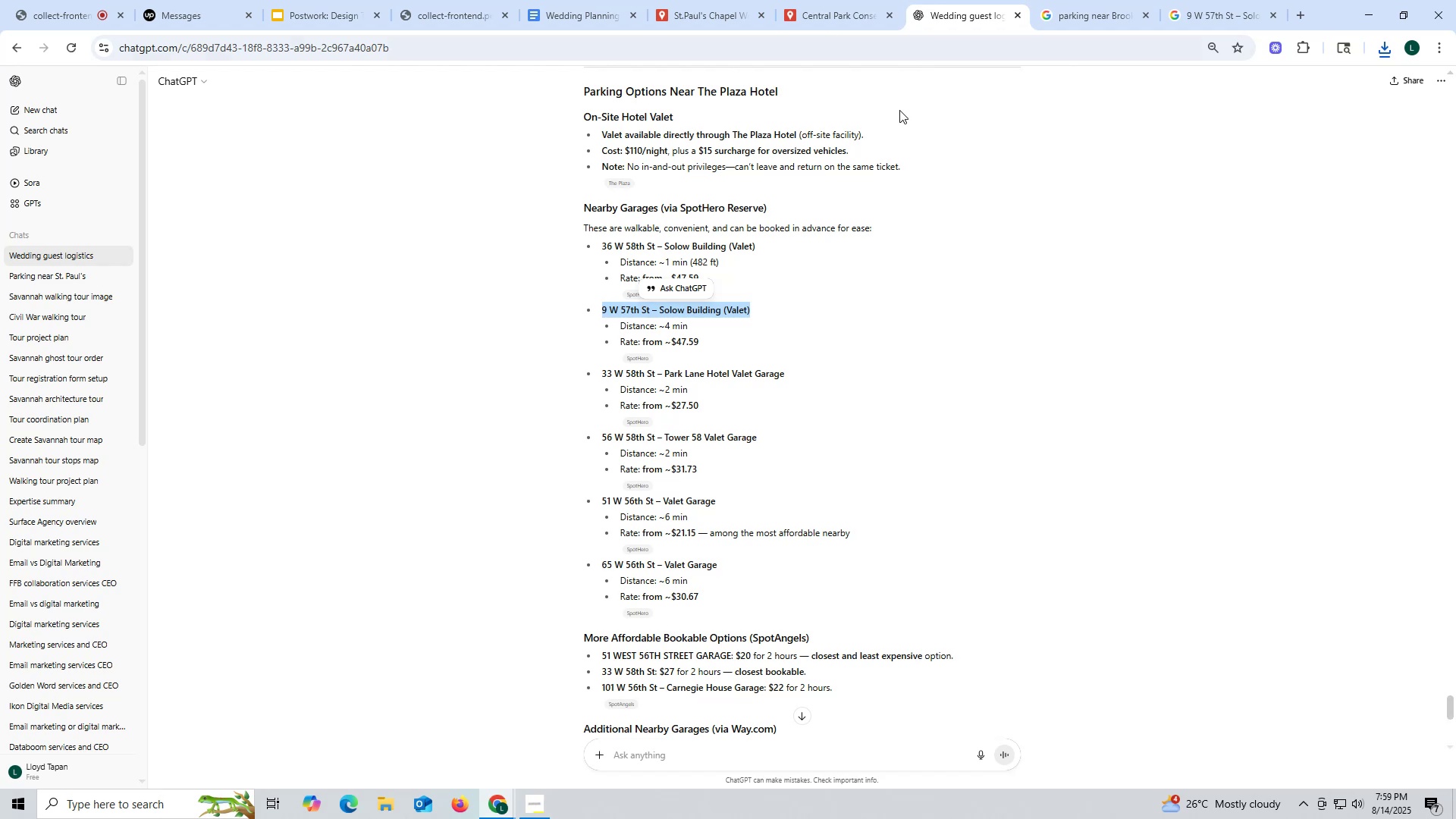 
key(Control+ControlLeft)
 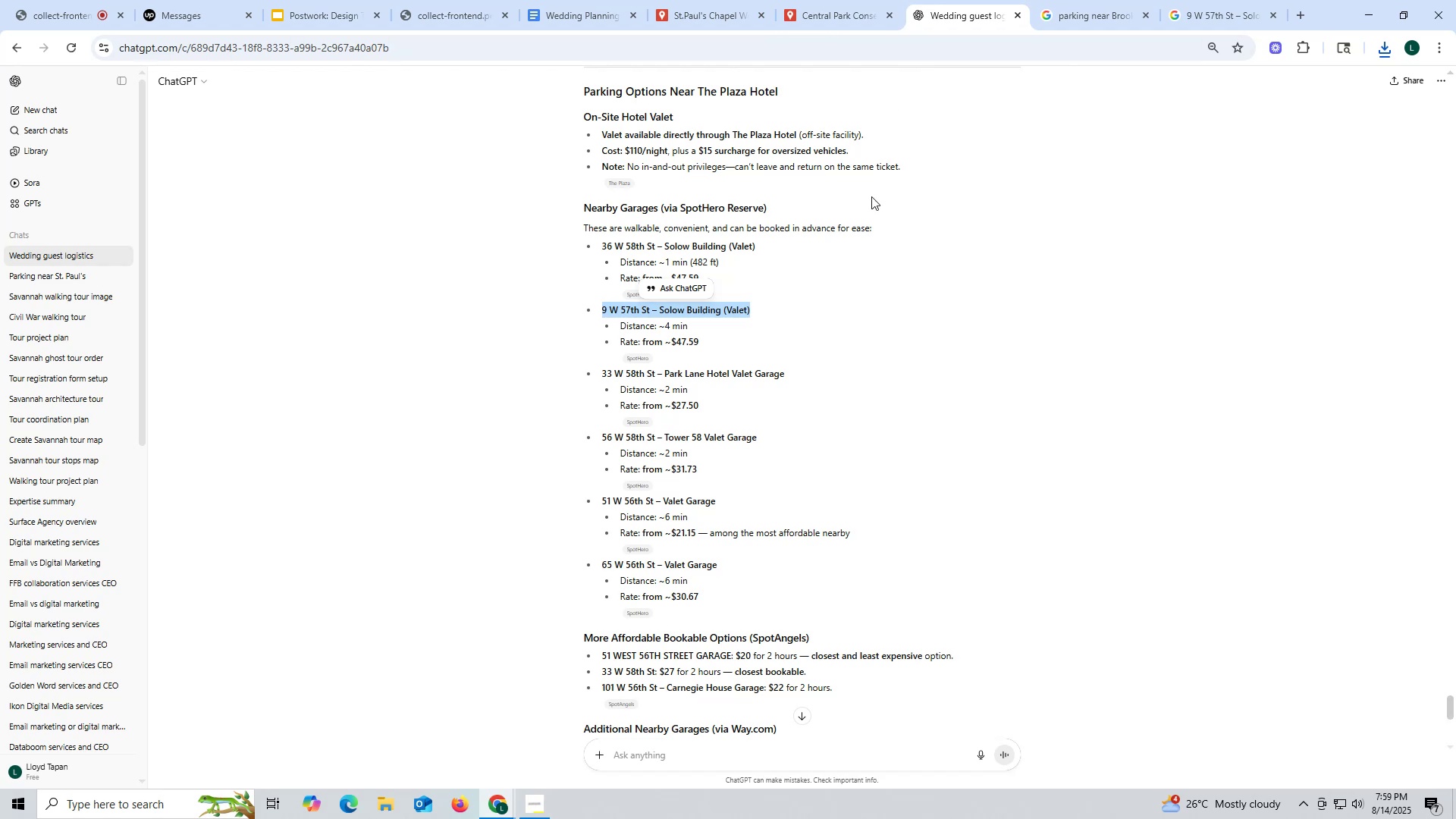 
key(Control+C)
 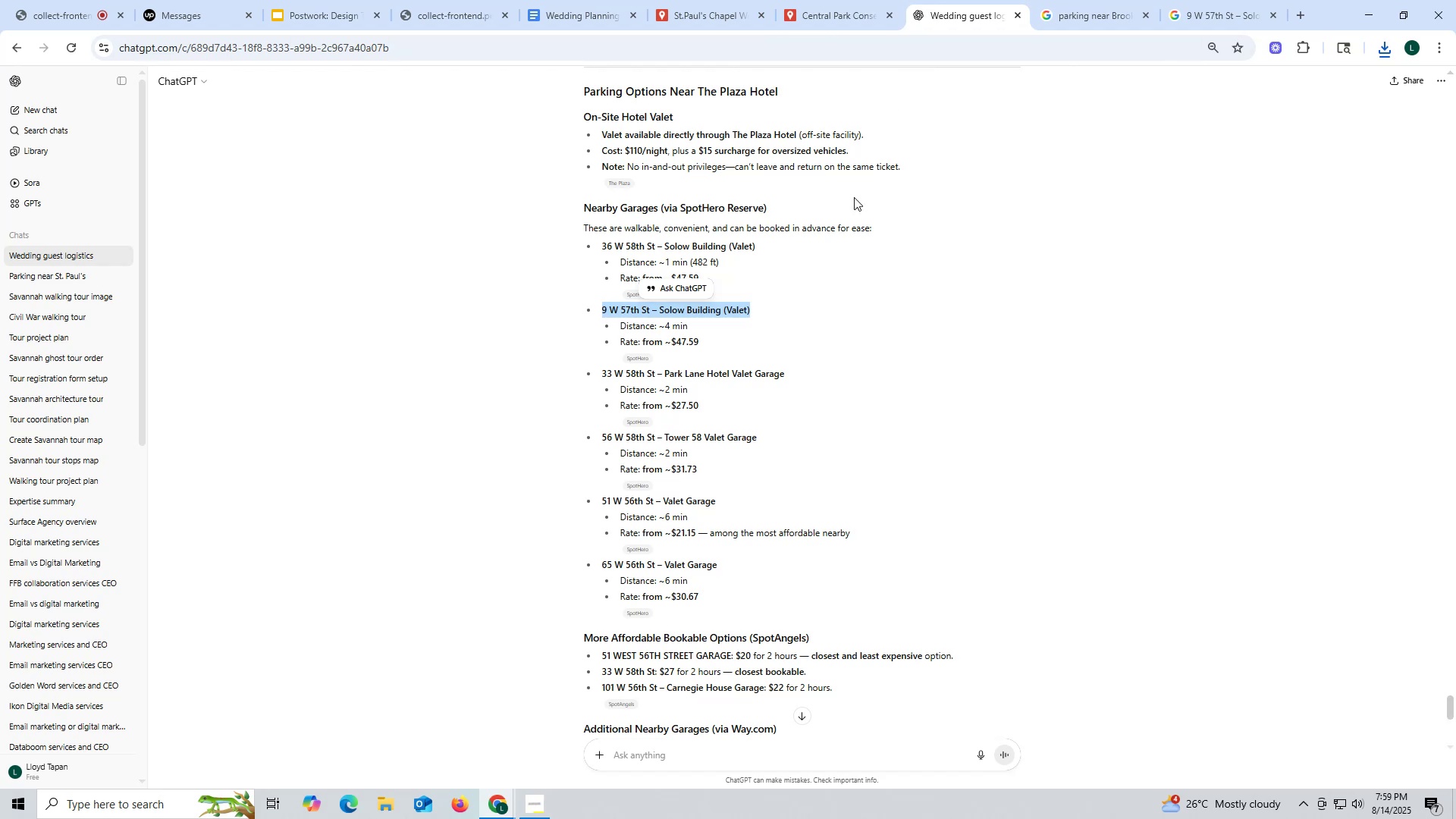 
key(Control+ControlLeft)
 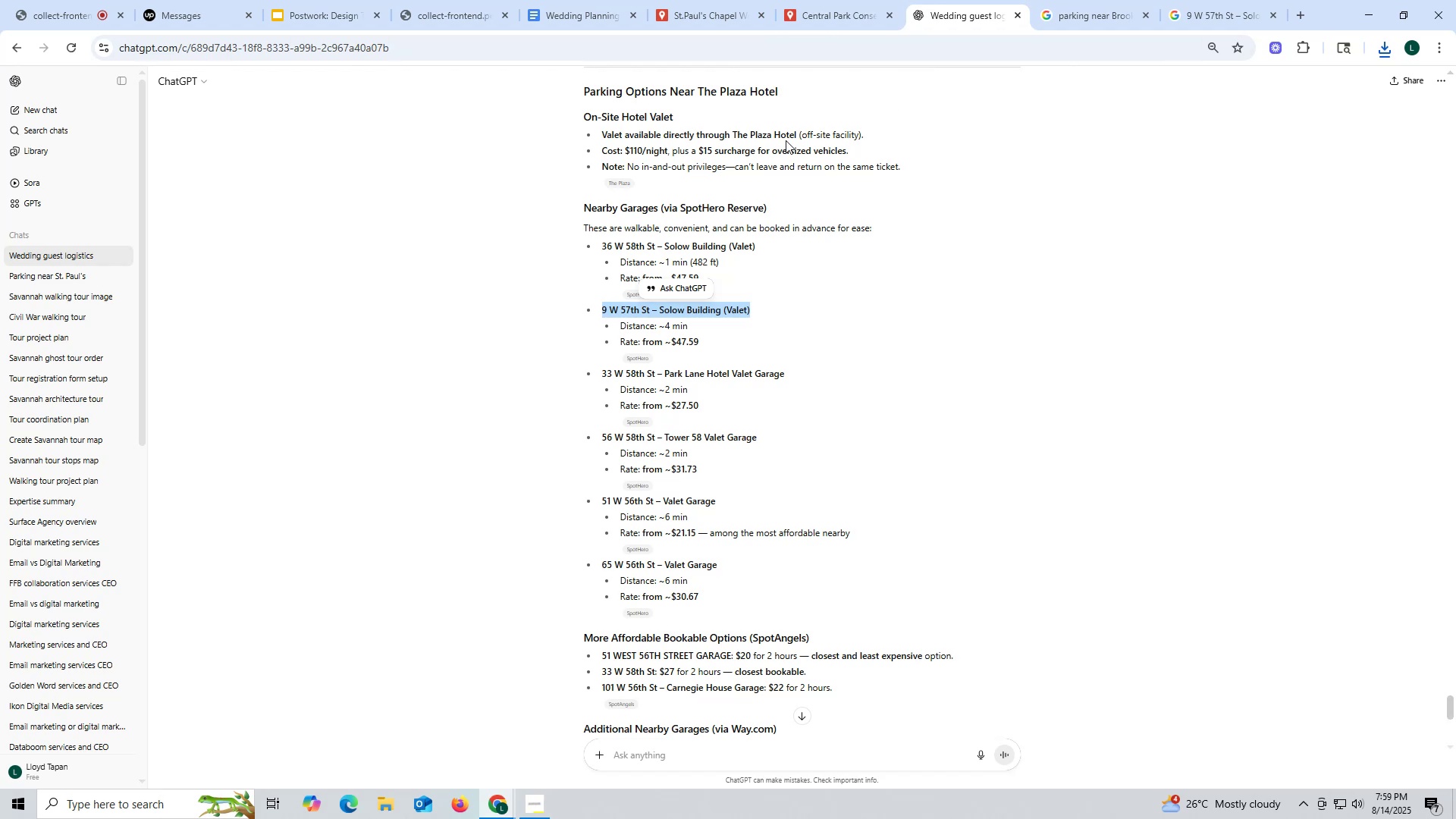 
key(Control+C)
 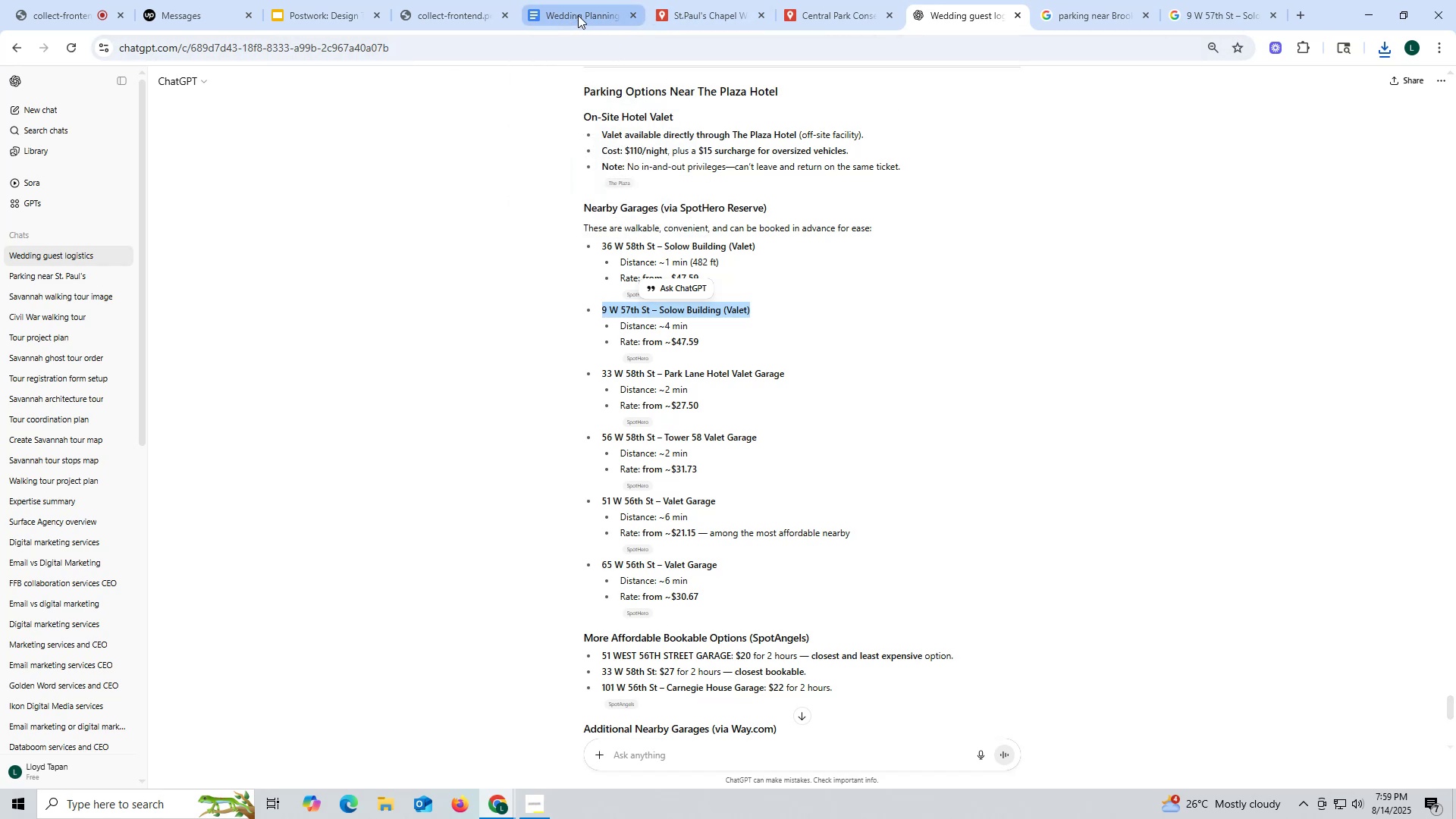 
left_click_drag(start_coordinate=[813, 14], to_coordinate=[798, 14])
 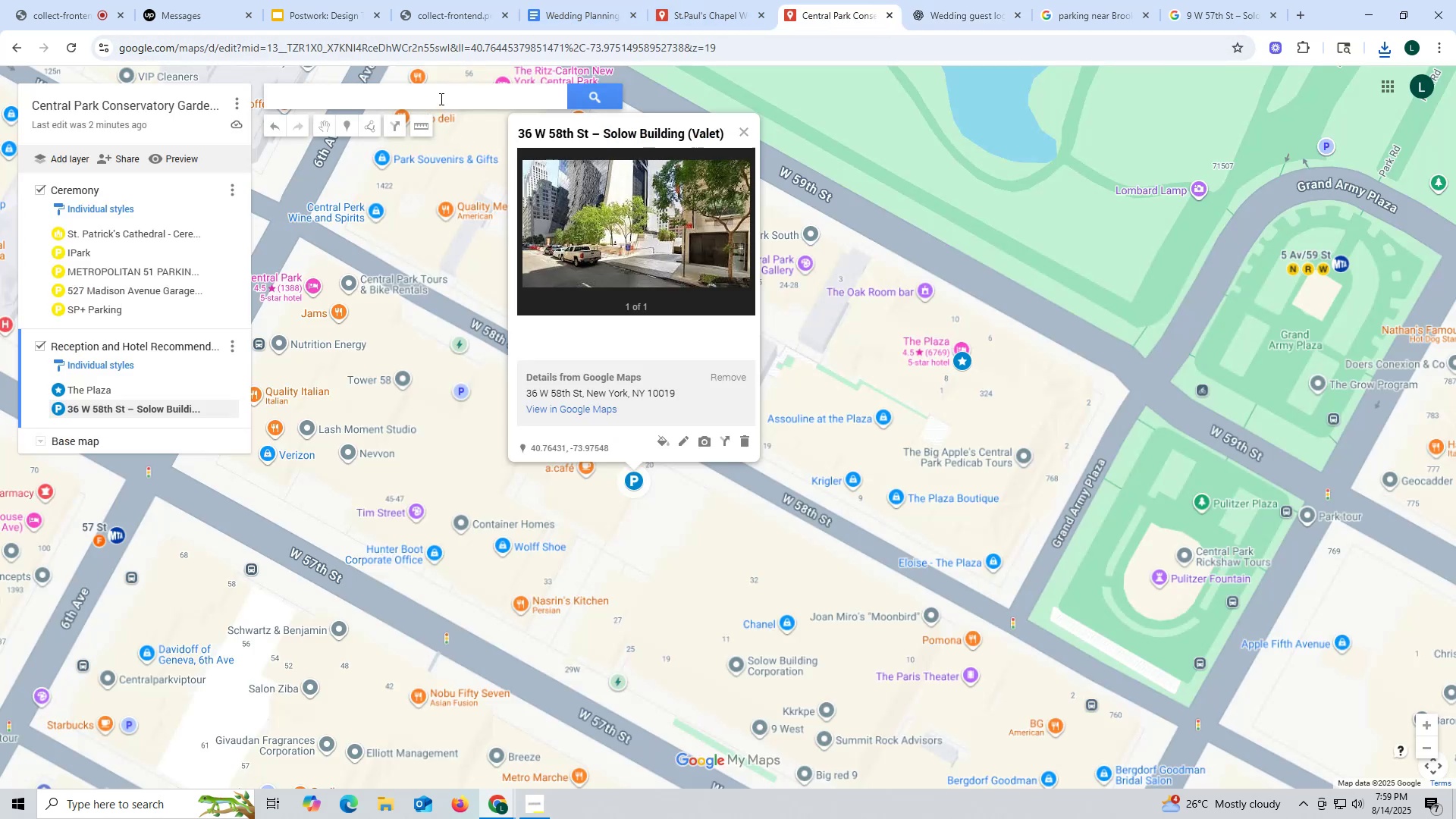 
left_click([438, 96])
 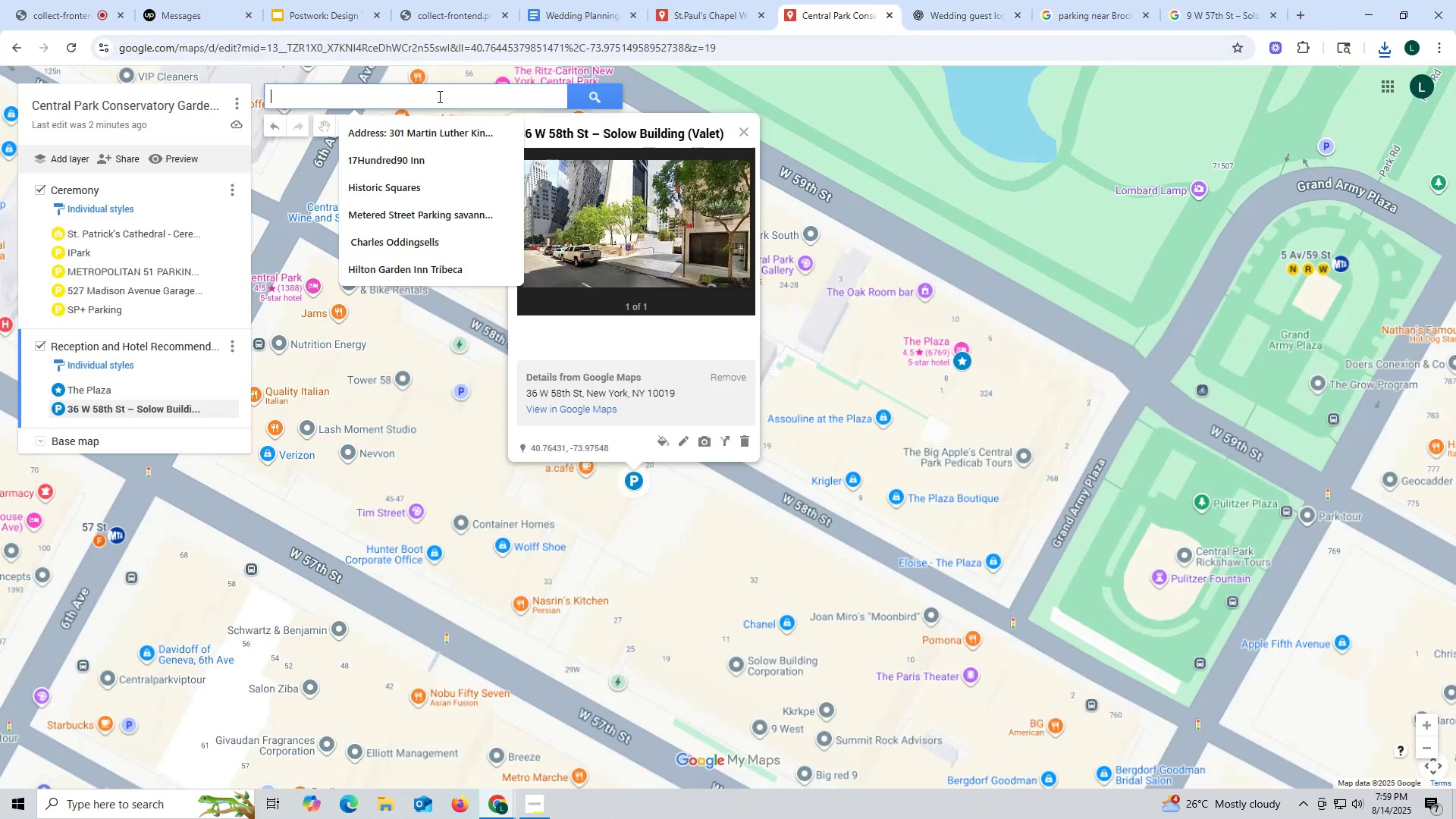 
key(Control+ControlLeft)
 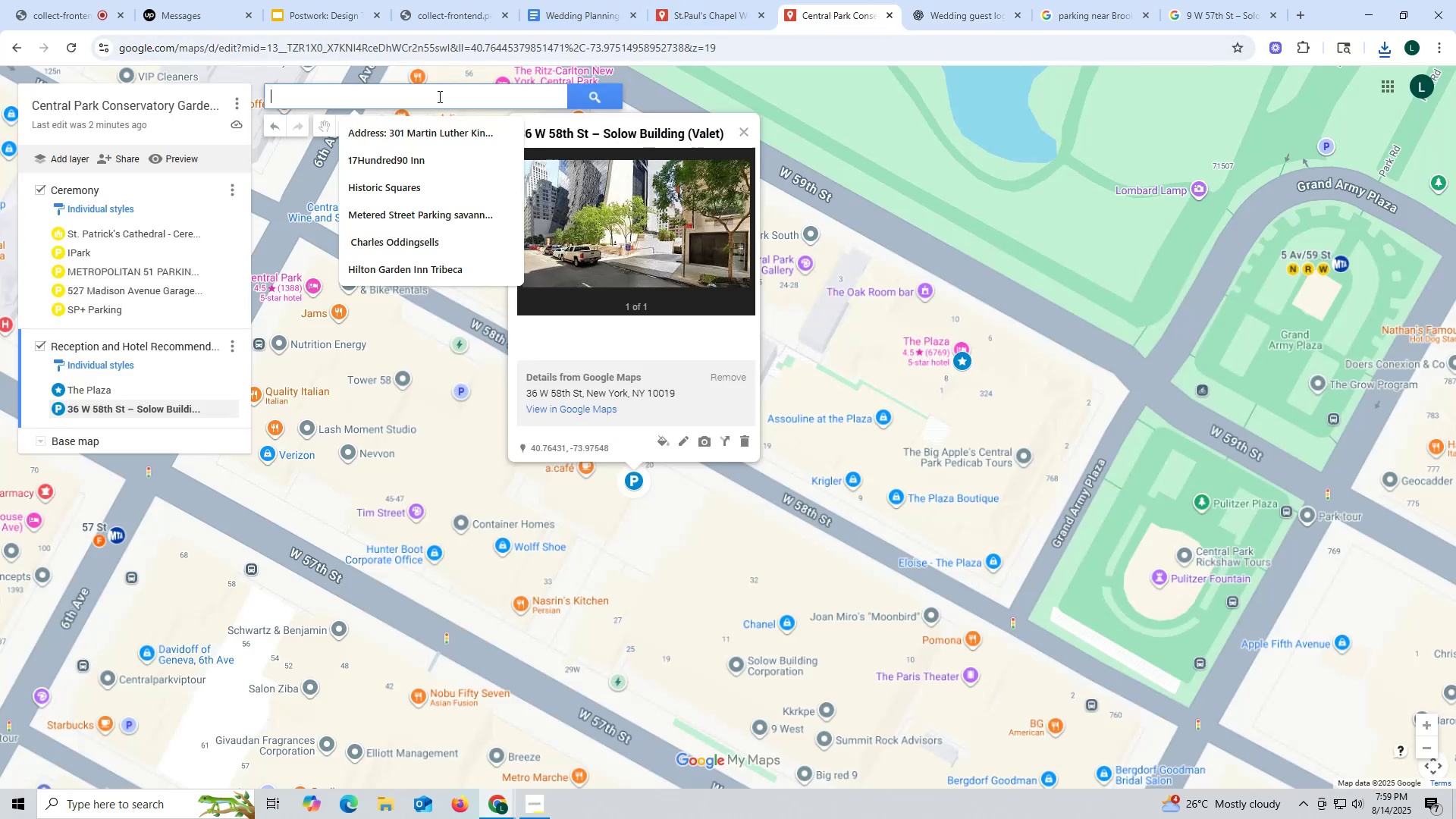 
key(Control+V)
 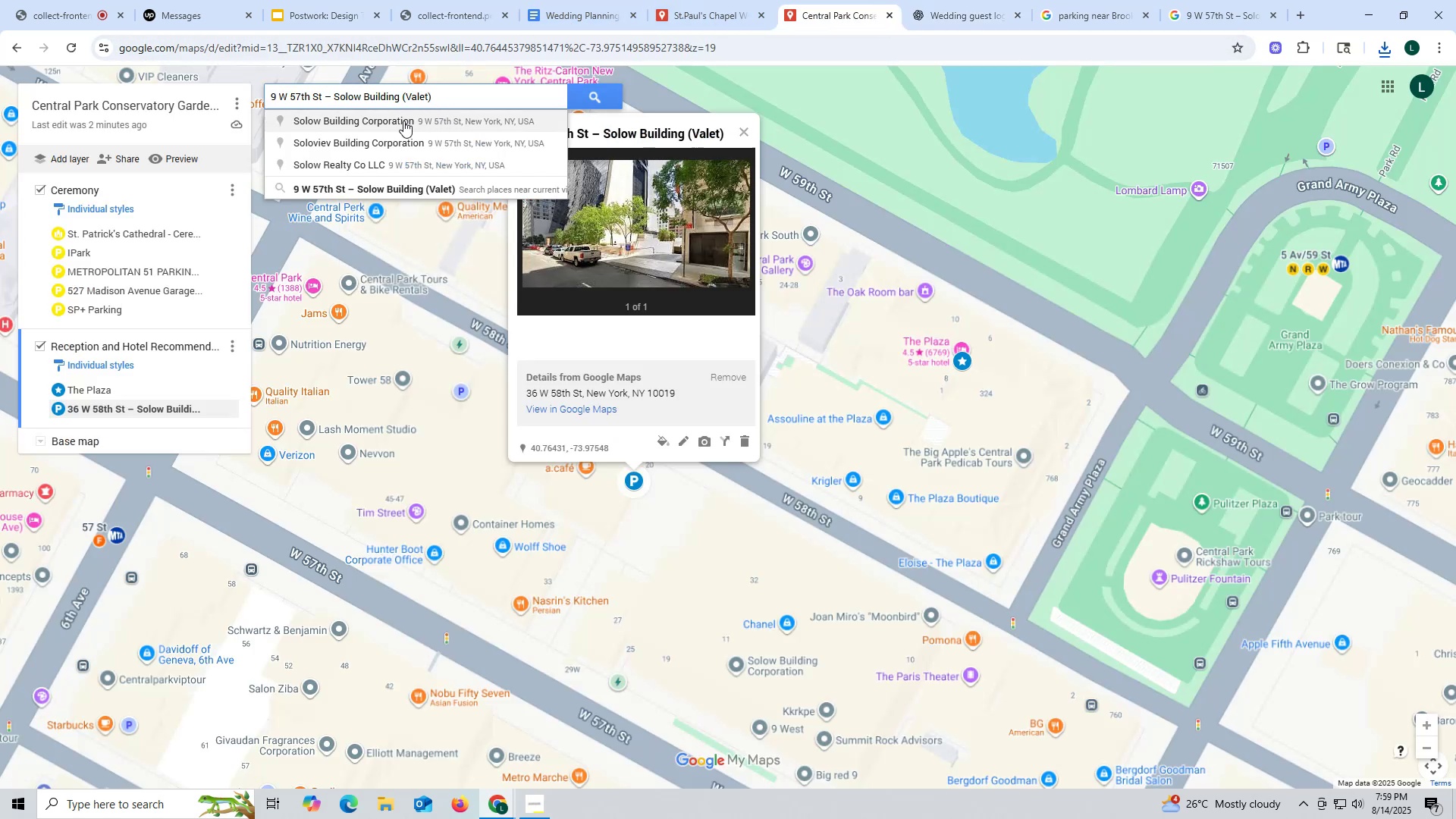 
left_click([400, 120])
 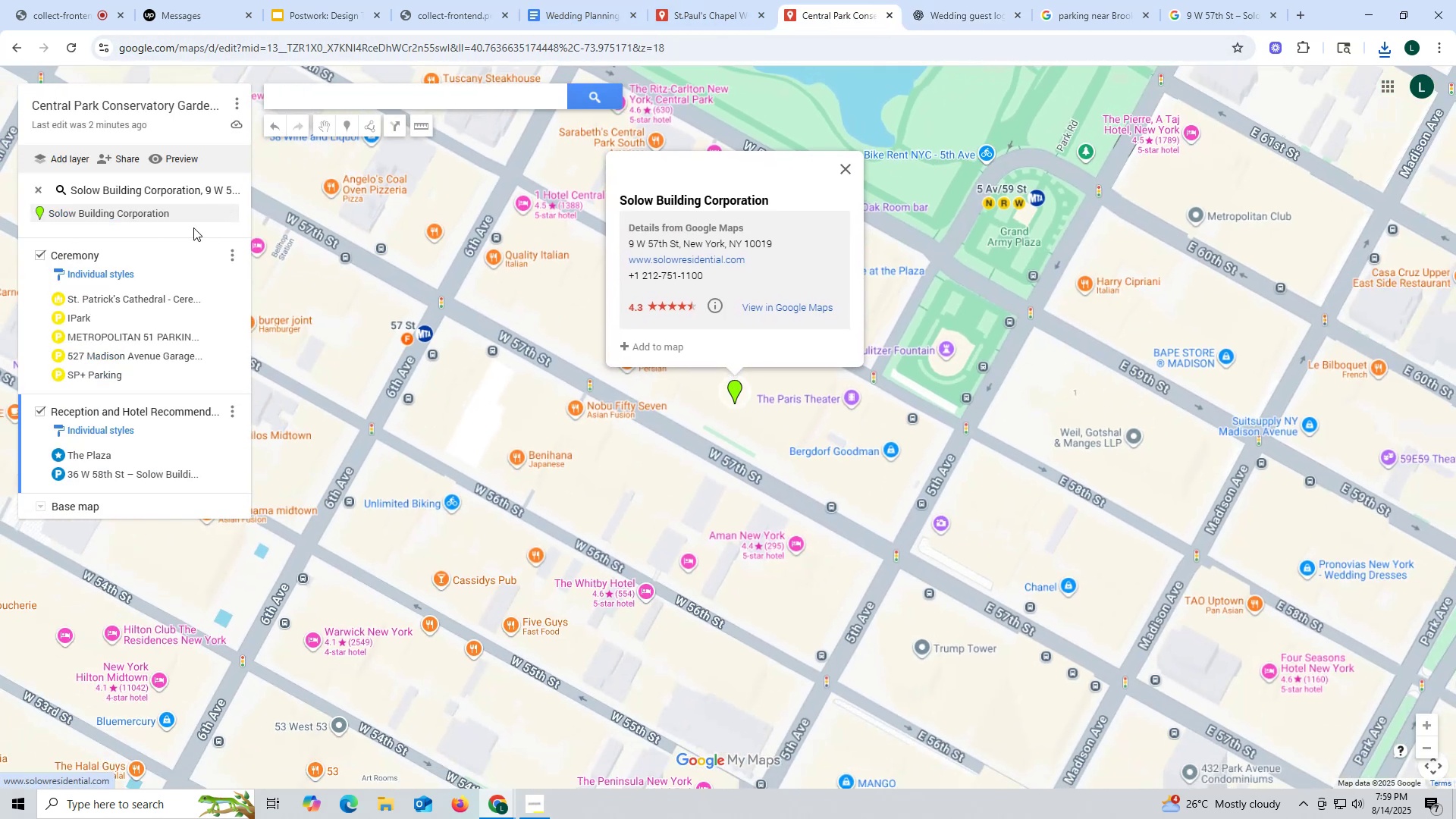 
left_click([227, 214])
 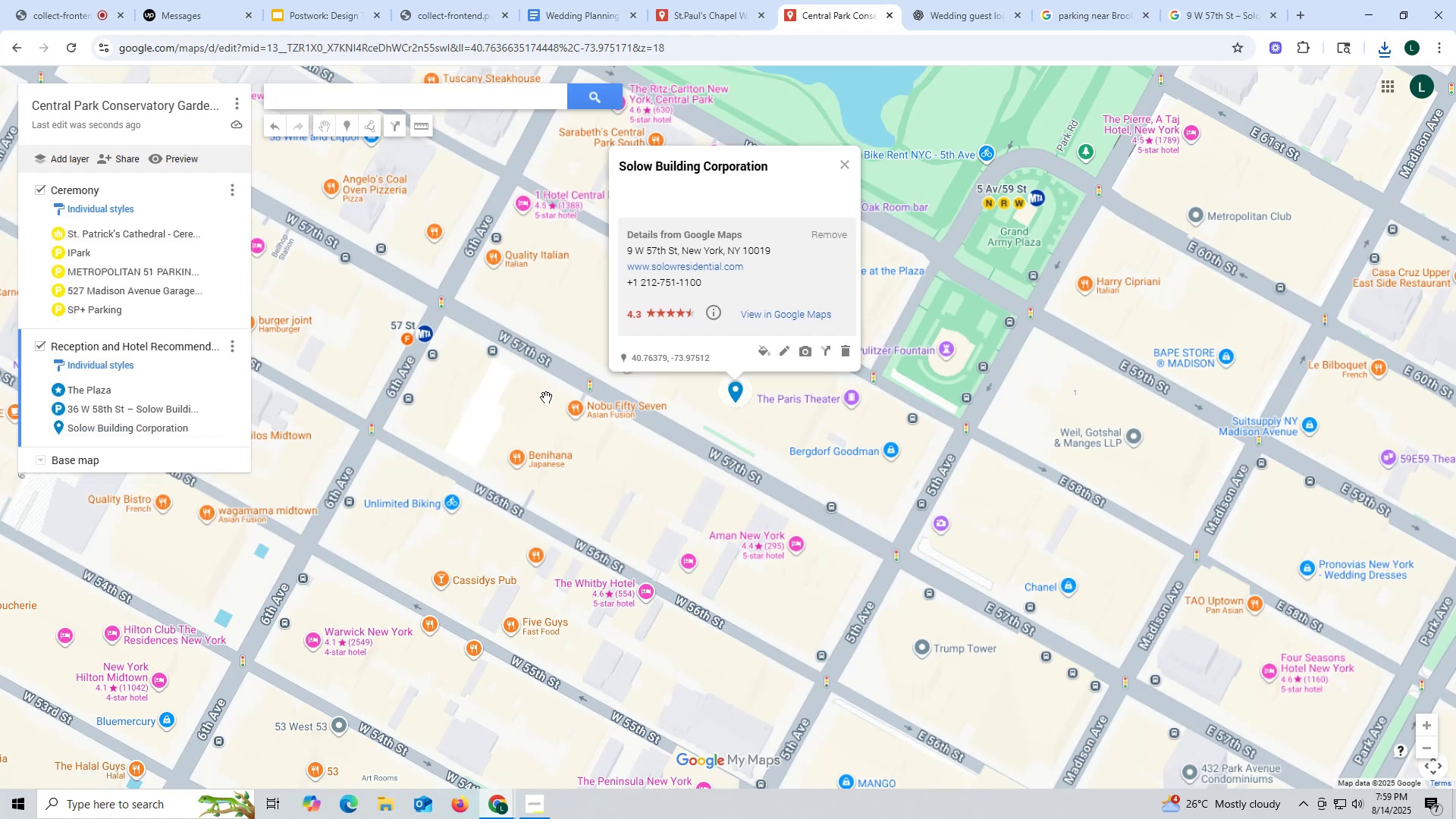 
left_click([786, 350])
 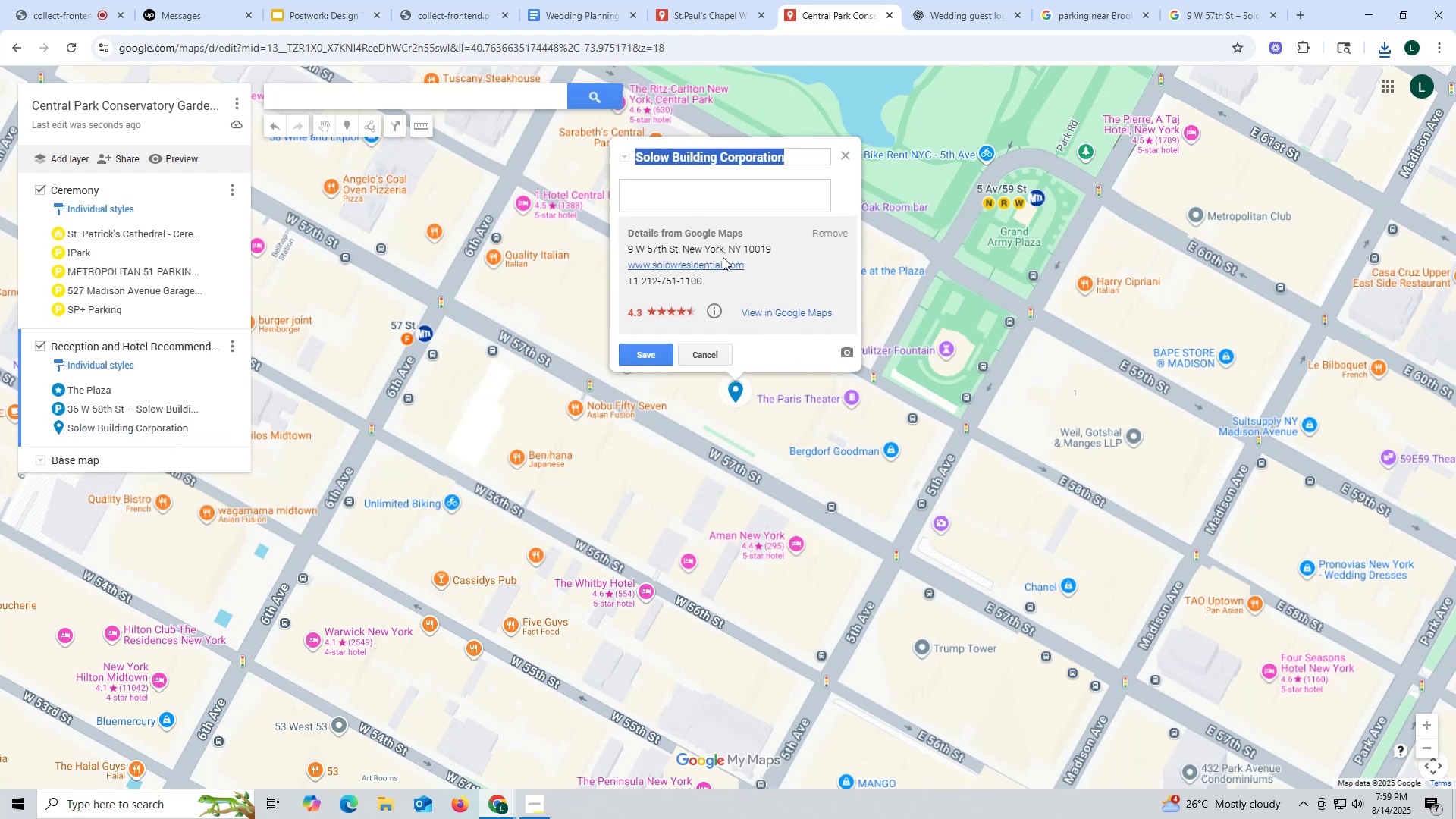 
key(Control+ControlLeft)
 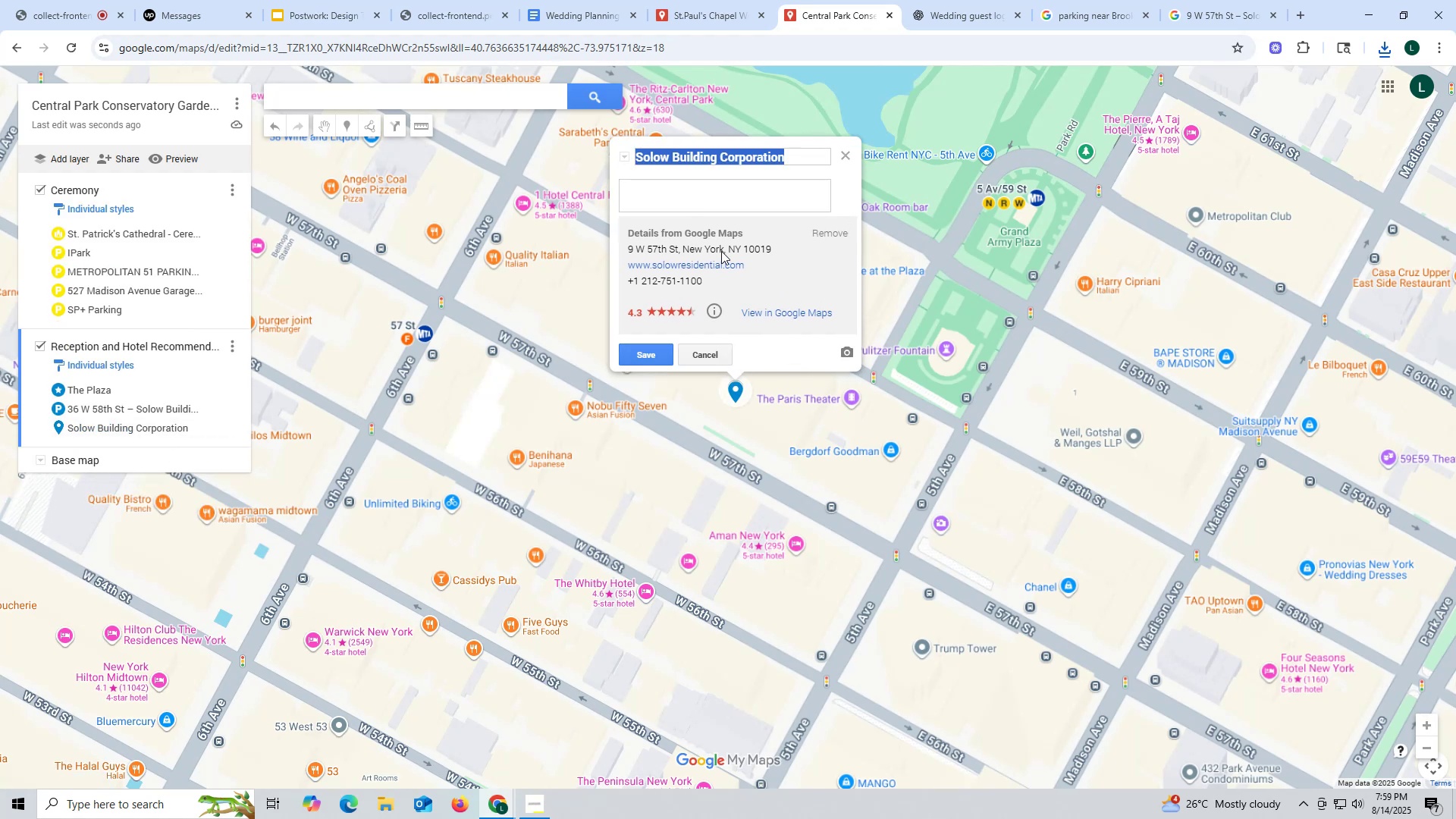 
key(Control+V)
 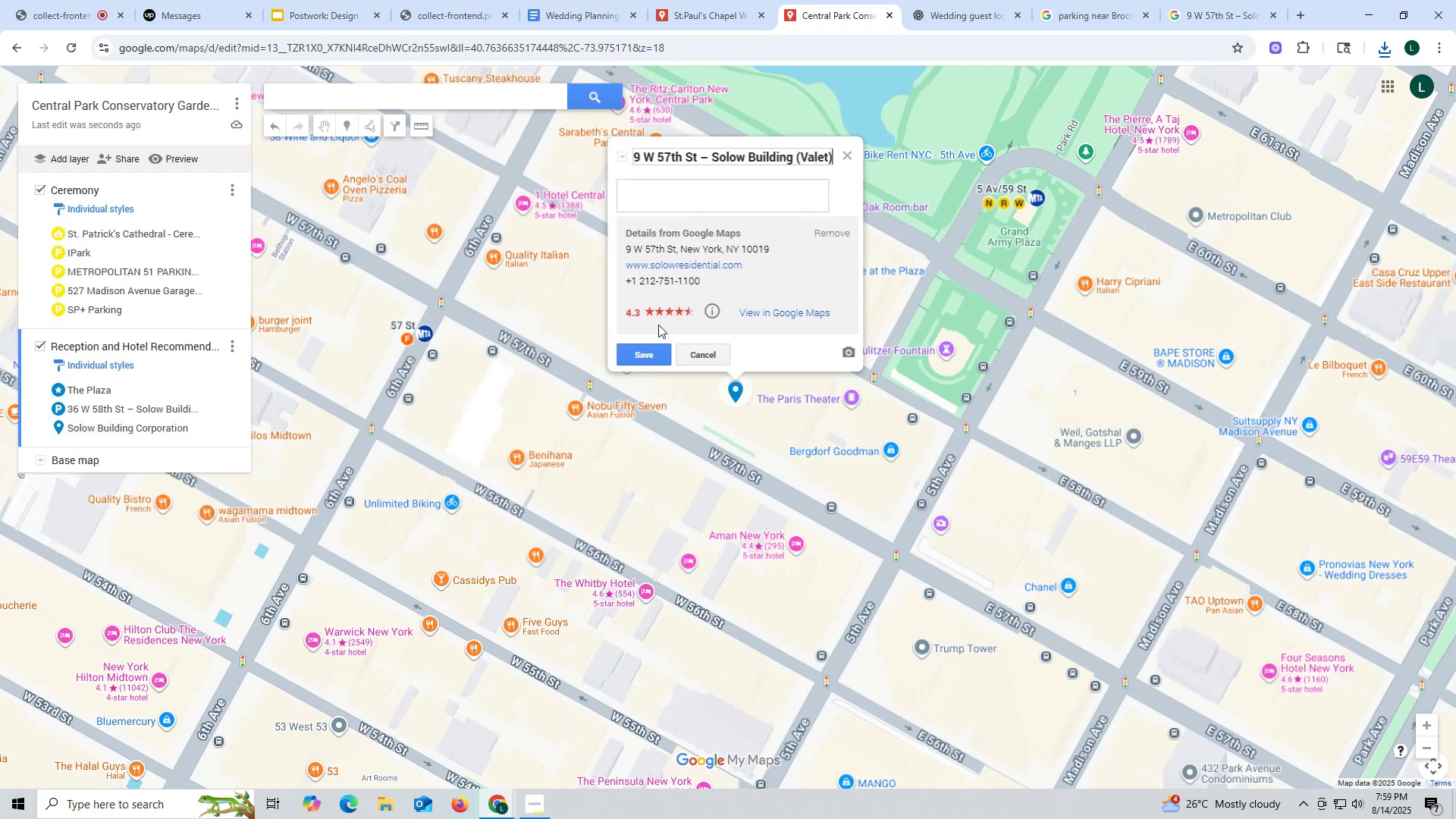 
left_click([645, 362])
 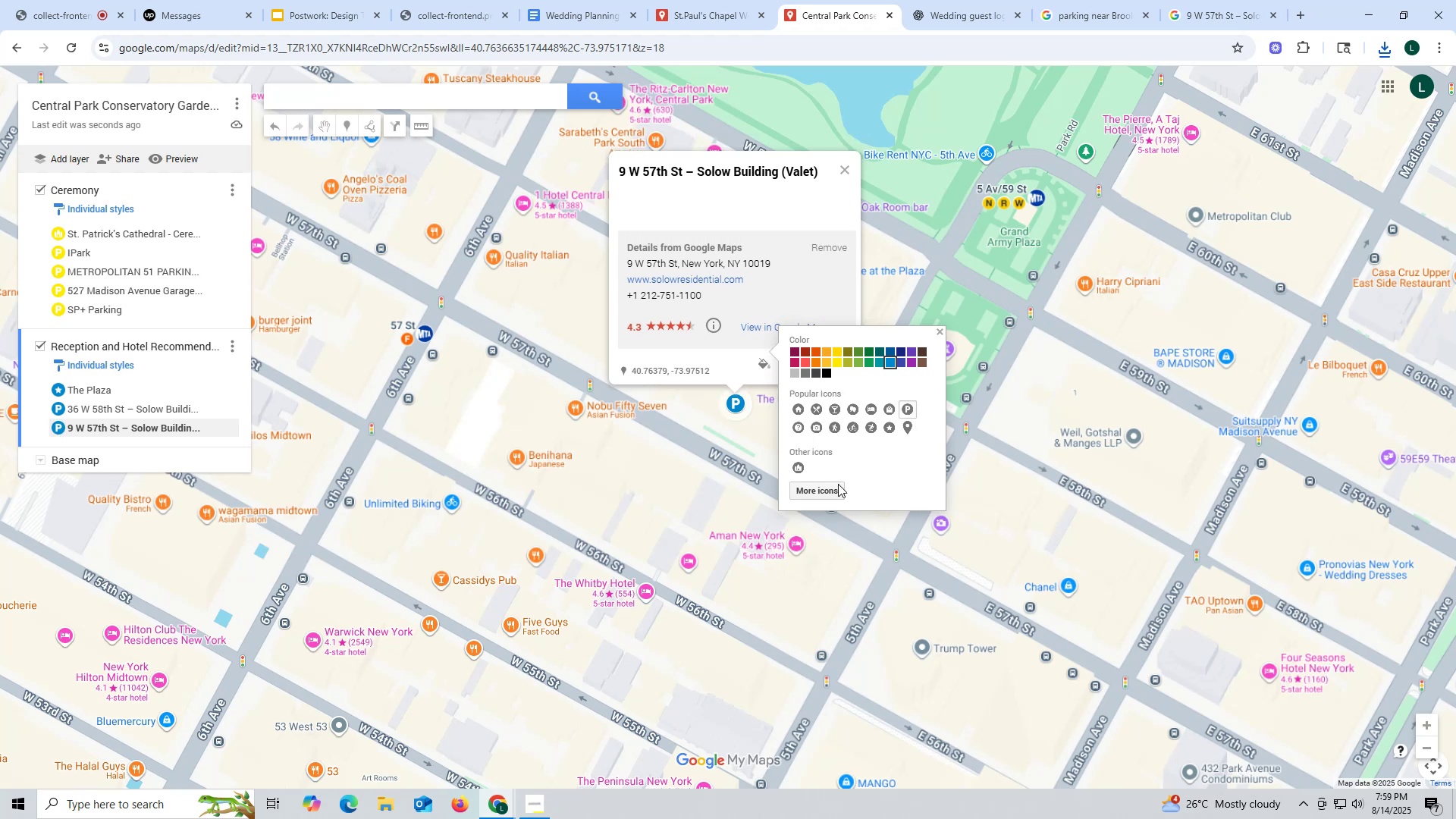 
wait(7.23)
 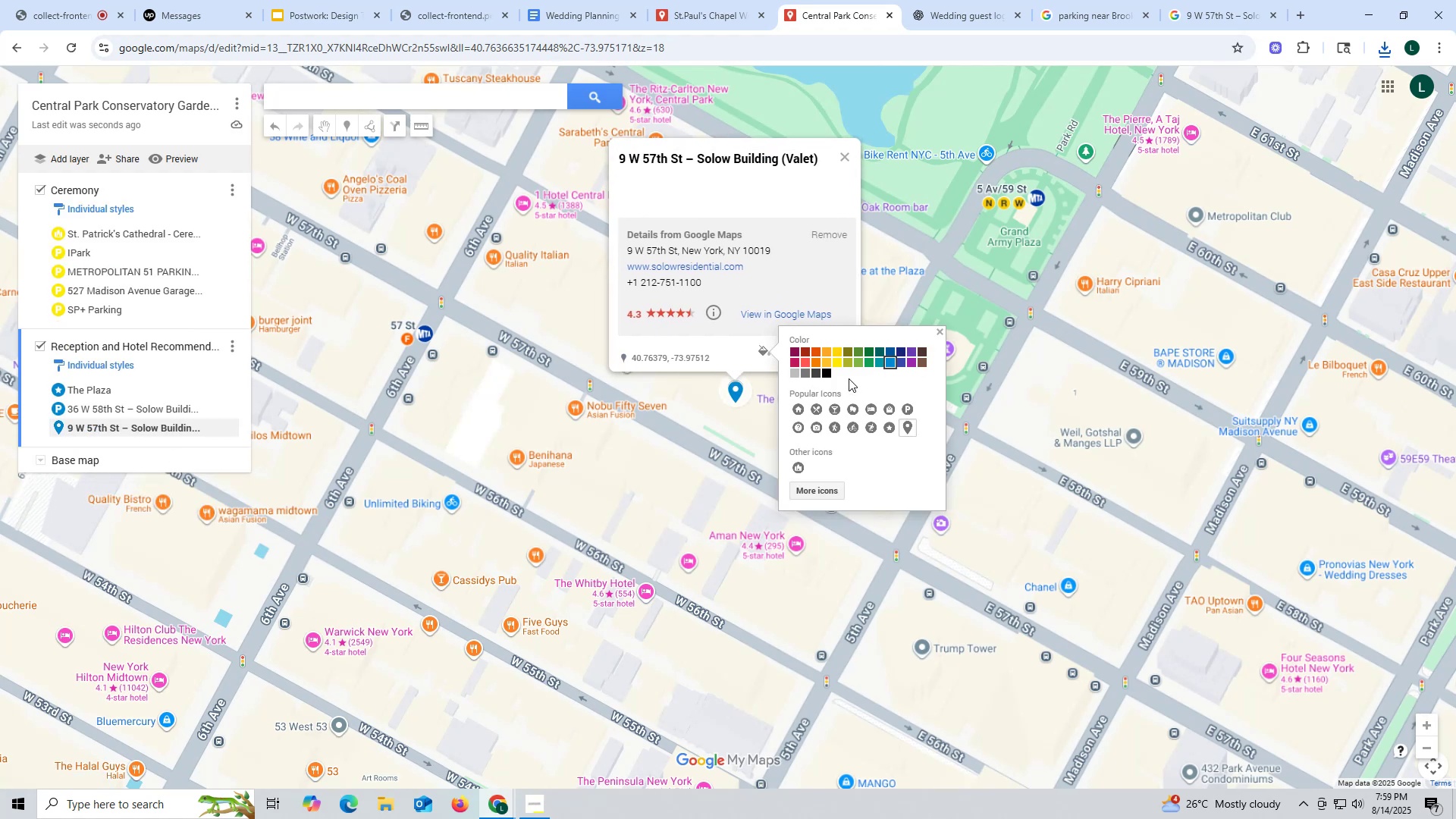 
left_click([690, 194])
 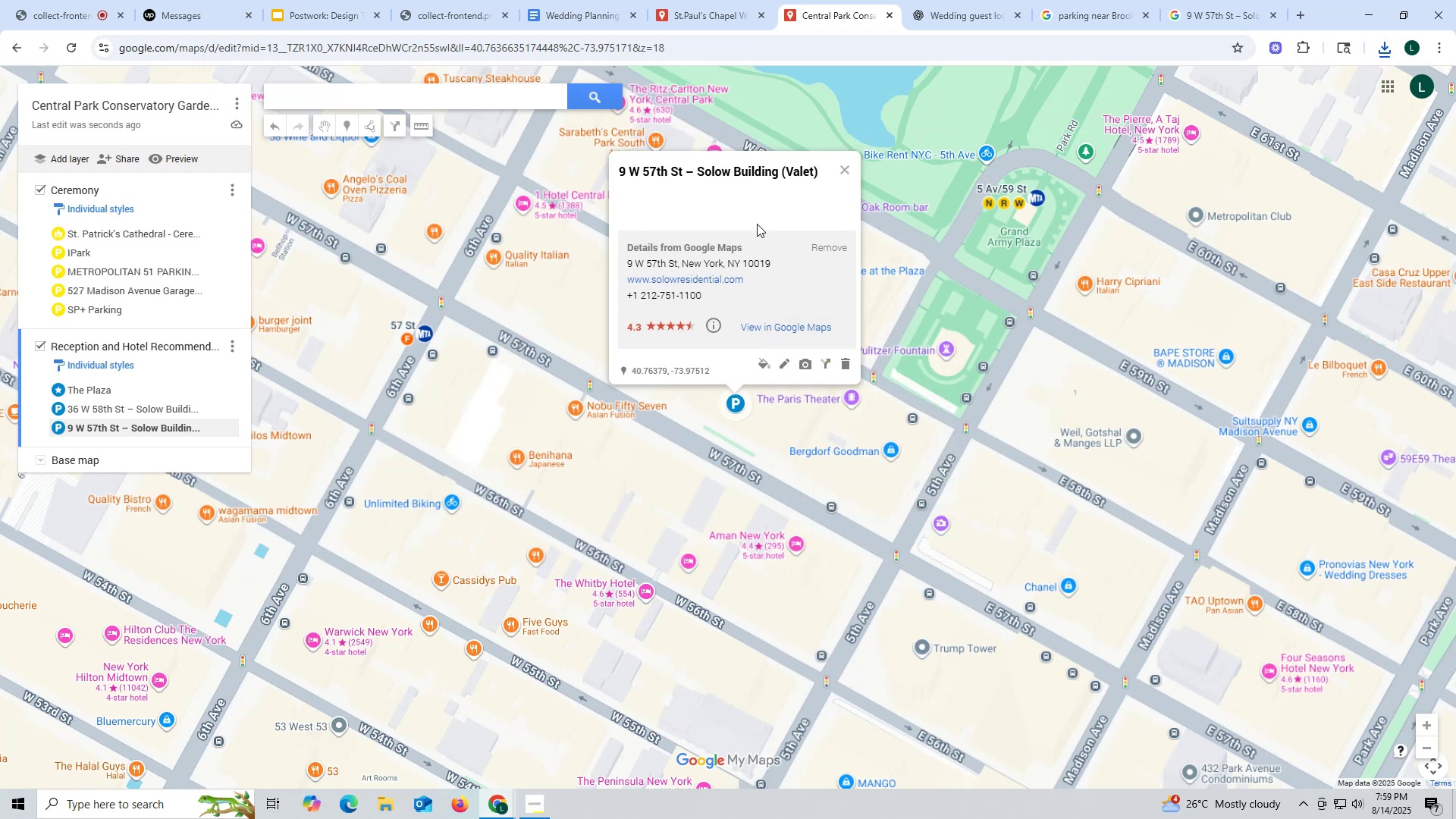 
wait(6.74)
 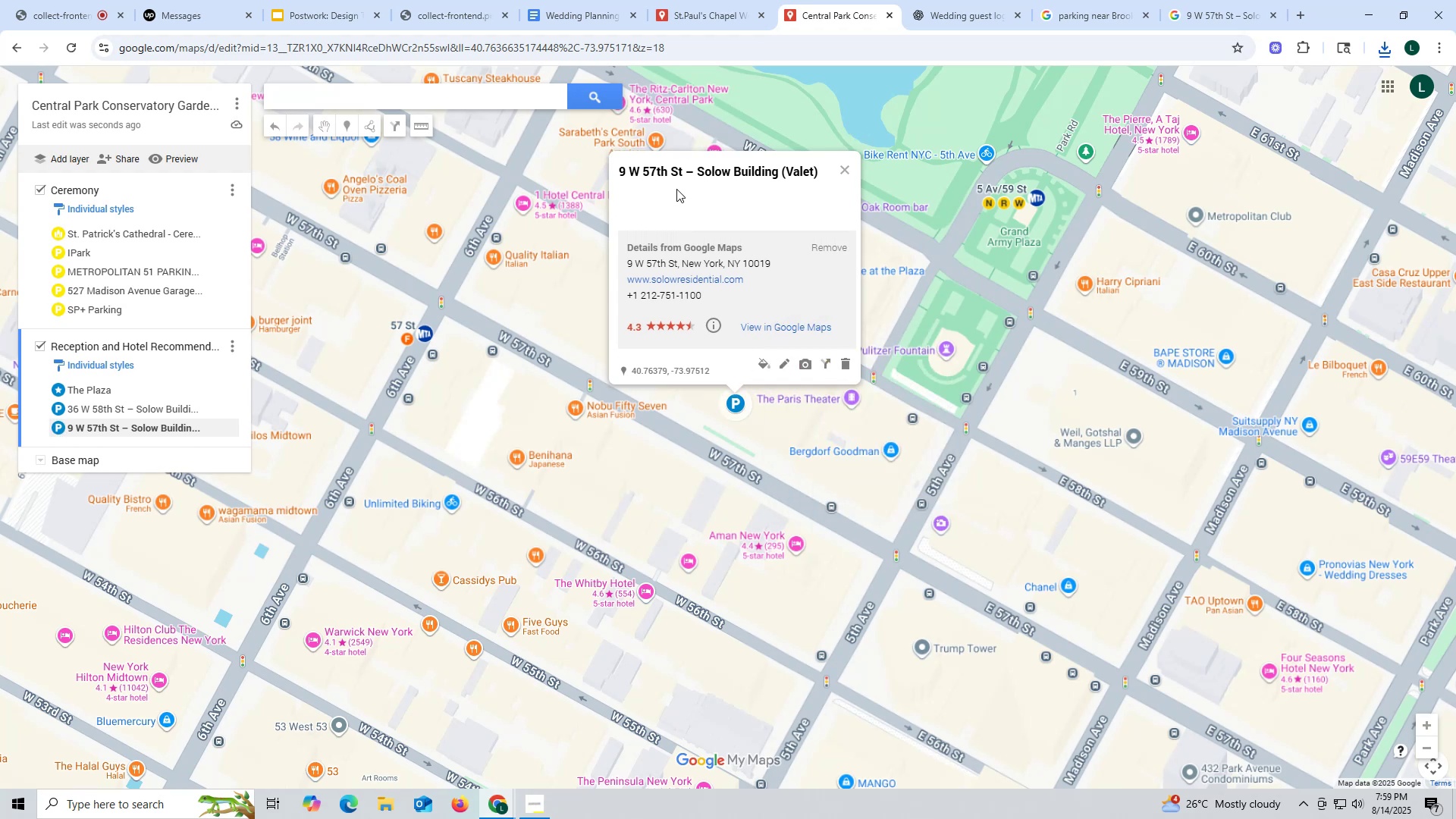 
left_click([802, 361])
 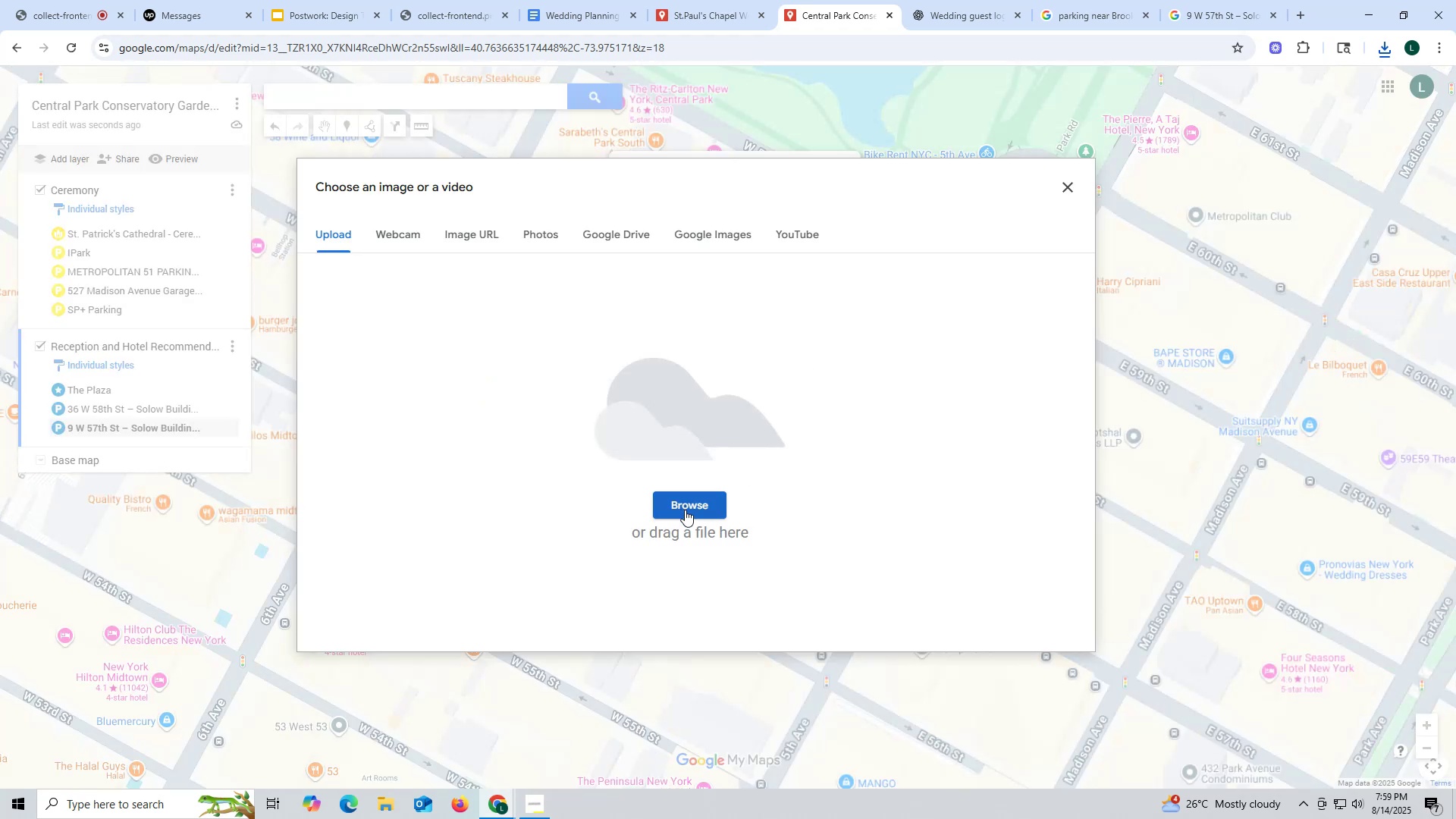 
left_click([684, 504])
 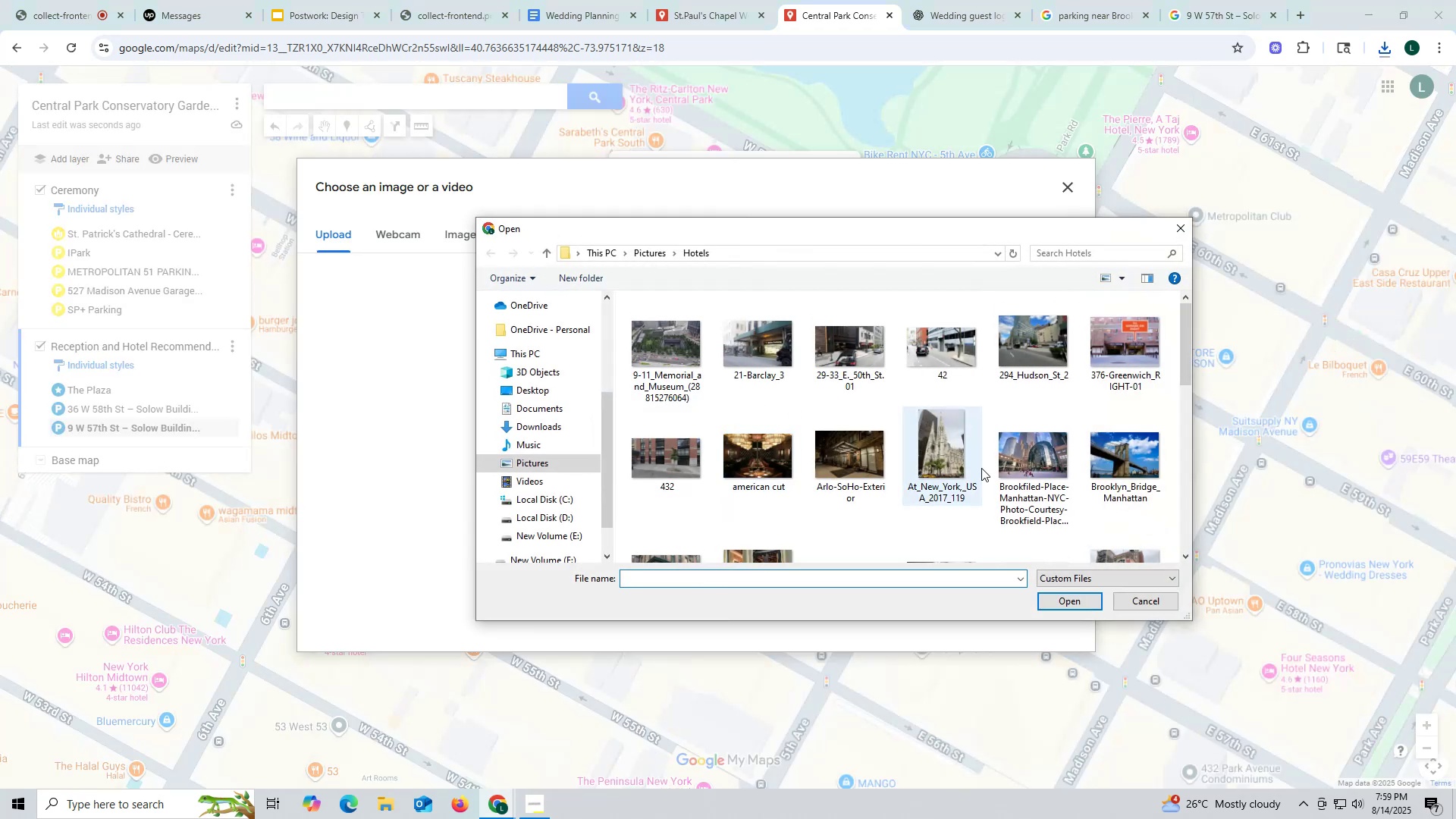 
scroll: coordinate [995, 485], scroll_direction: down, amount: 2.0
 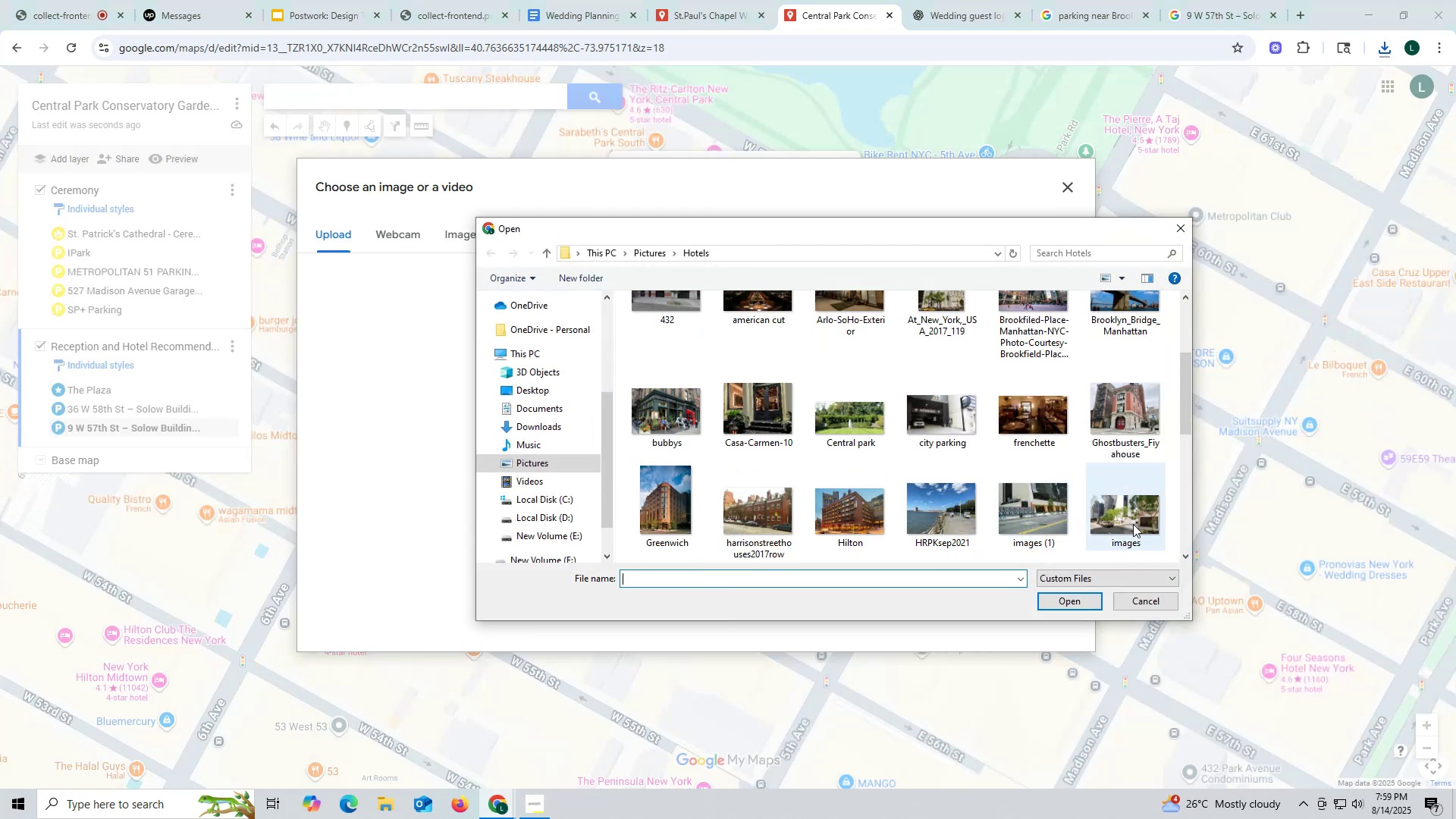 
left_click([1027, 507])
 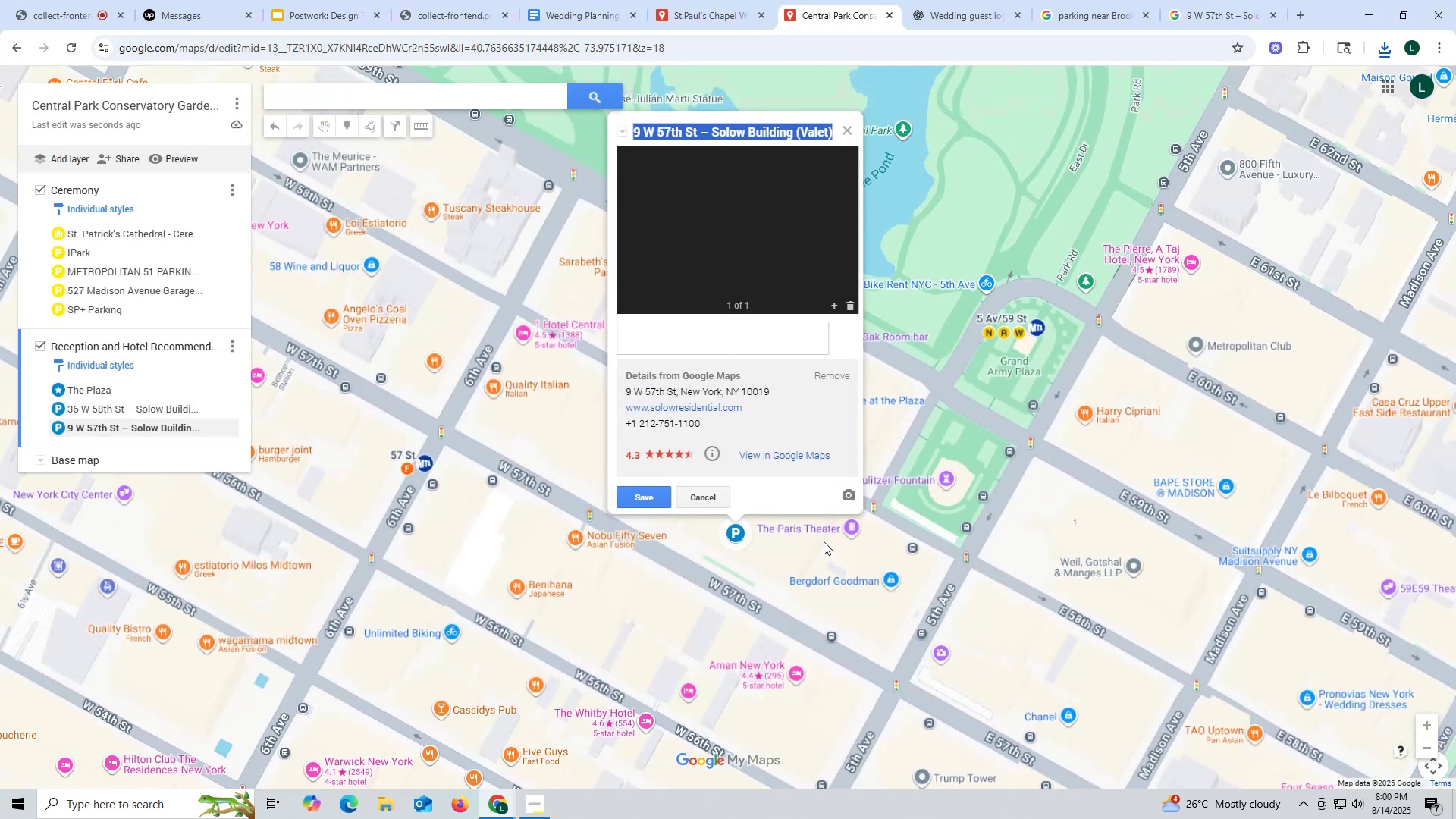 
left_click([654, 497])
 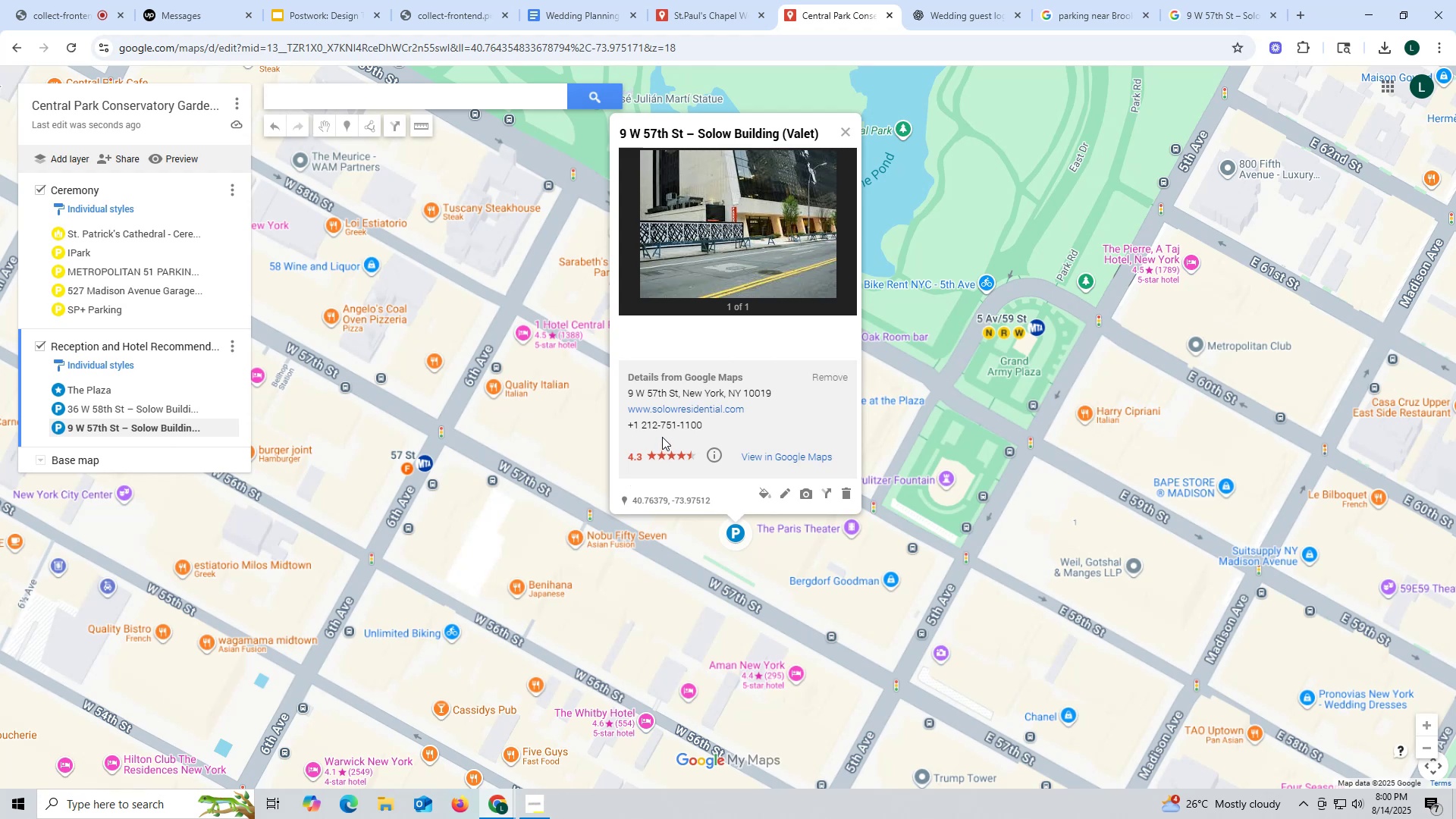 
wait(34.63)
 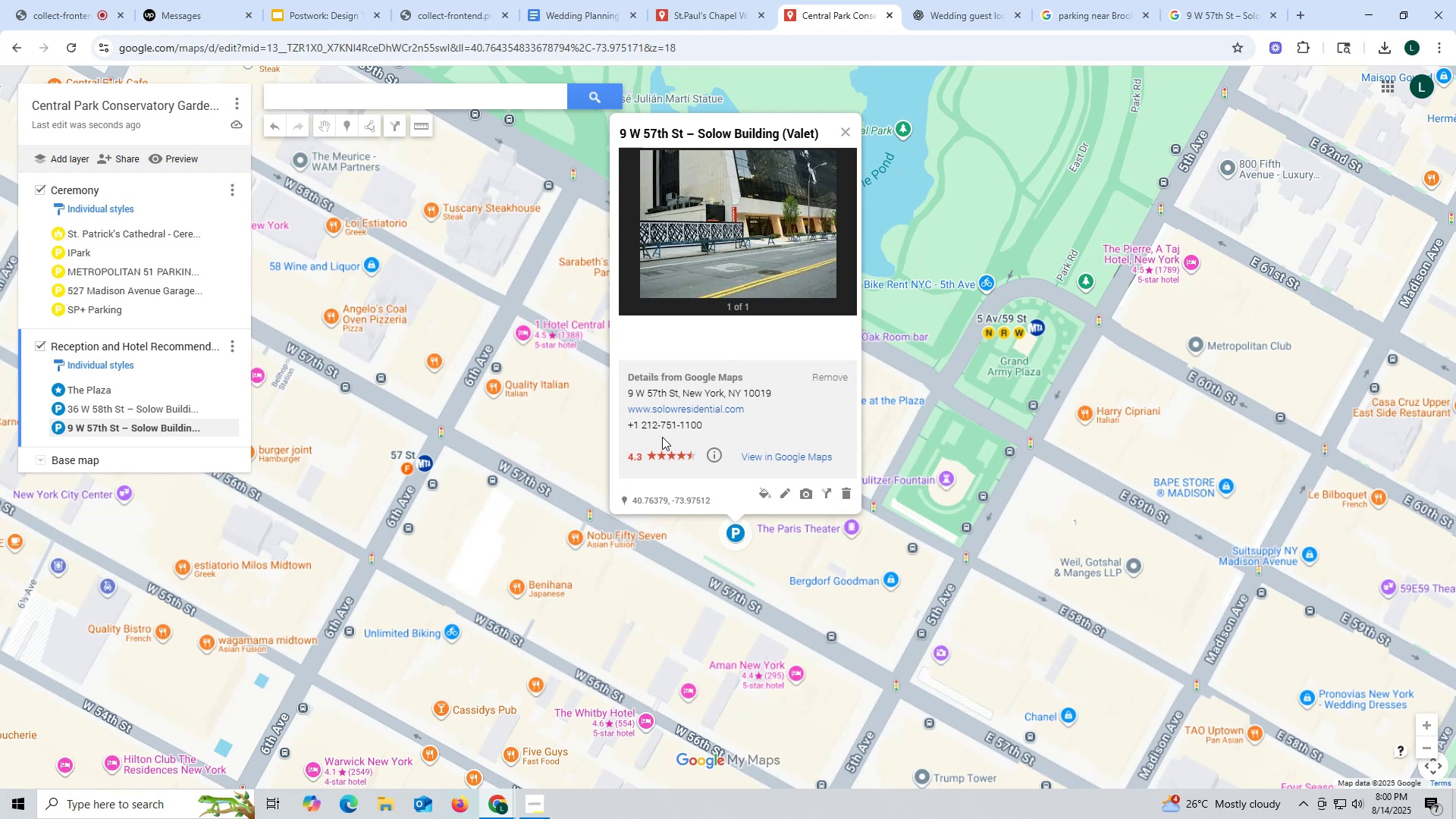 
left_click([952, 17])
 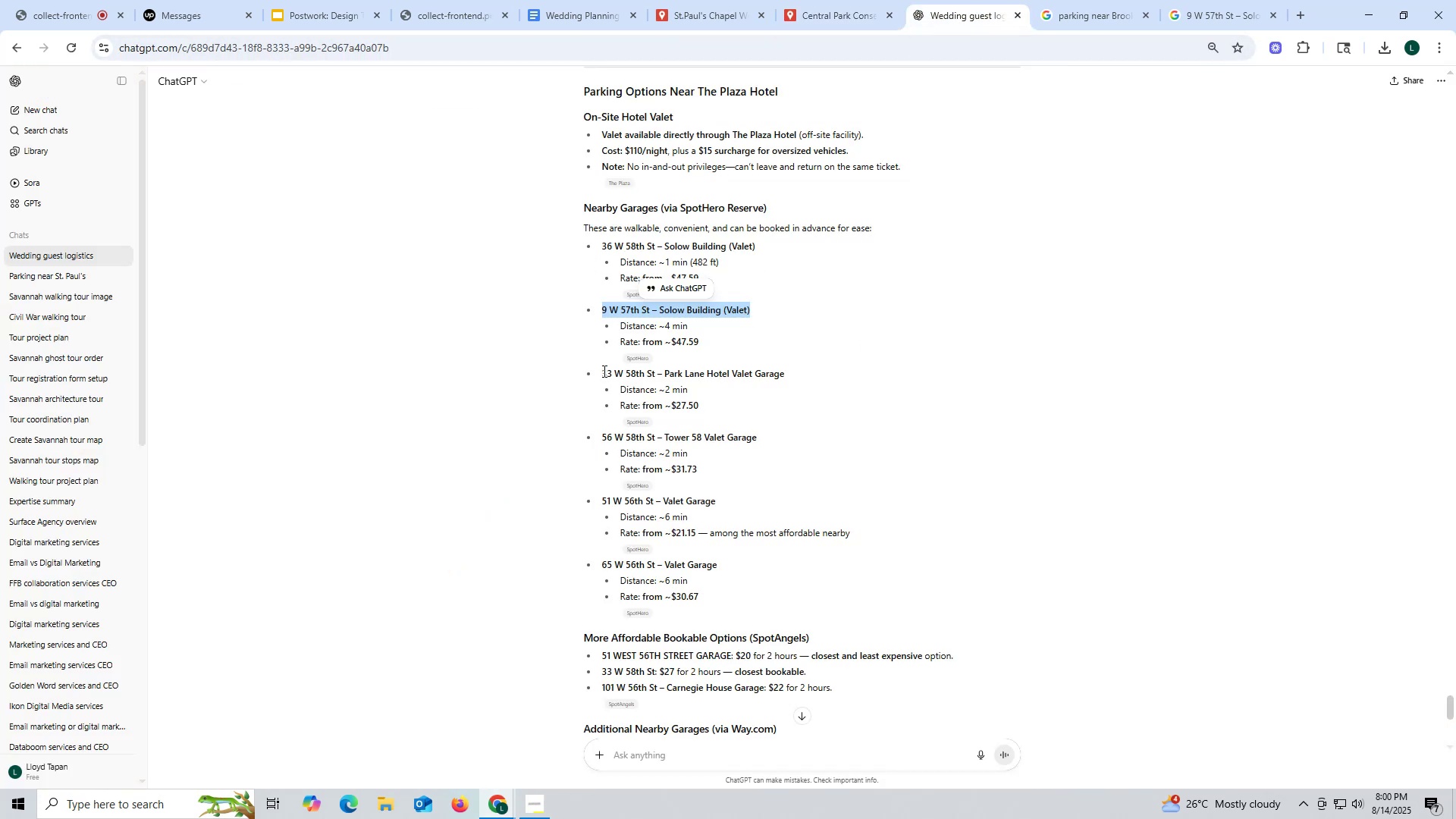 
left_click_drag(start_coordinate=[601, 370], to_coordinate=[808, 369])
 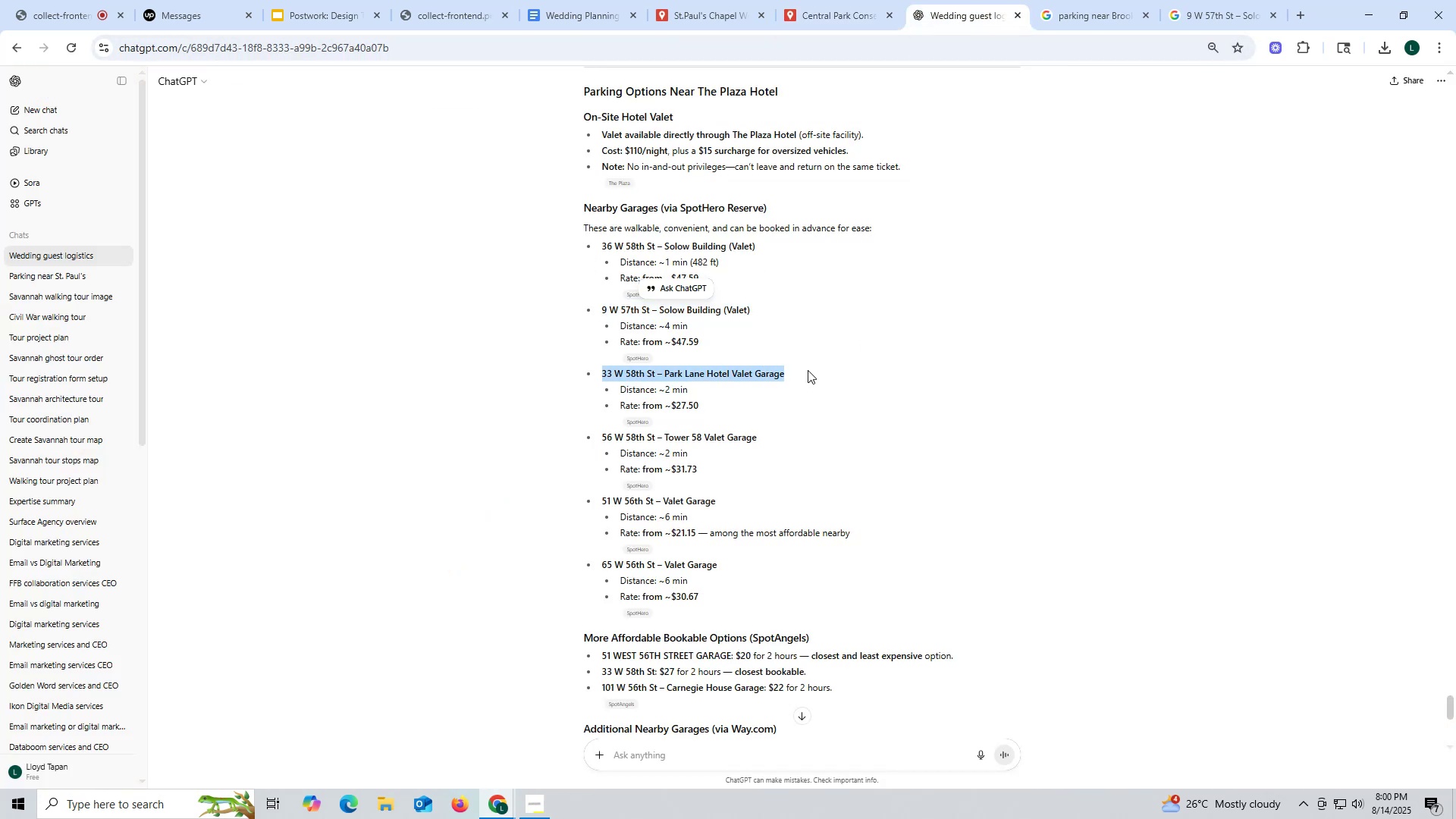 
key(Control+ControlLeft)
 